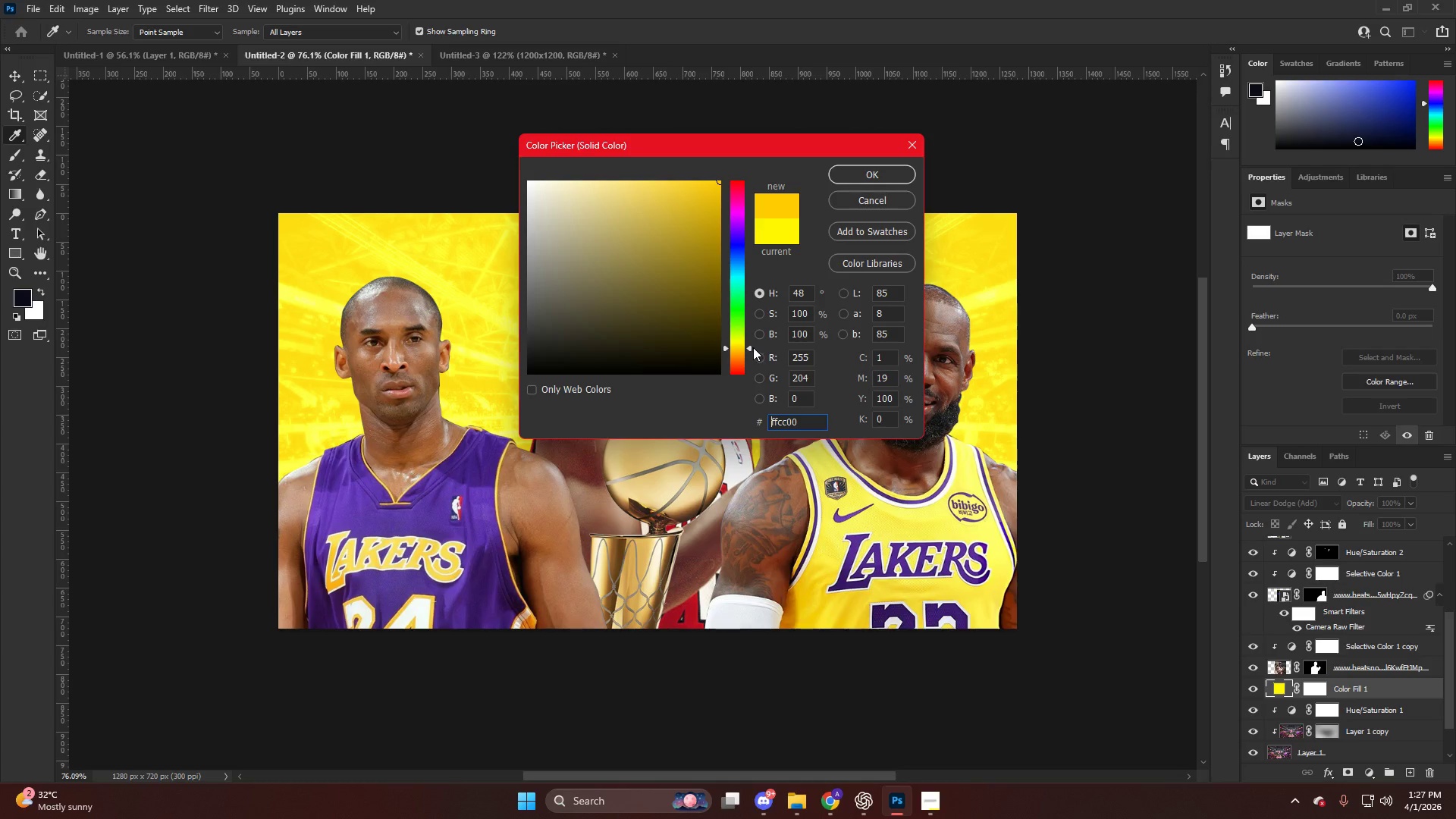 
hold_key(key=NumpadEnter, duration=28.59)
 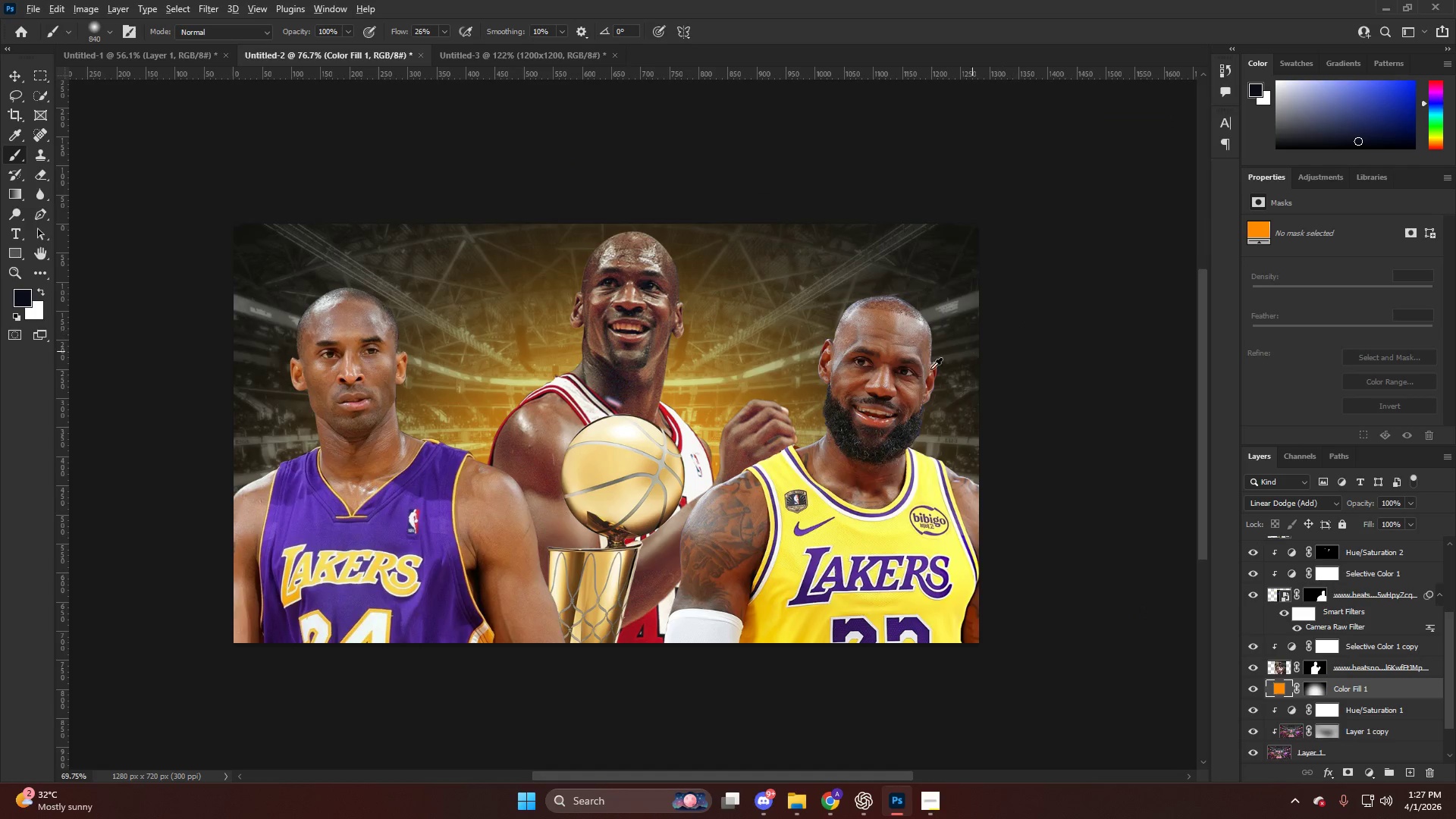 
left_click([1320, 686])
 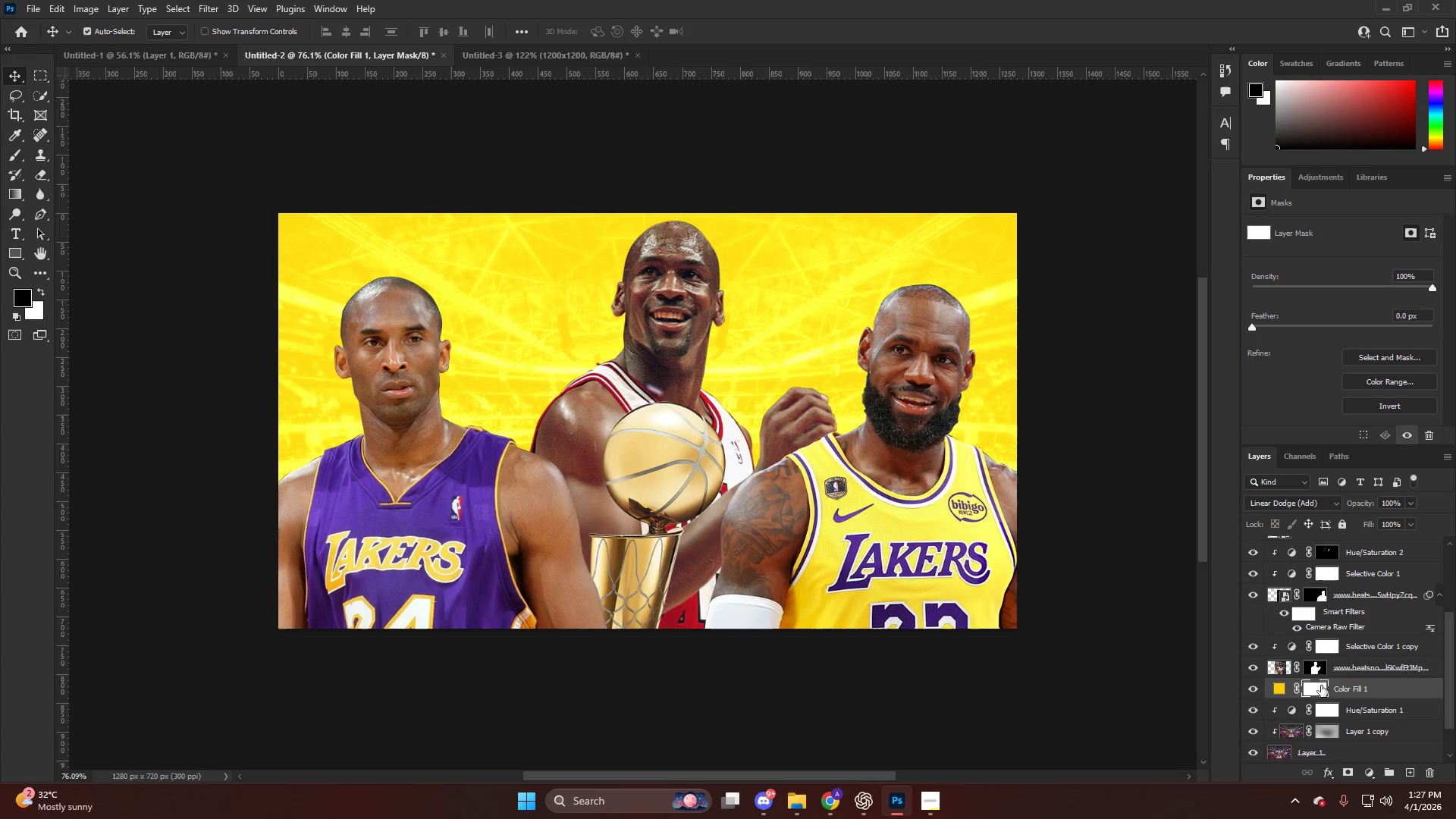 
key(Control+I)
 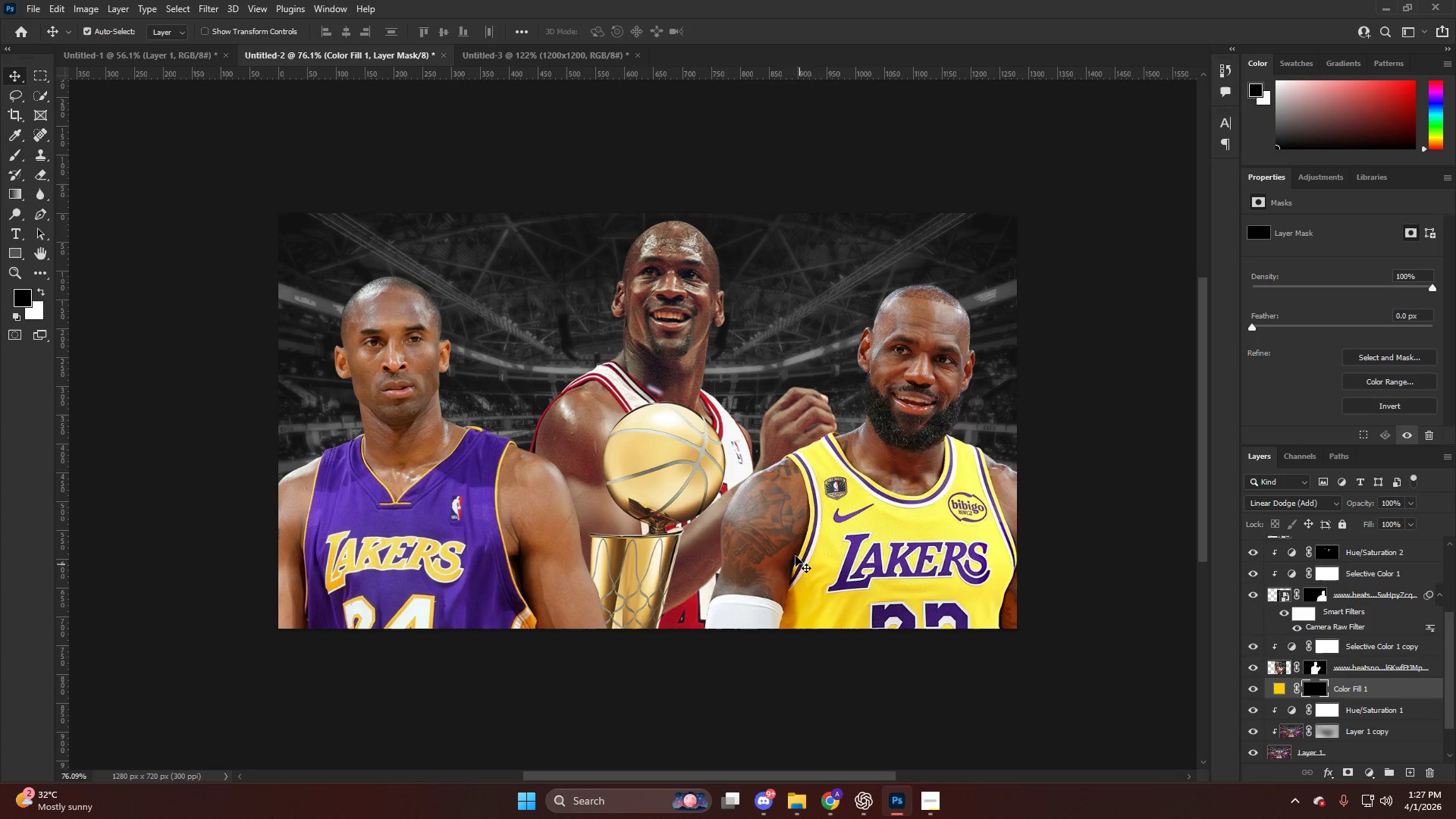 
key(Alt+AltLeft)
 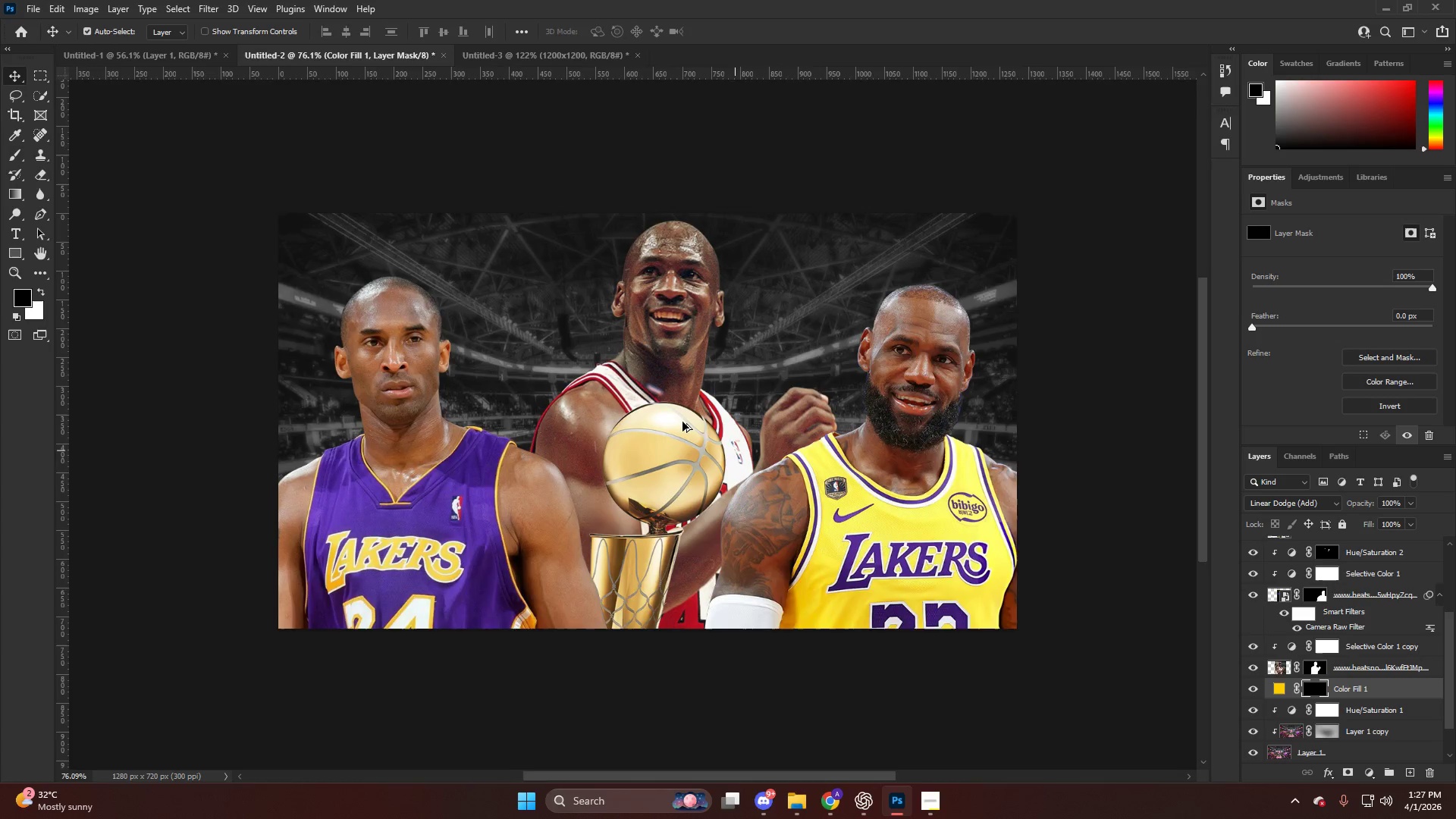 
key(B)
 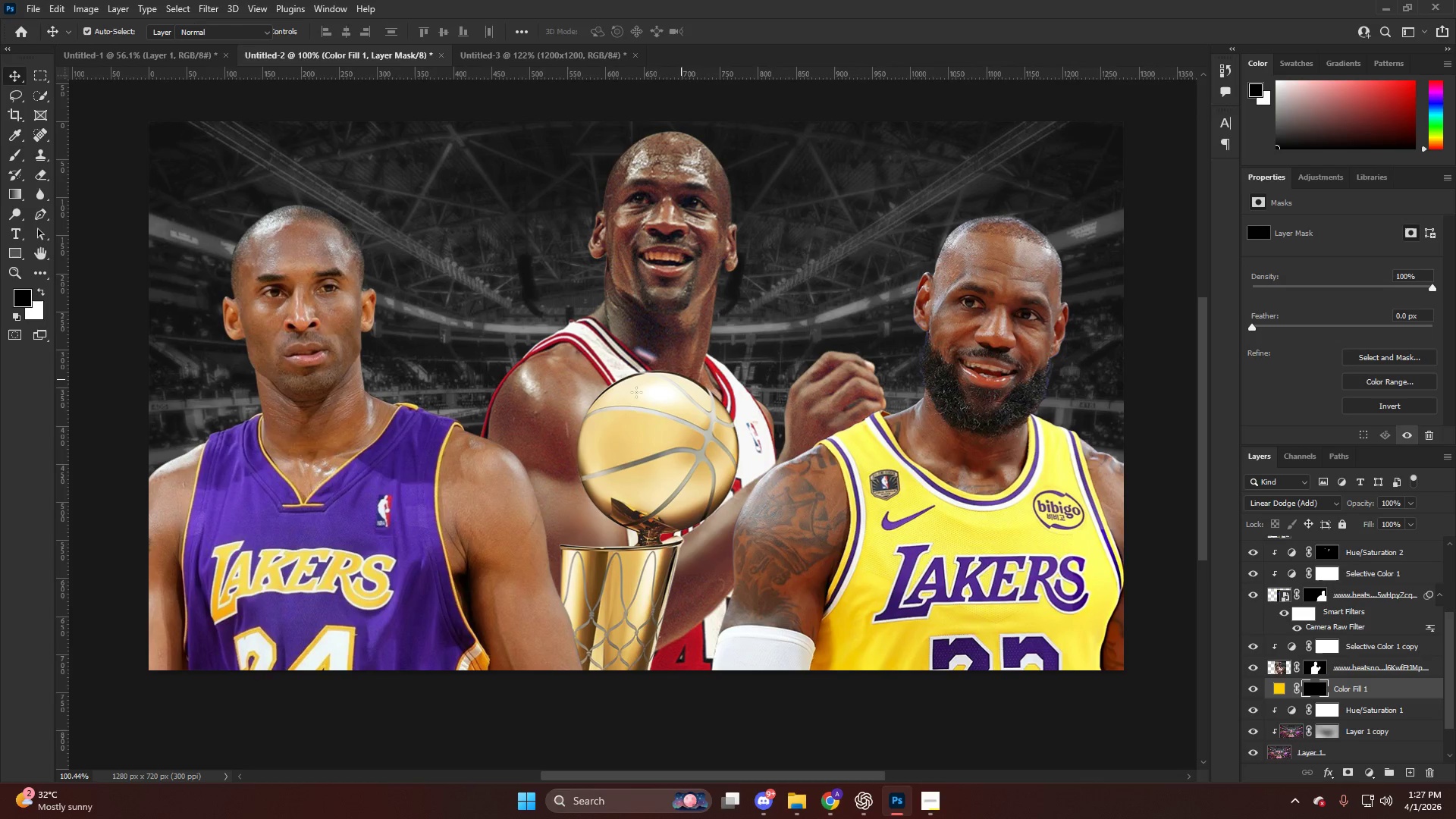 
hold_key(key=AltLeft, duration=0.5)
 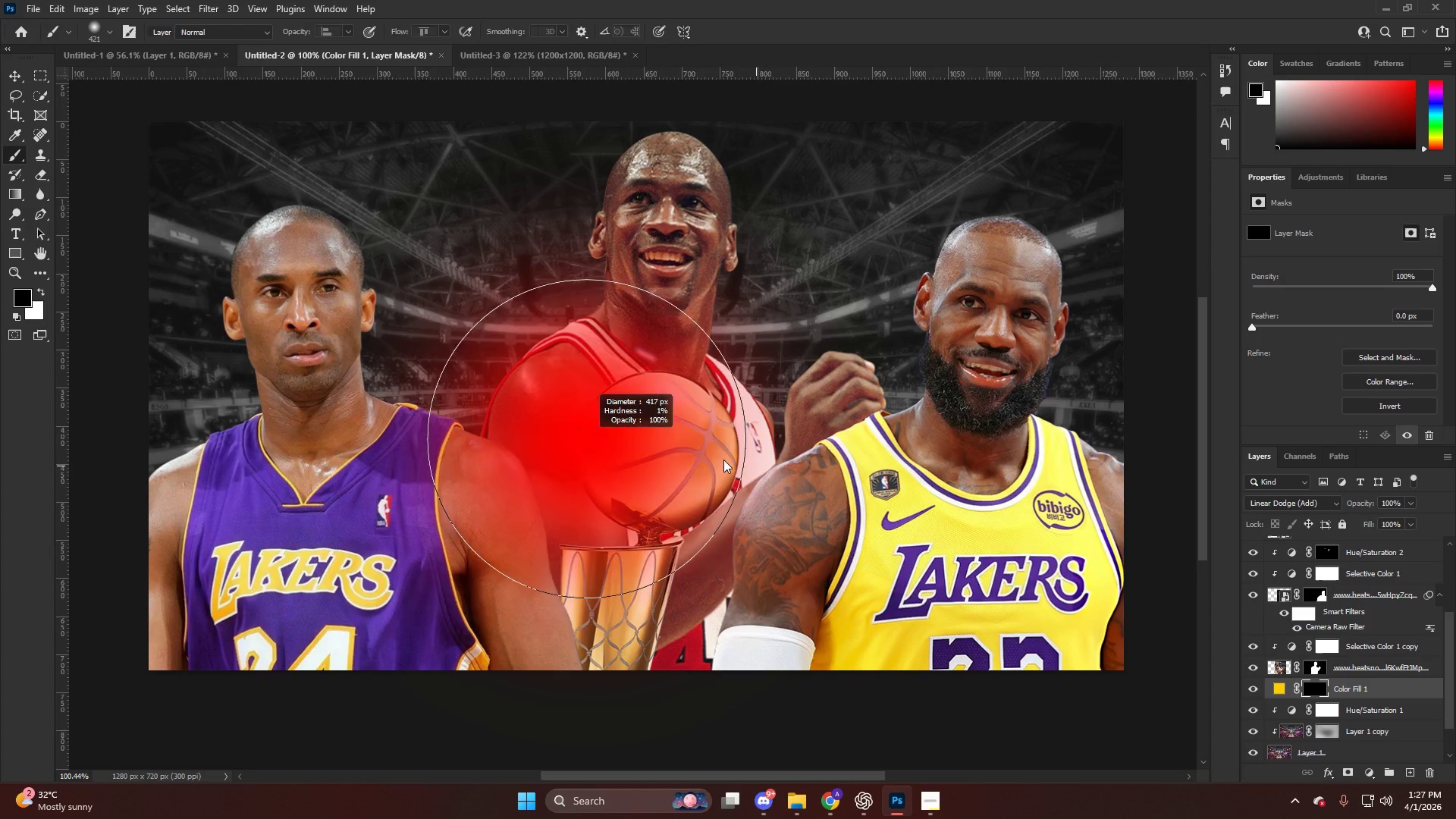 
scroll: coordinate [714, 418], scroll_direction: up, amount: 1.0
 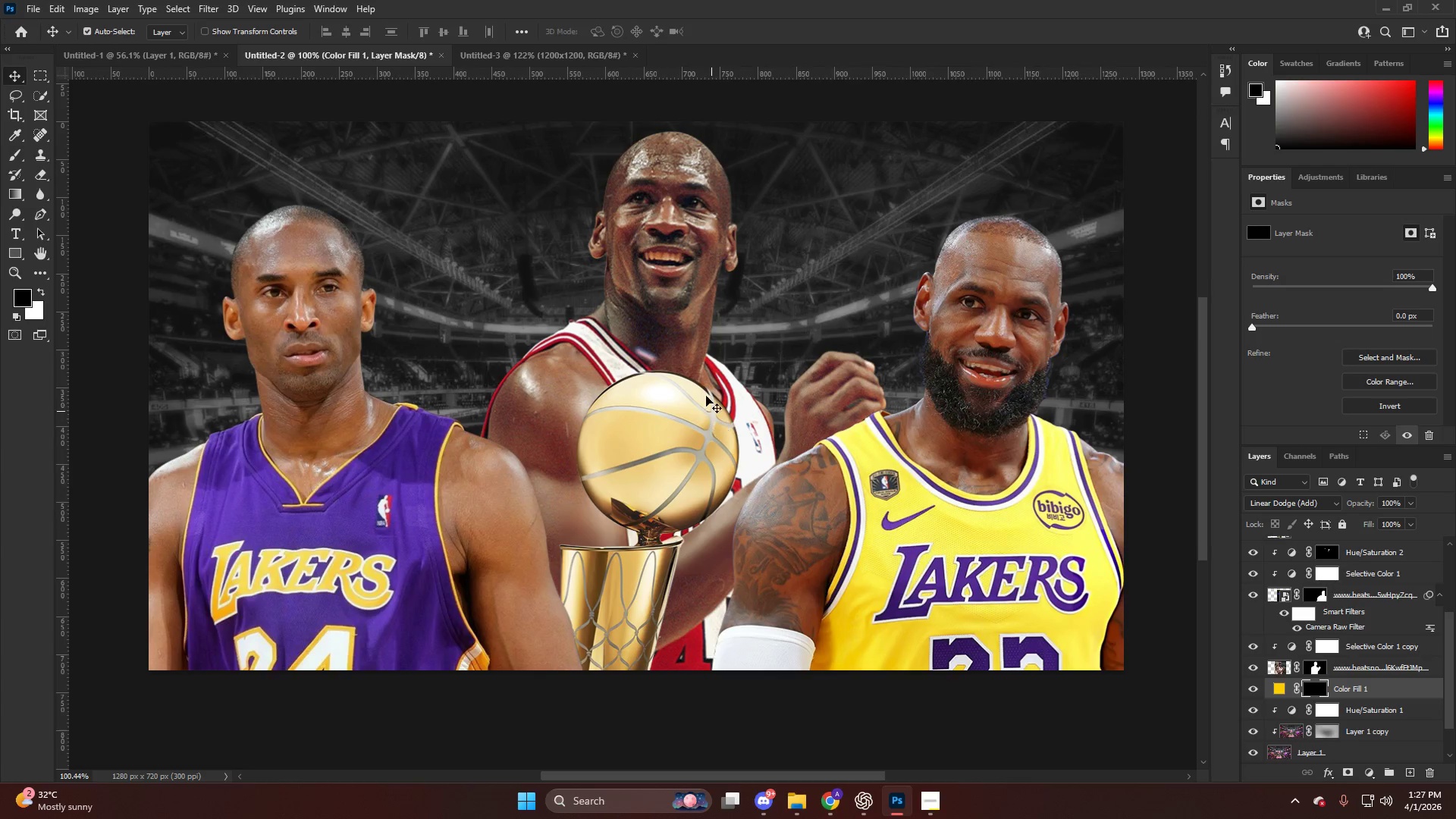 
key(CapsLock)
 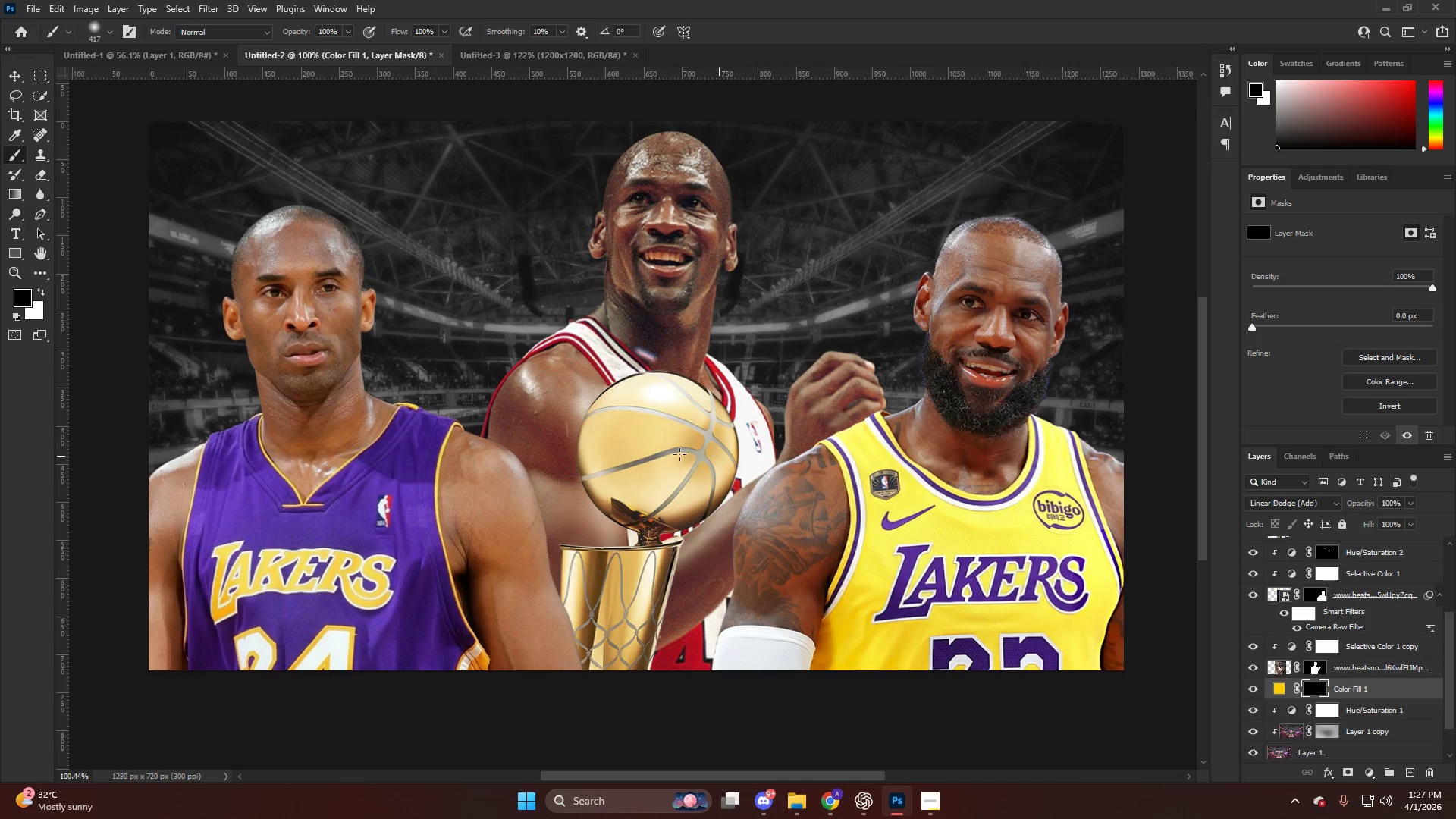 
key(CapsLock)
 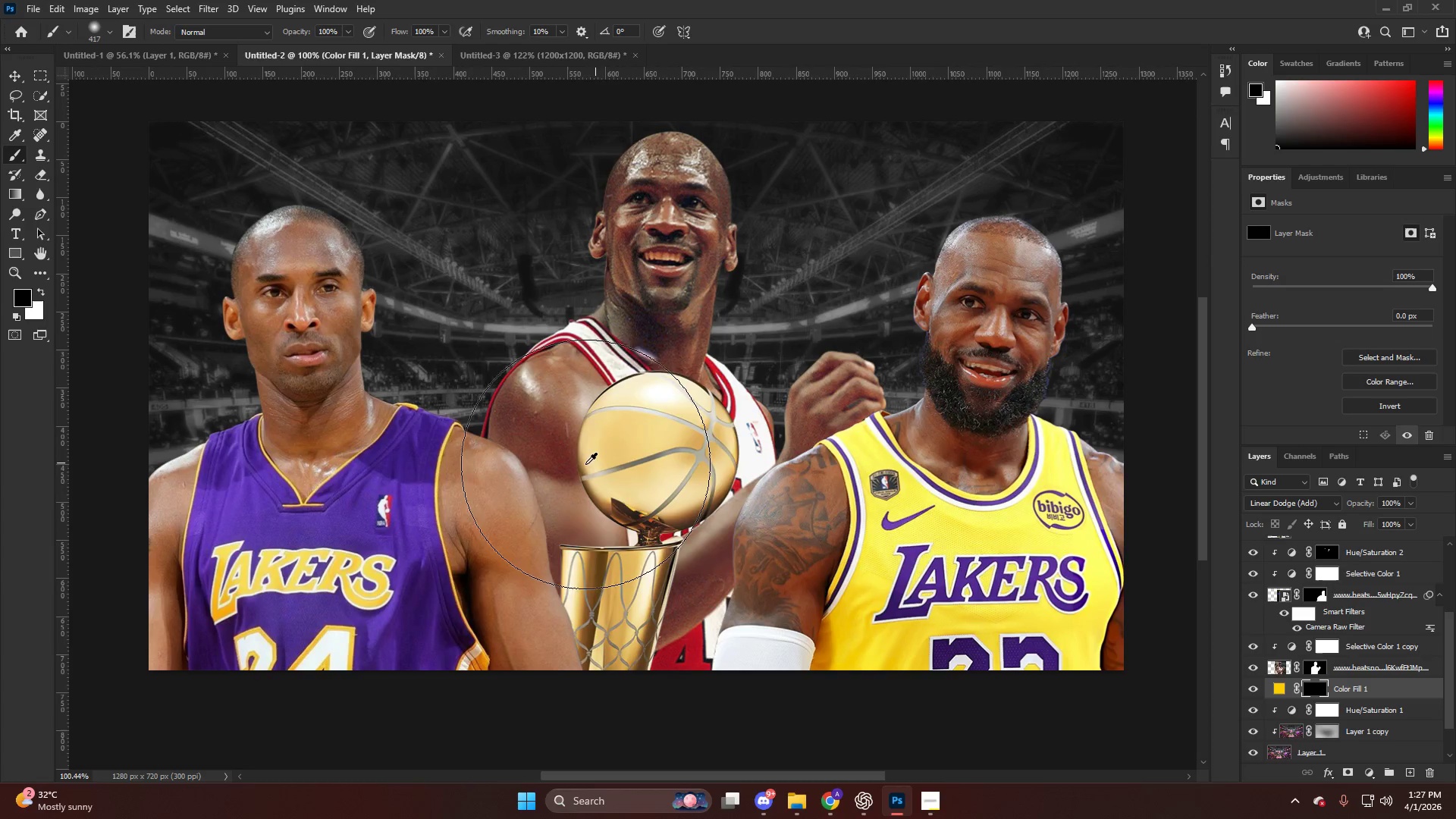 
hold_key(key=AltLeft, duration=0.5)
 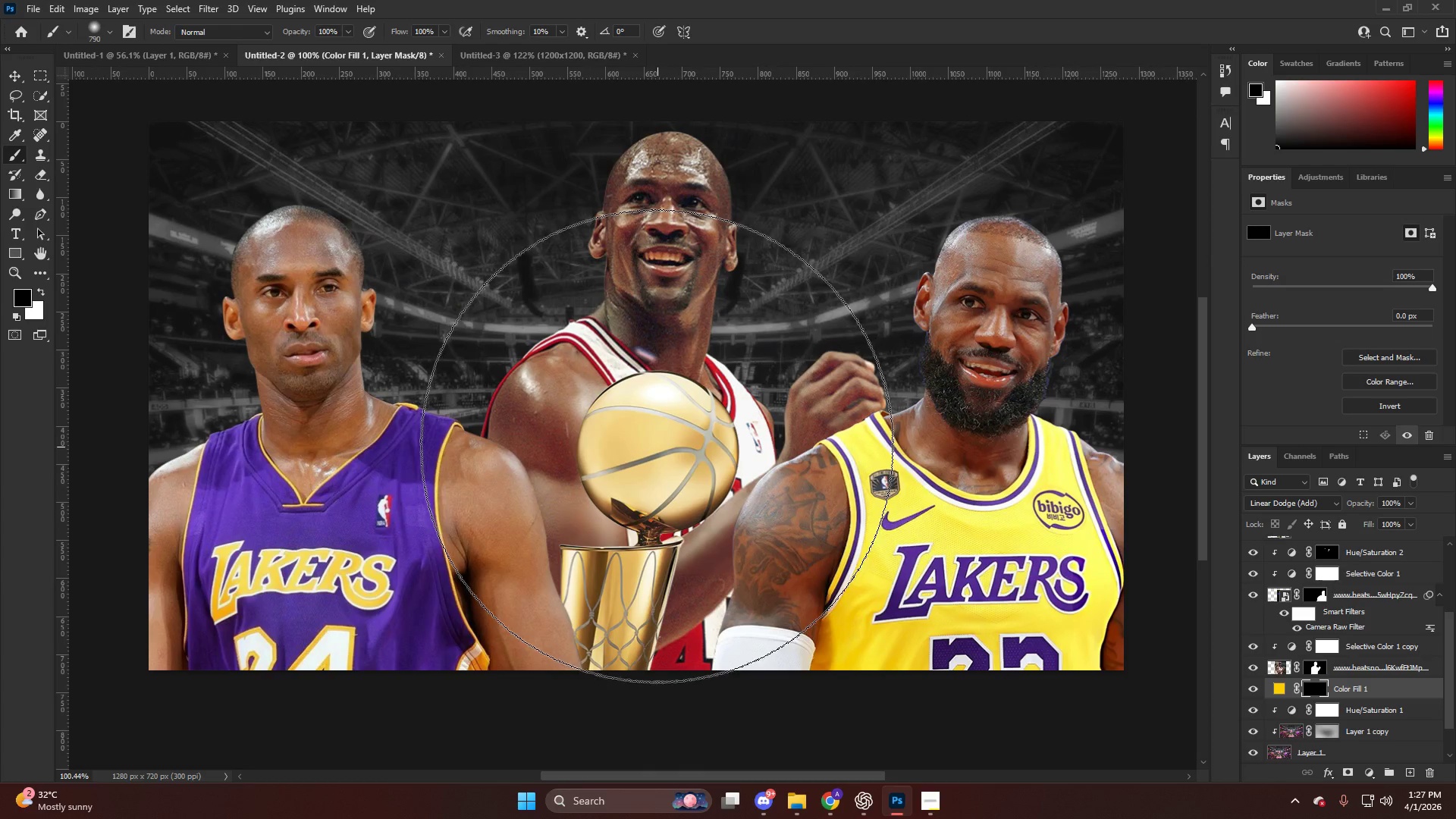 
left_click_drag(start_coordinate=[657, 446], to_coordinate=[667, 456])
 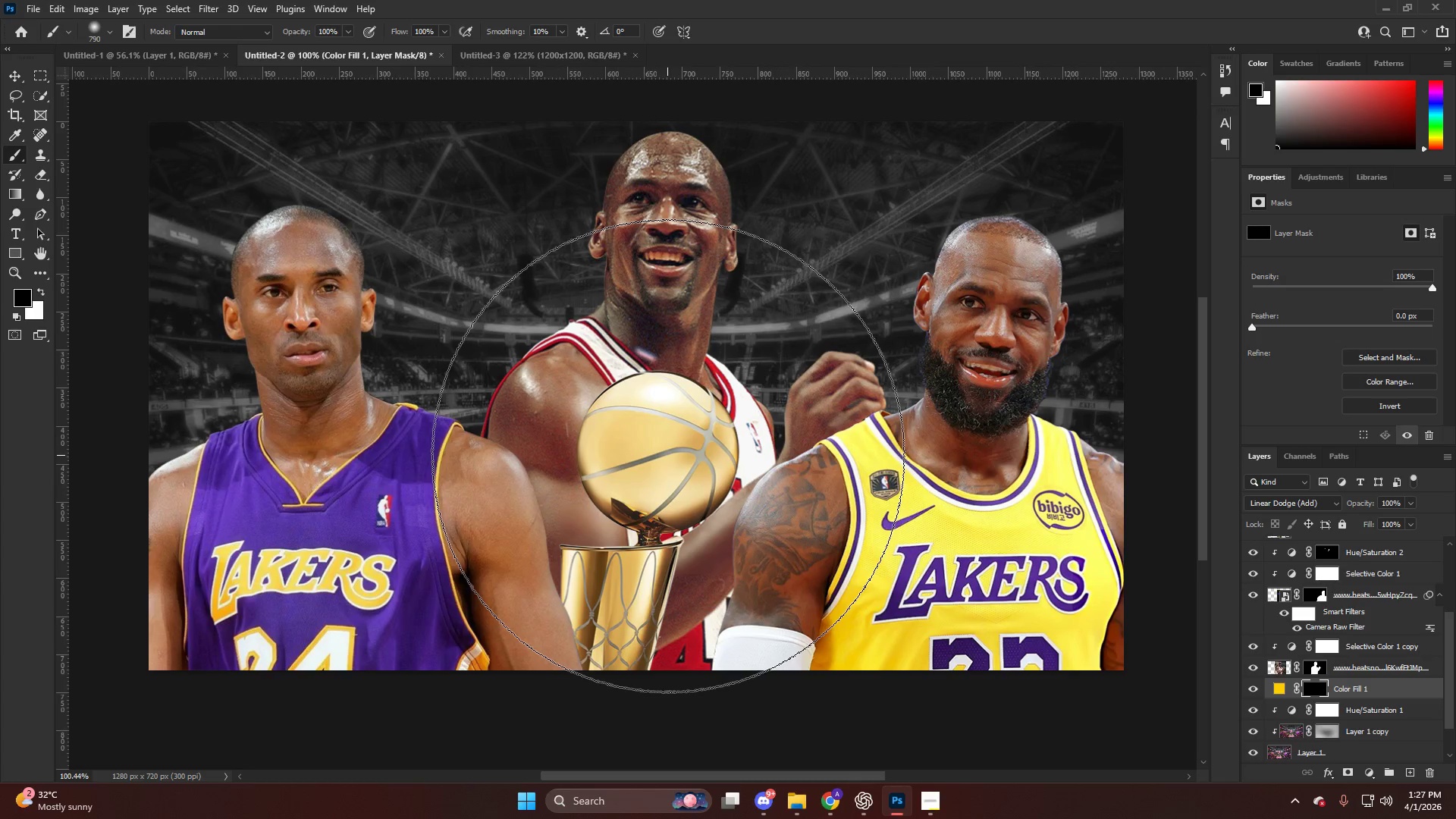 
key(X)
 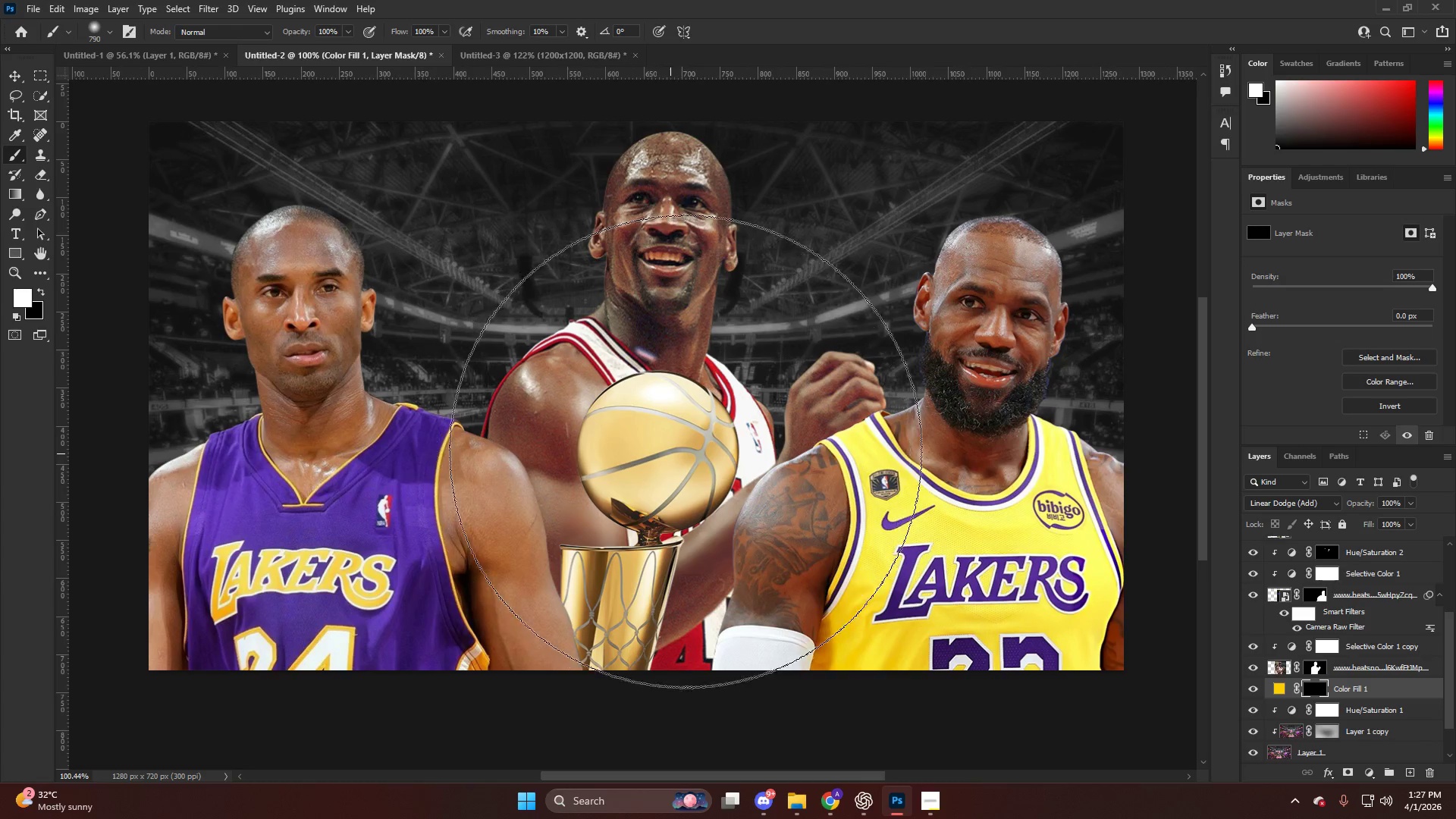 
left_click_drag(start_coordinate=[661, 453], to_coordinate=[611, 475])
 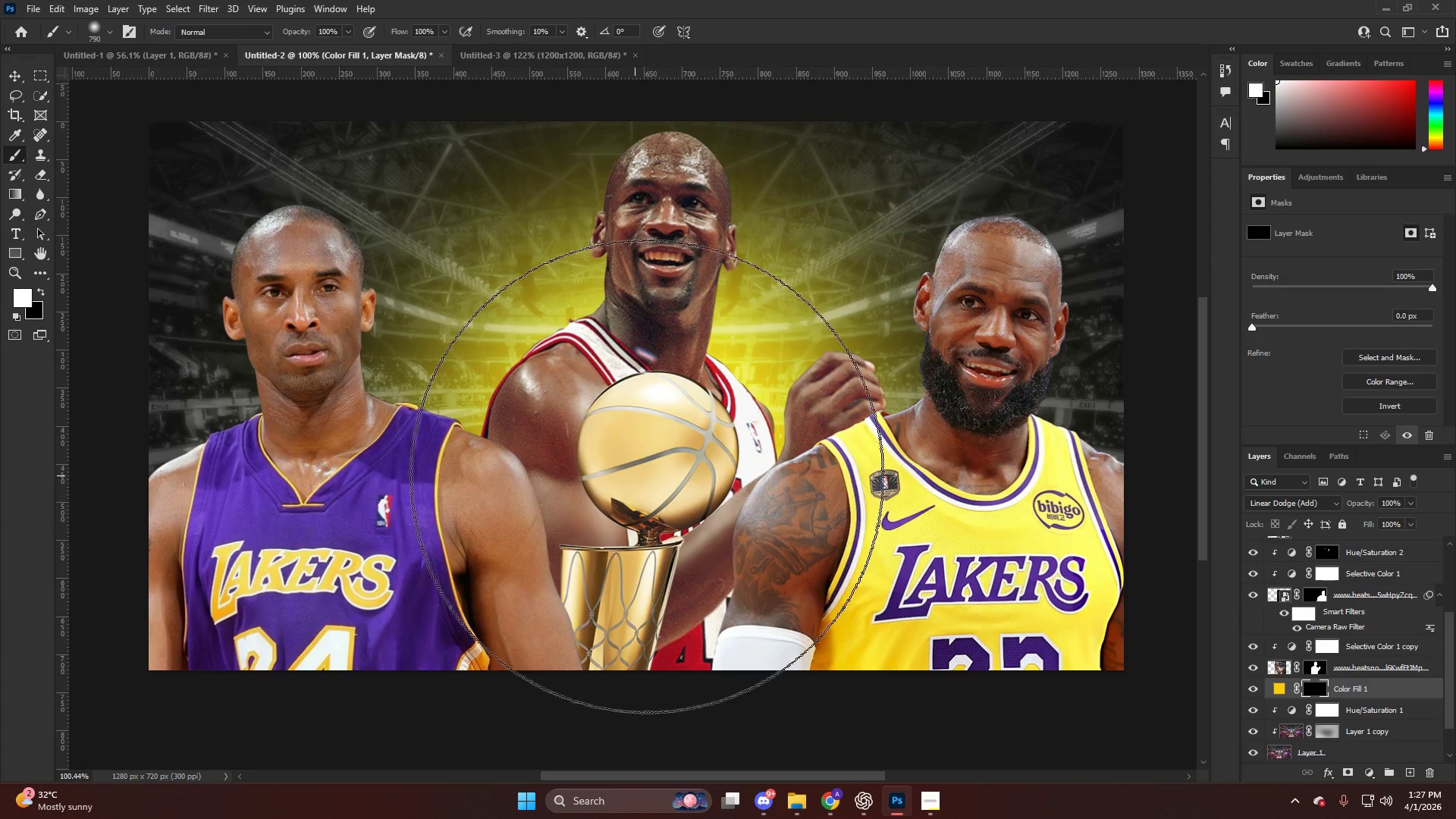 
key(Control+ControlLeft)
 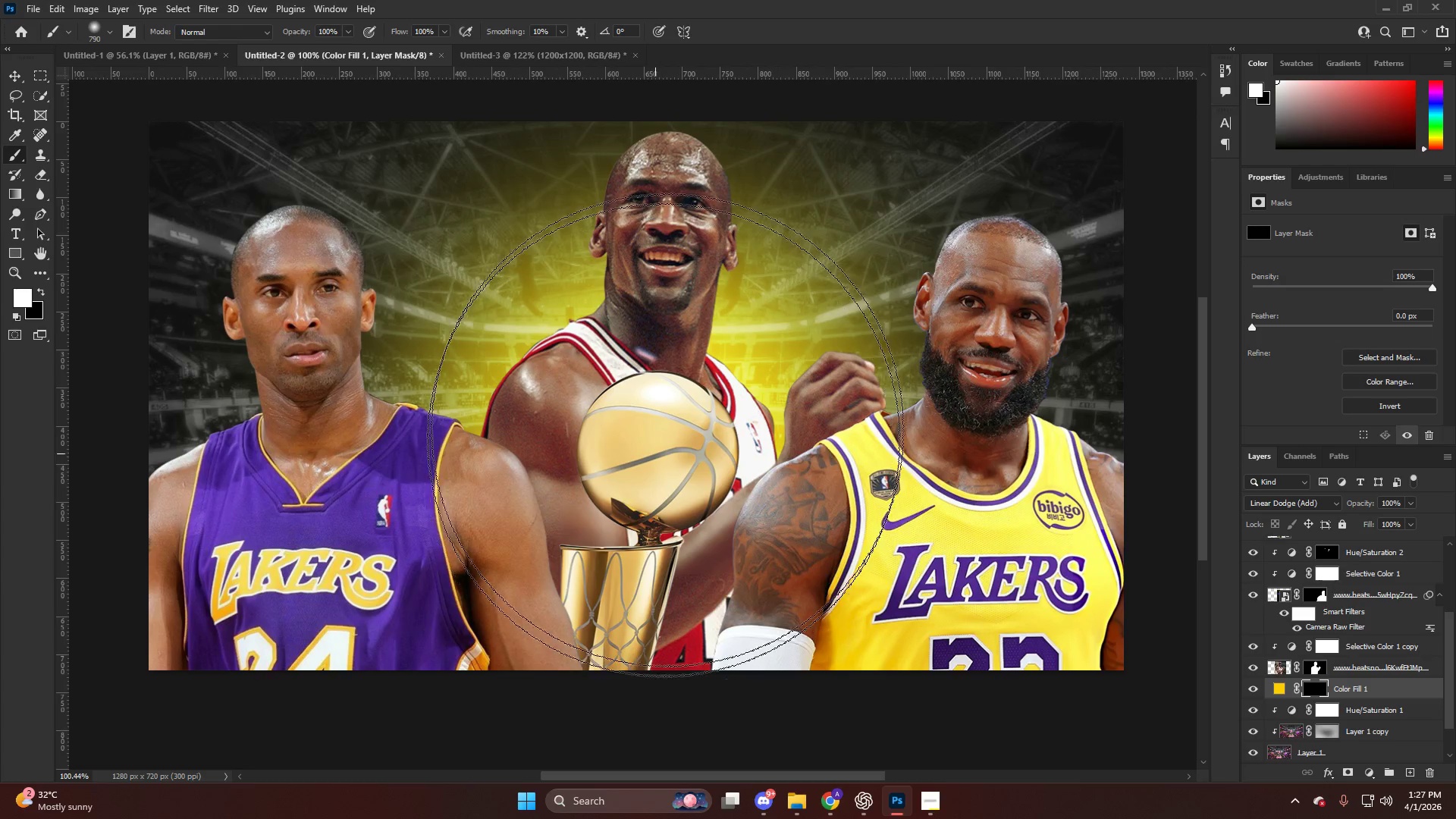 
key(Alt+AltLeft)
 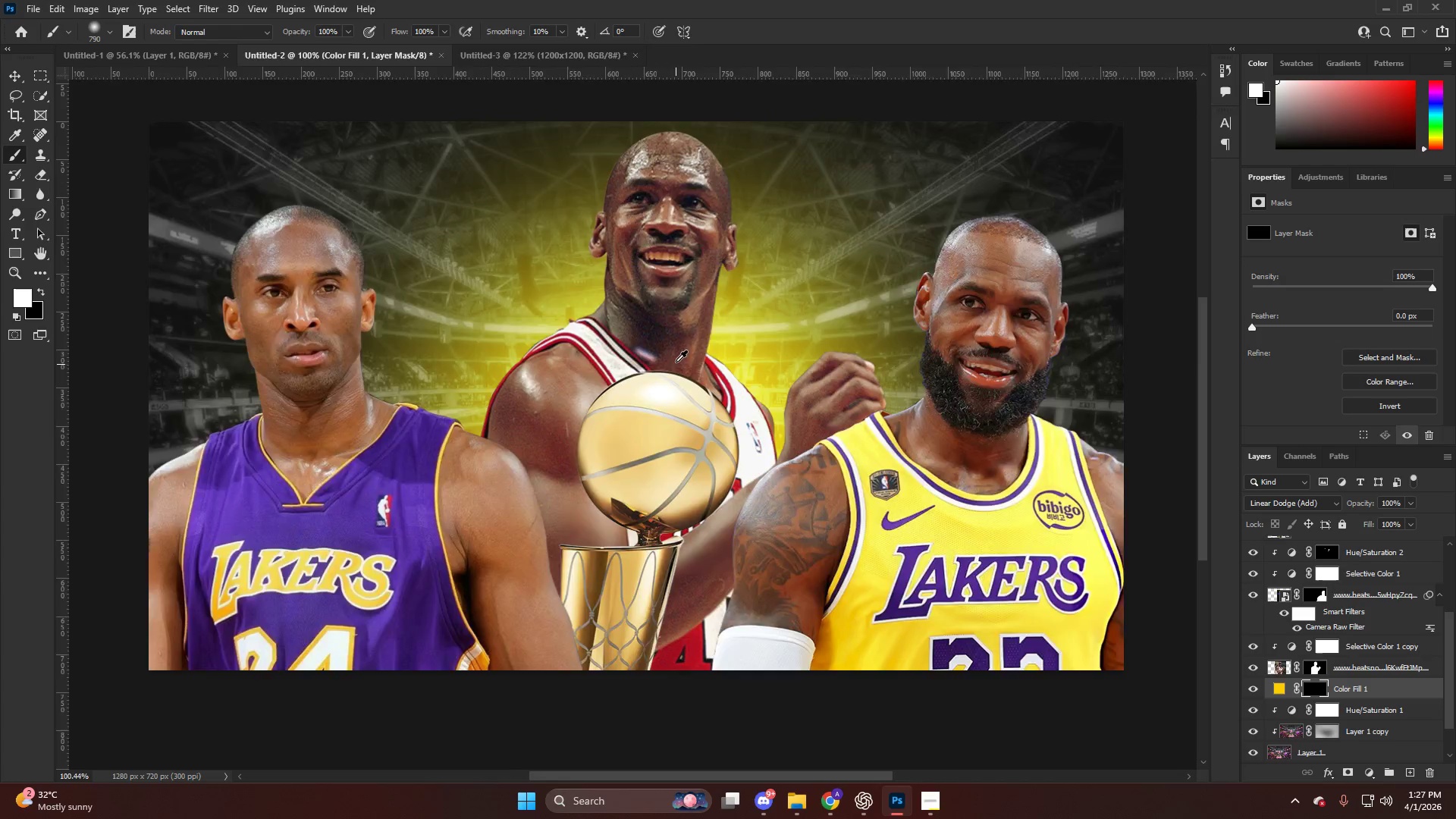 
key(Alt+AltLeft)
 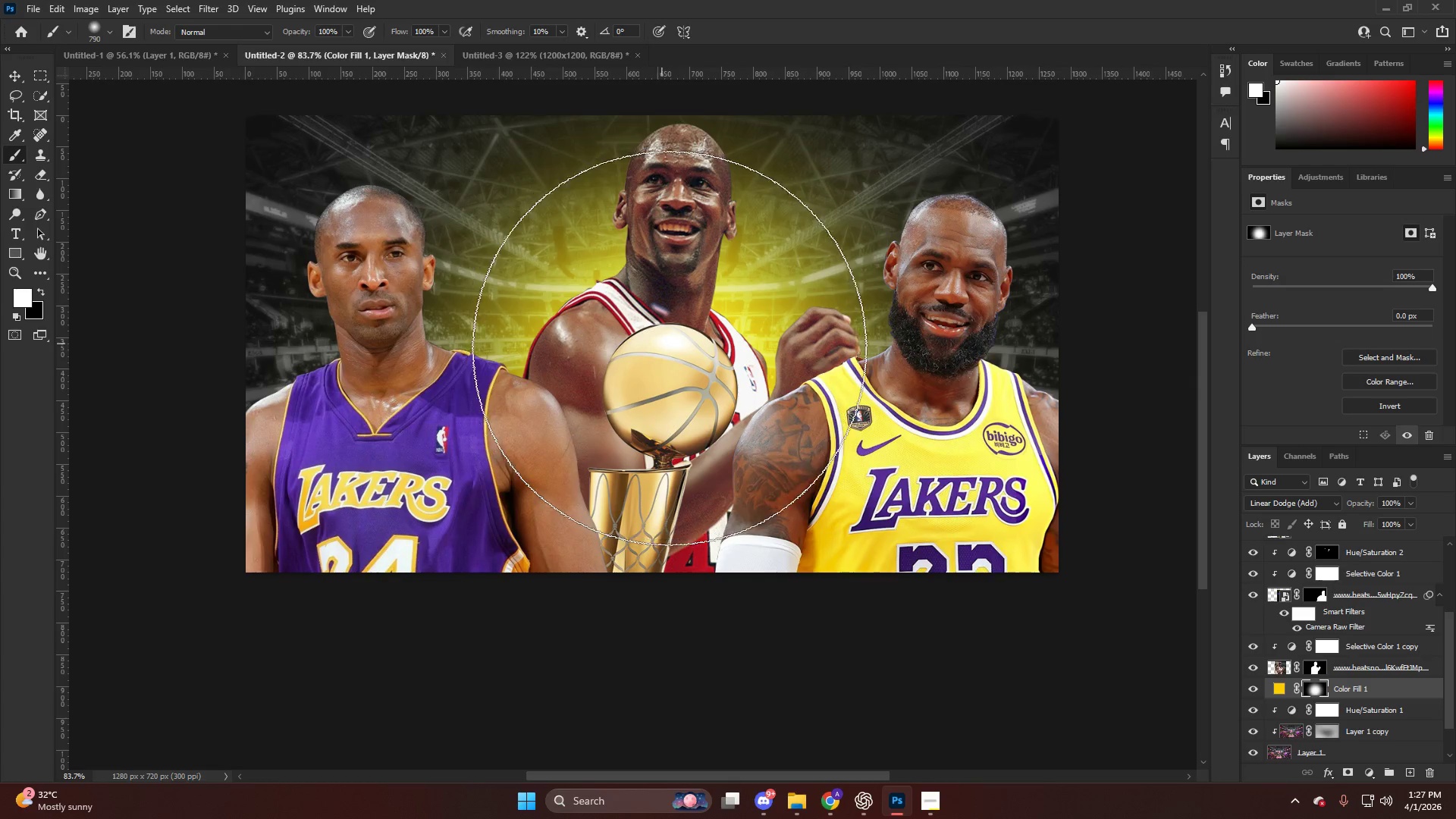 
key(Control+Z)
 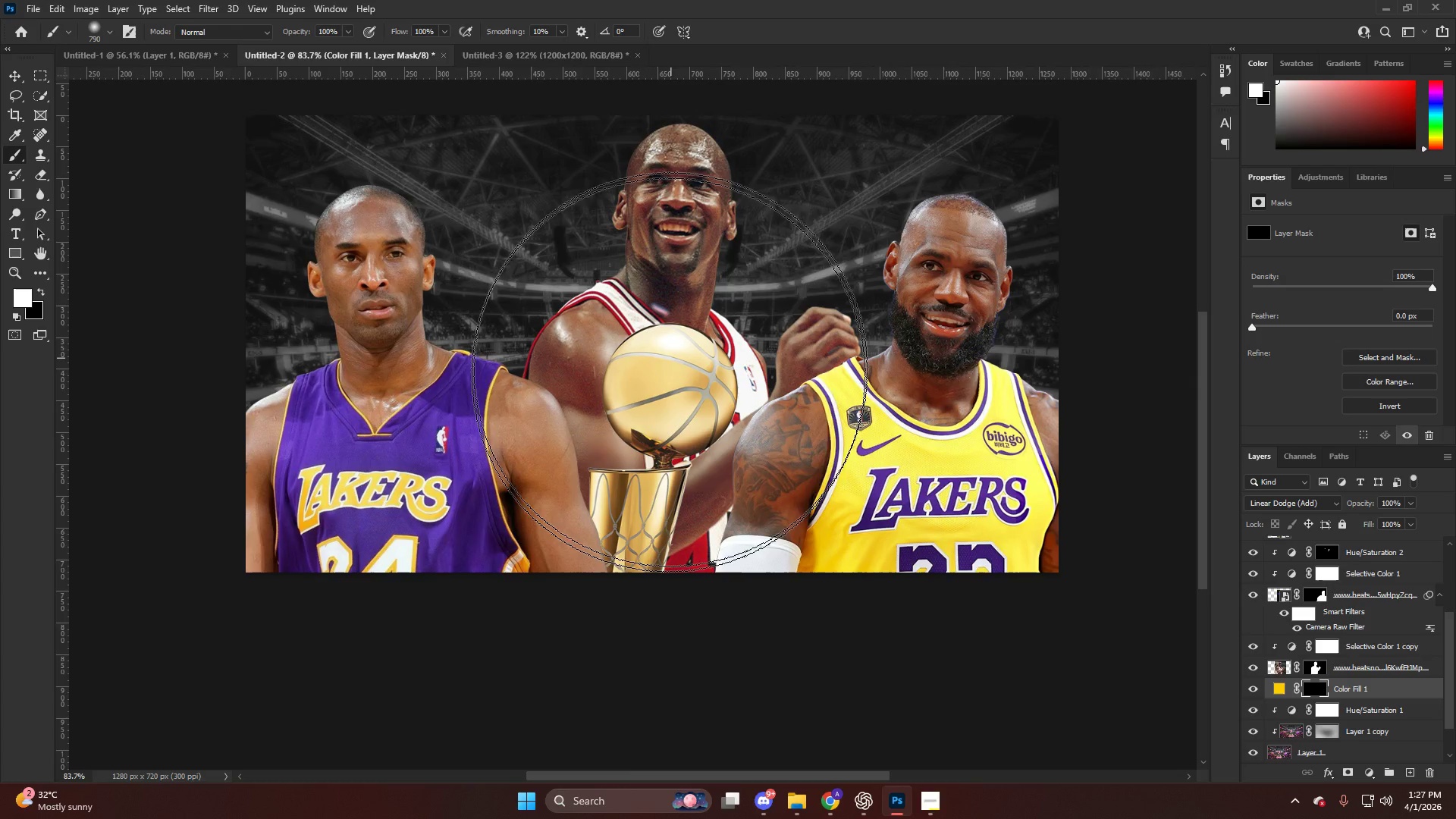 
scroll: coordinate [660, 343], scroll_direction: down, amount: 5.0
 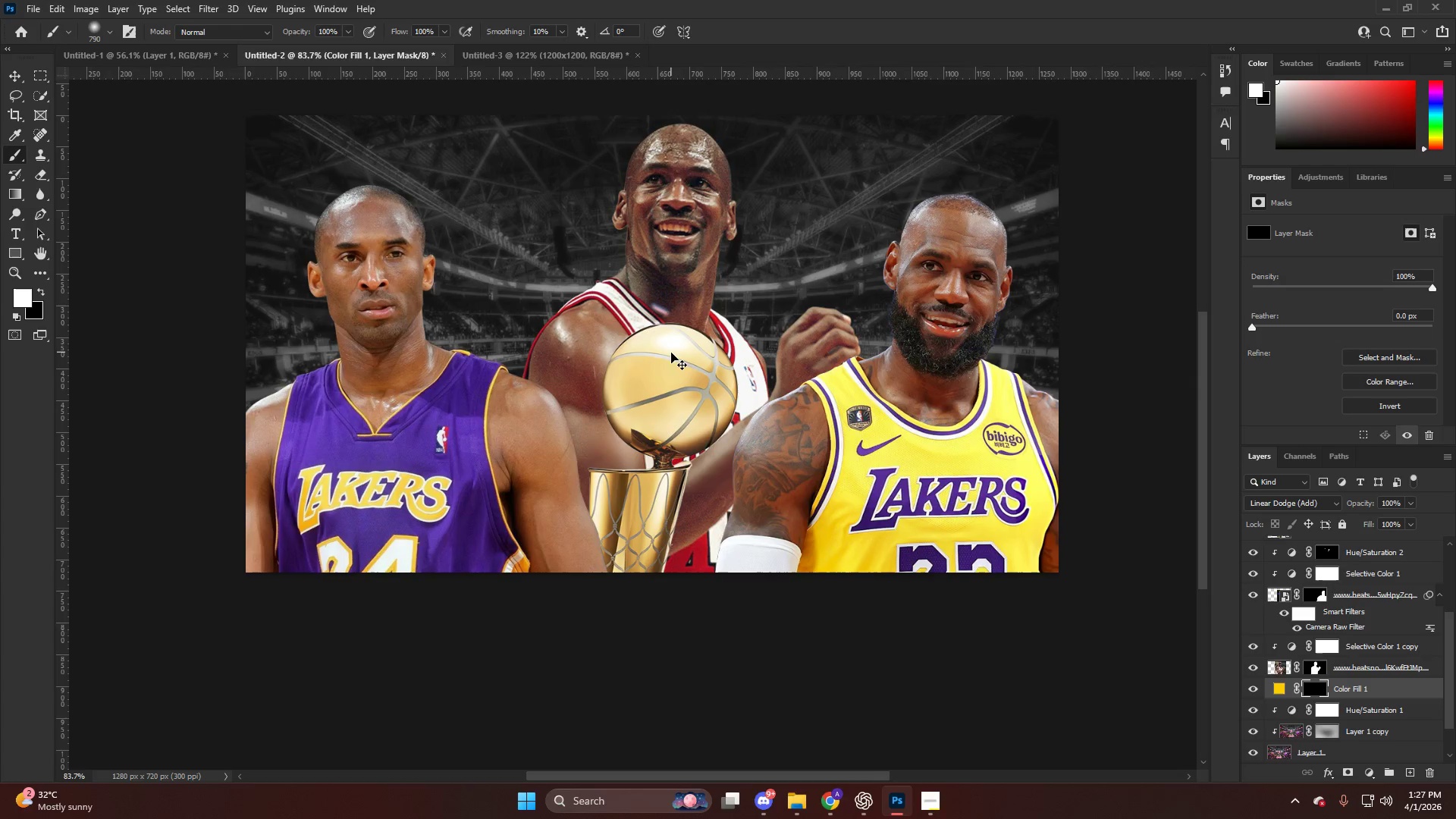 
hold_key(key=AltLeft, duration=0.36)
 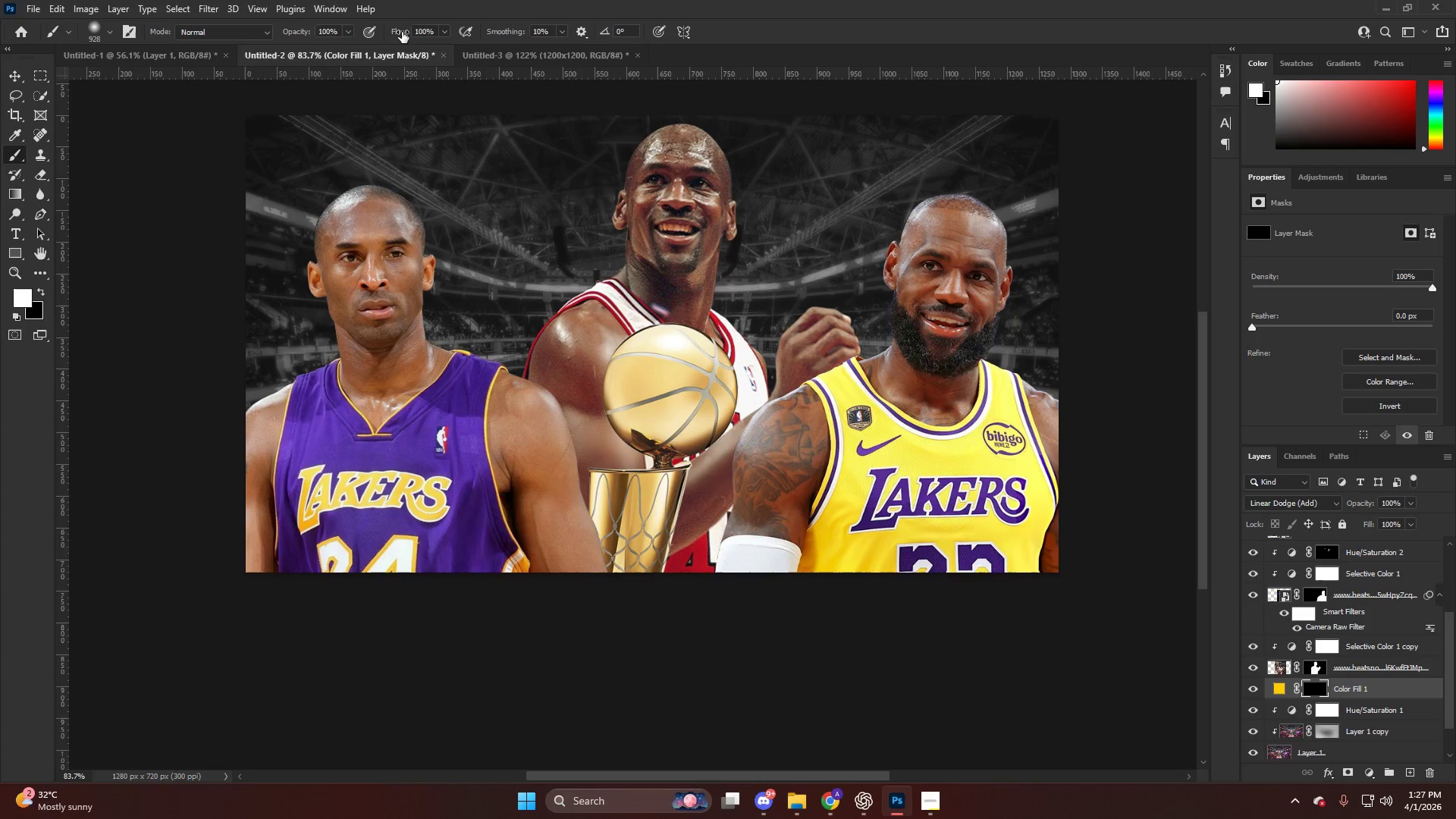 
left_click_drag(start_coordinate=[402, 32], to_coordinate=[187, 37])
 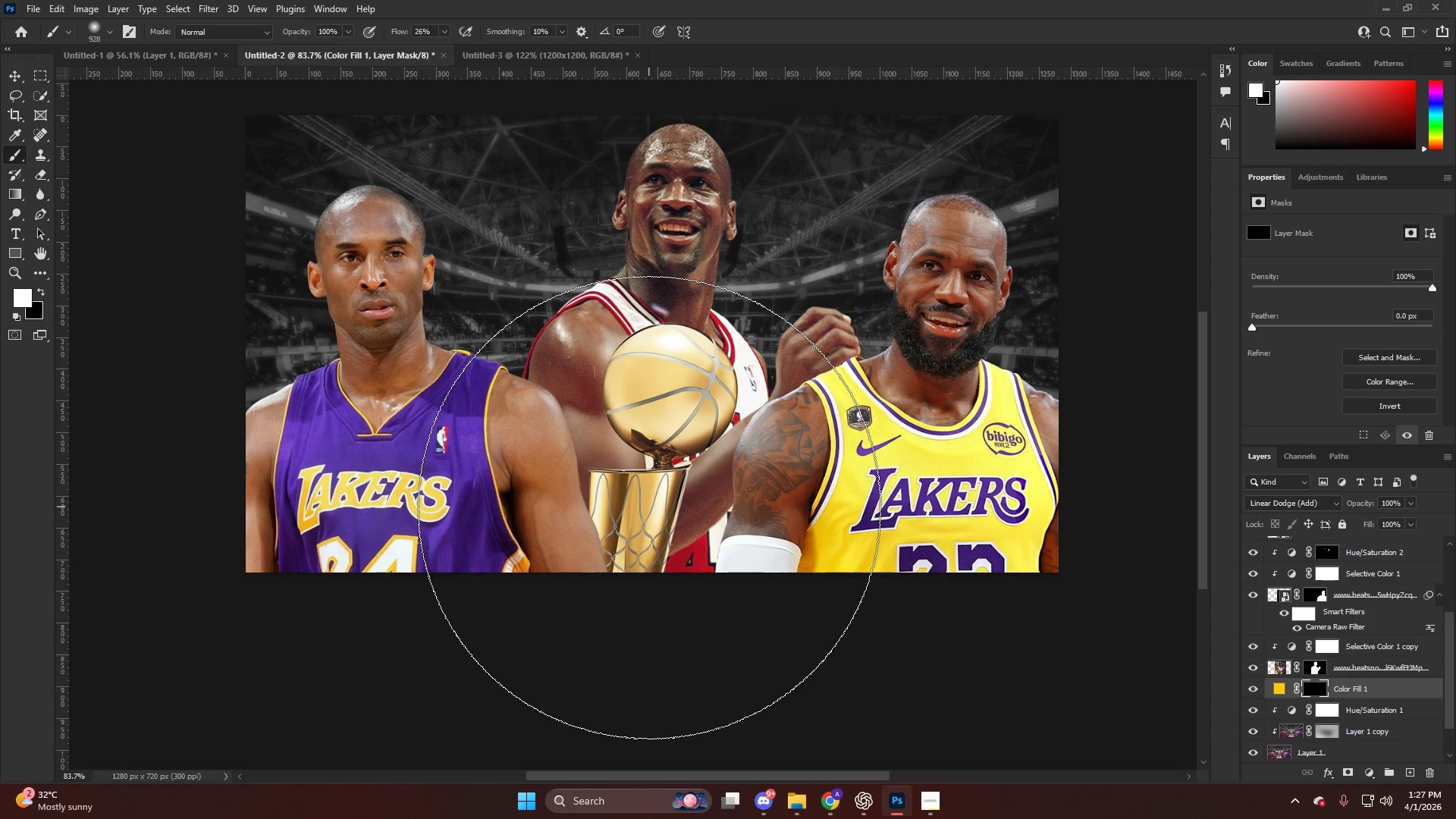 
left_click_drag(start_coordinate=[651, 507], to_coordinate=[695, 502])
 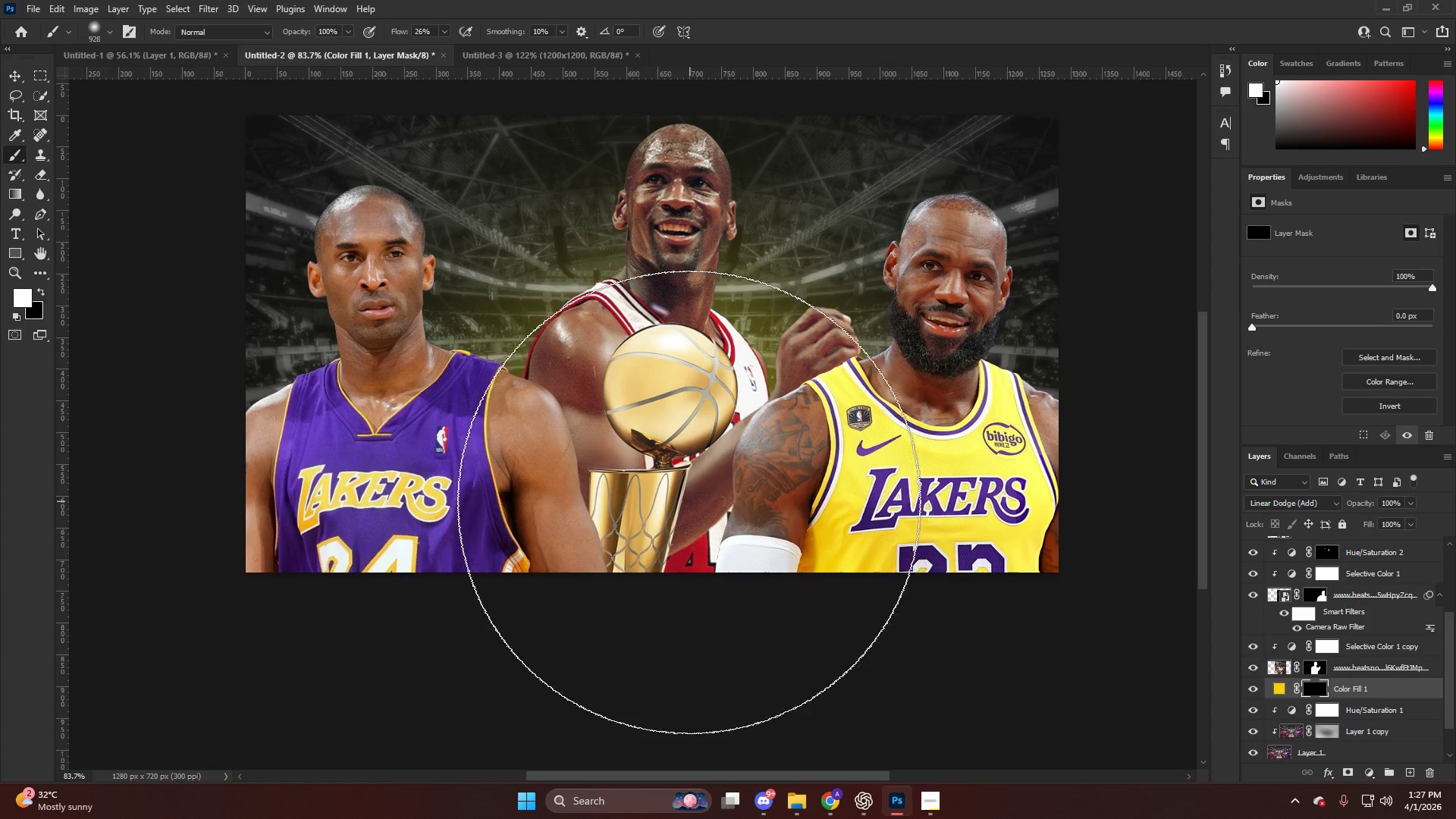 
key(Alt+AltLeft)
 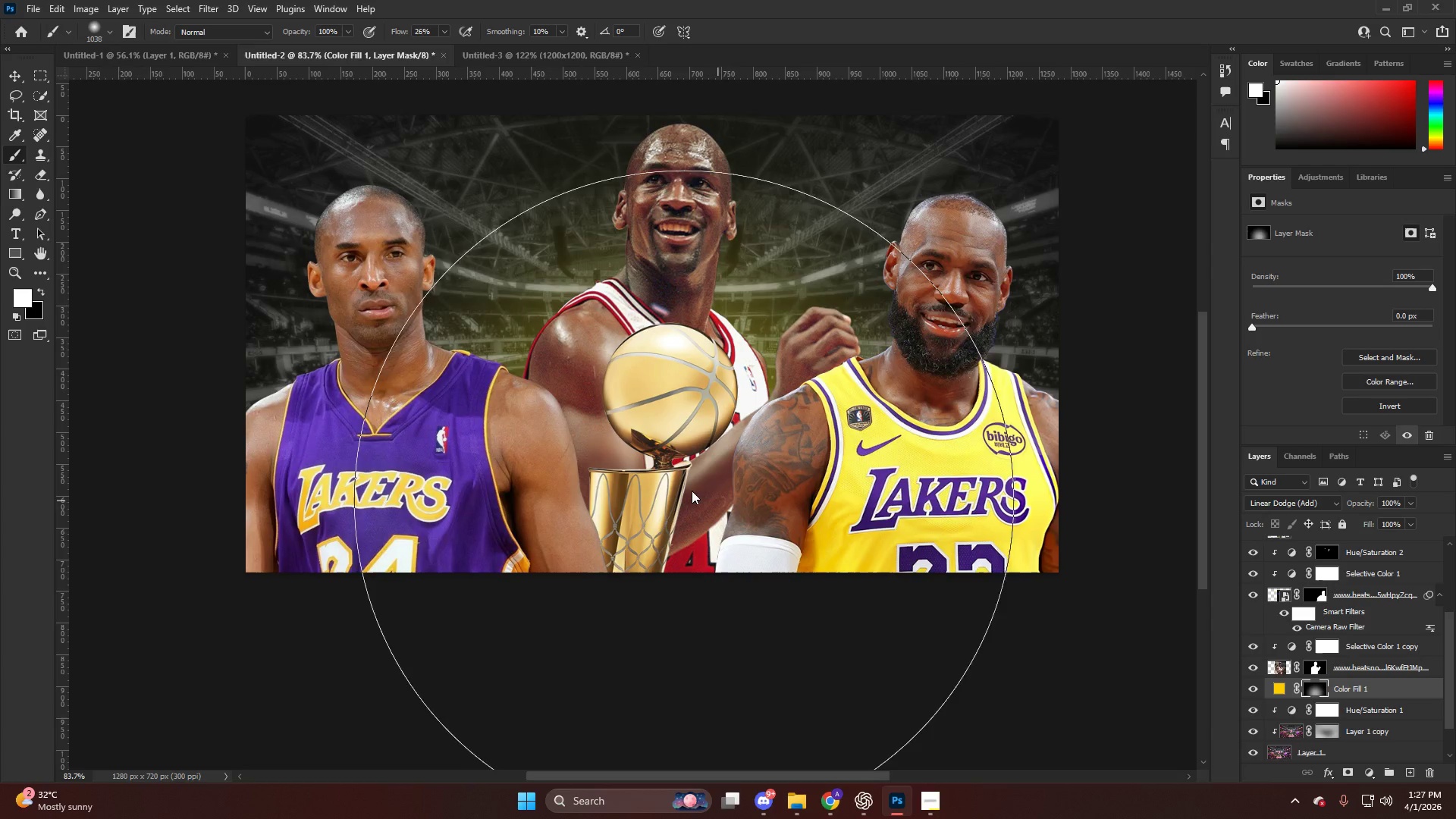 
left_click_drag(start_coordinate=[638, 477], to_coordinate=[614, 525])
 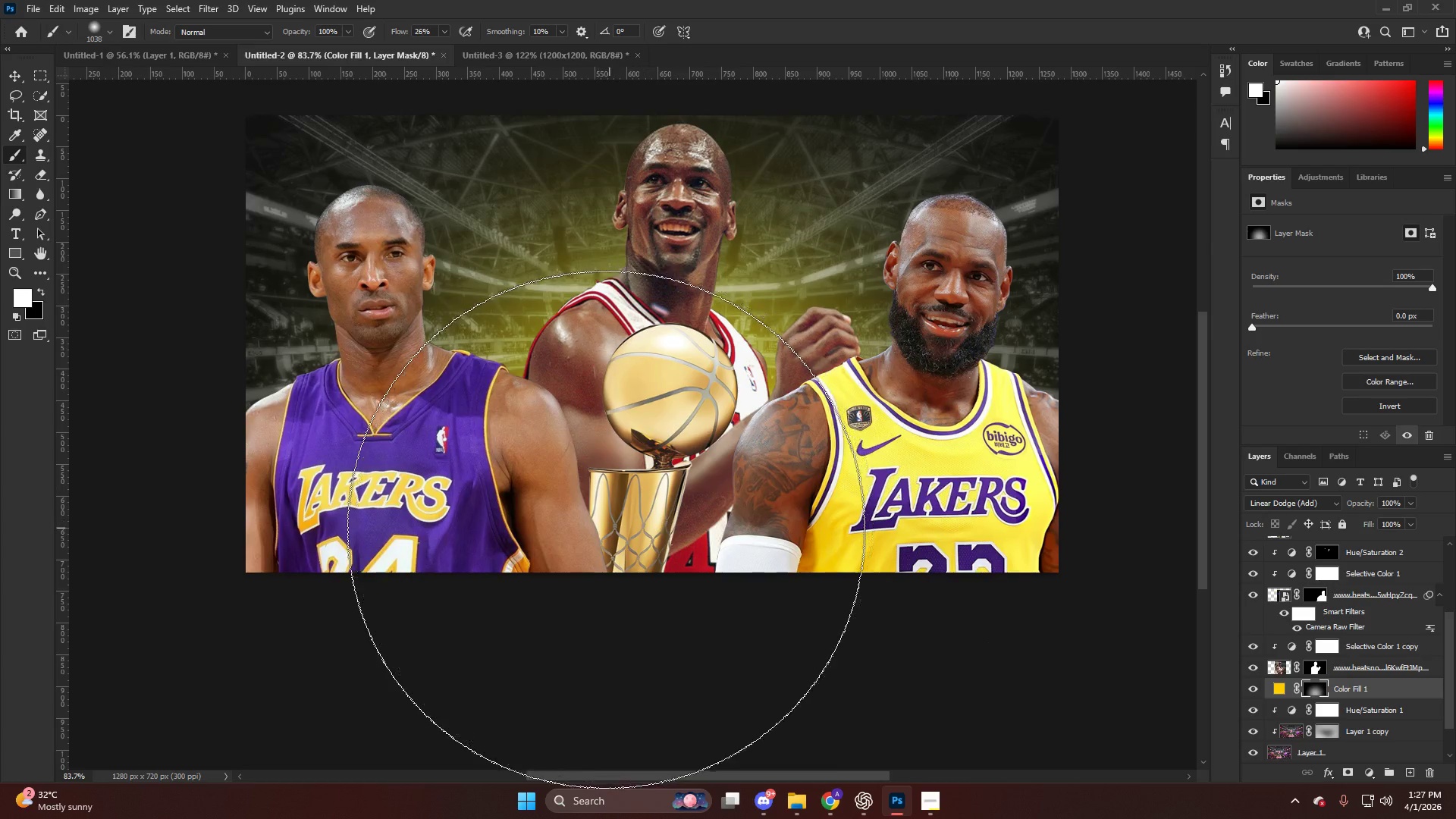 
key(Alt+AltLeft)
 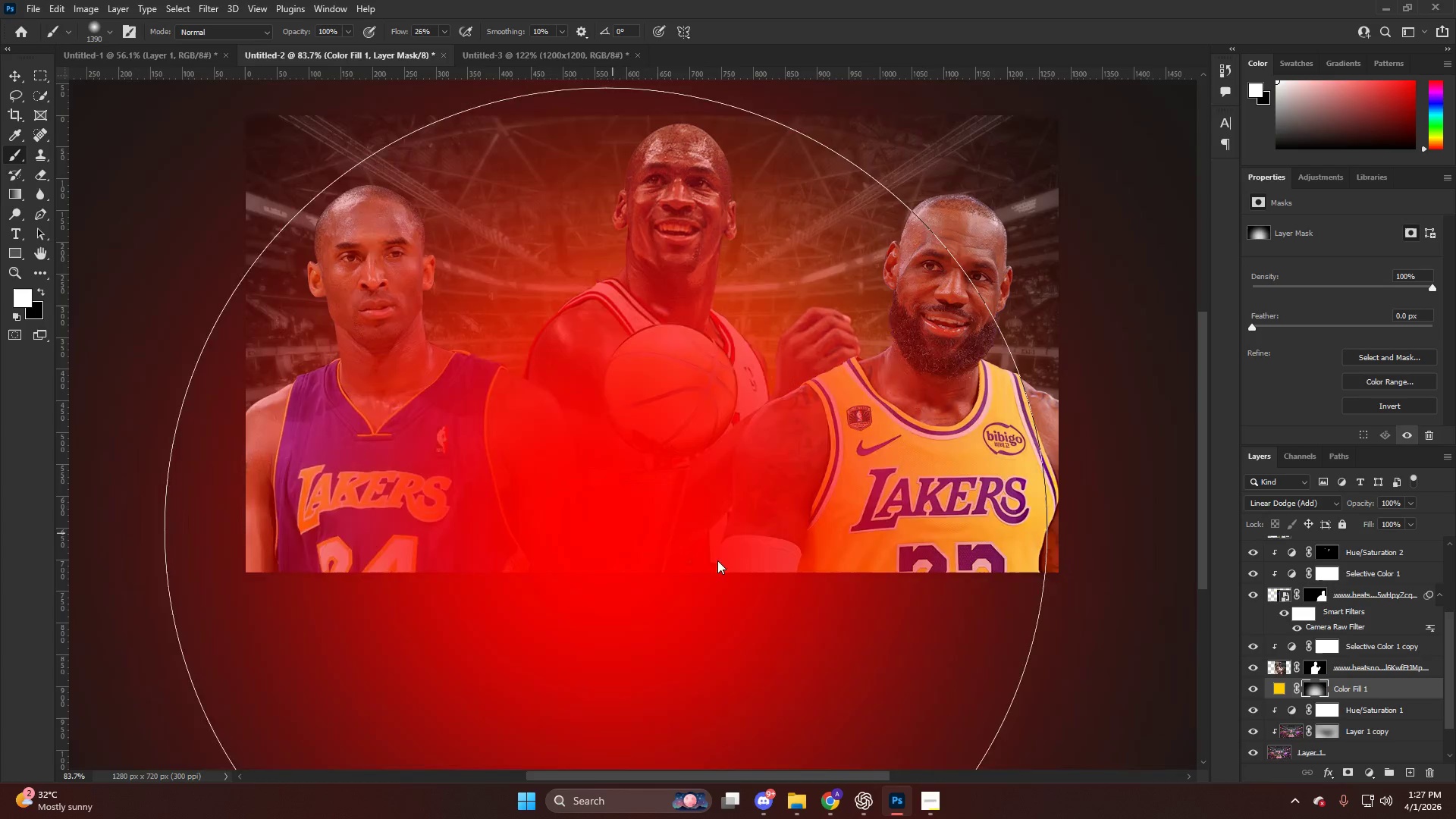 
left_click_drag(start_coordinate=[651, 619], to_coordinate=[612, 659])
 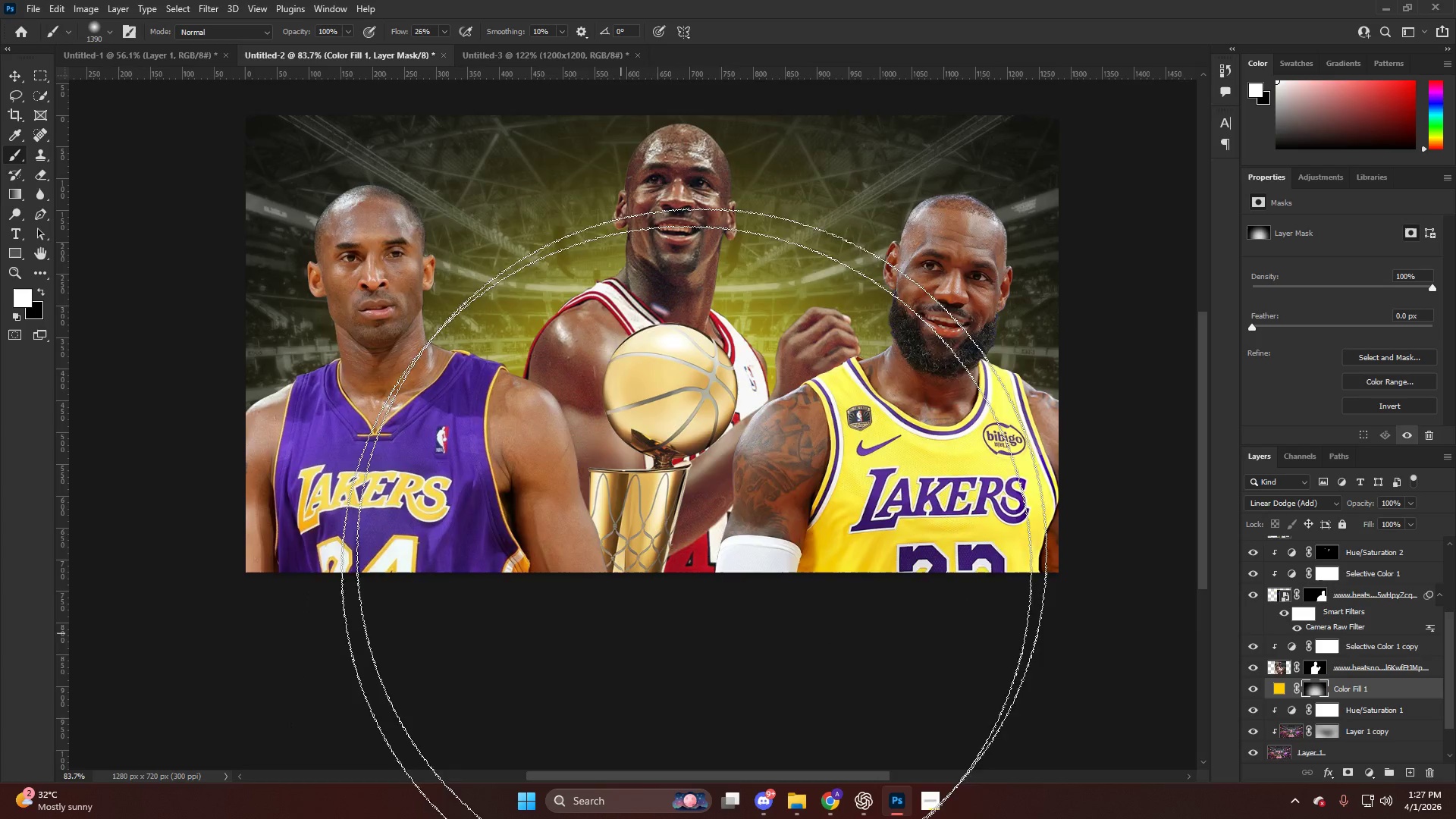 
key(Alt+AltLeft)
 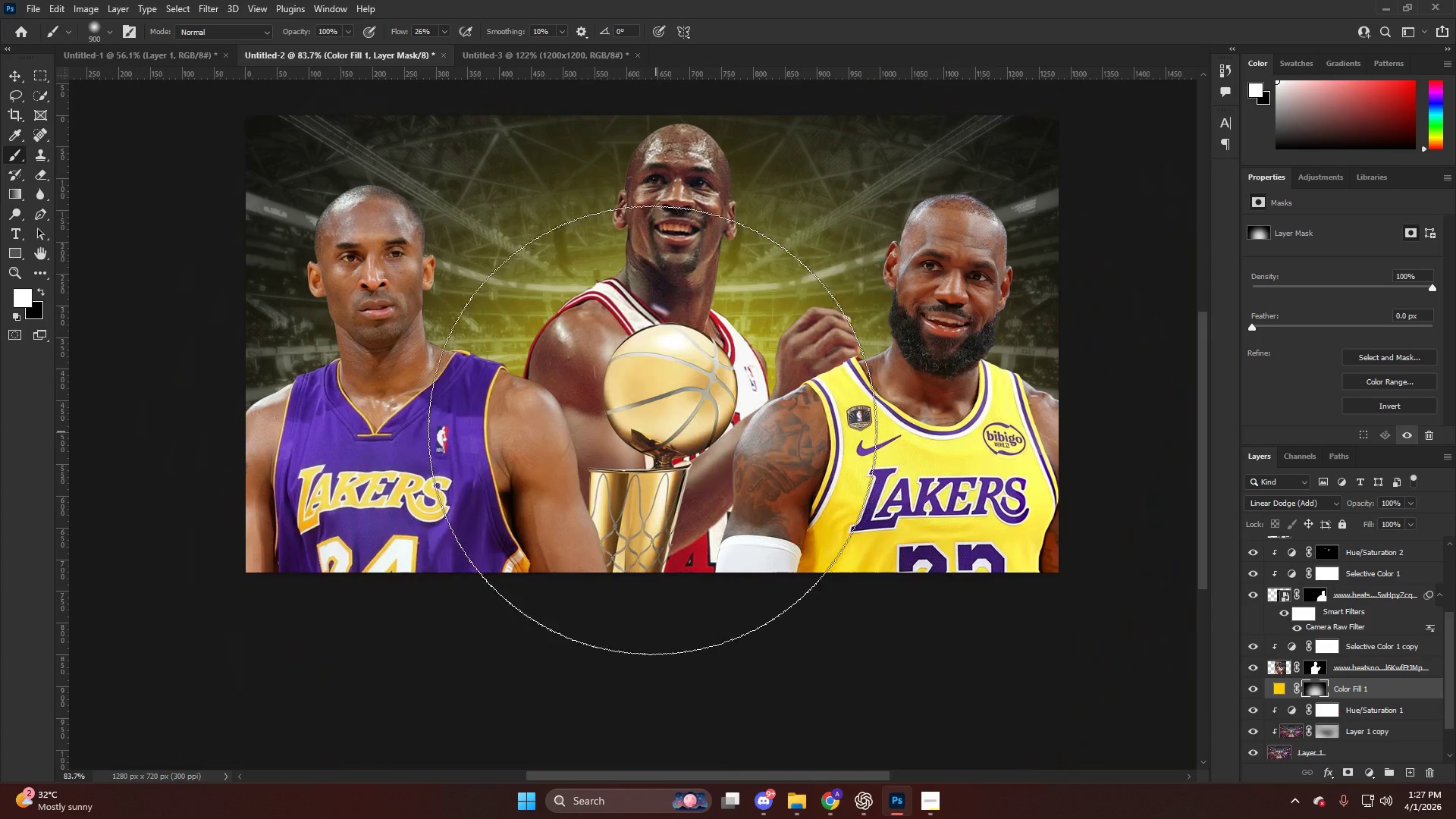 
key(Alt+AltLeft)
 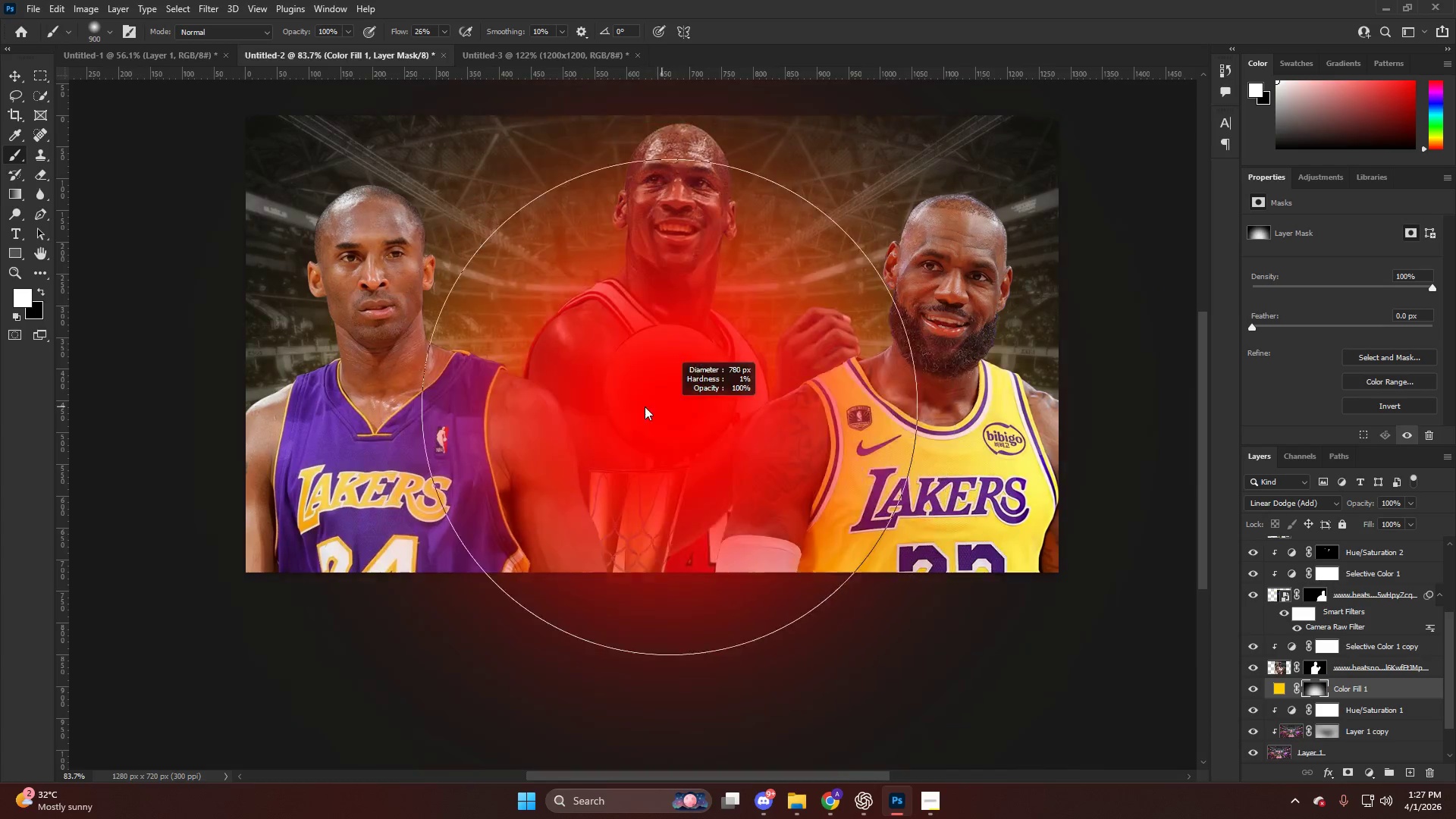 
left_click_drag(start_coordinate=[661, 402], to_coordinate=[702, 423])
 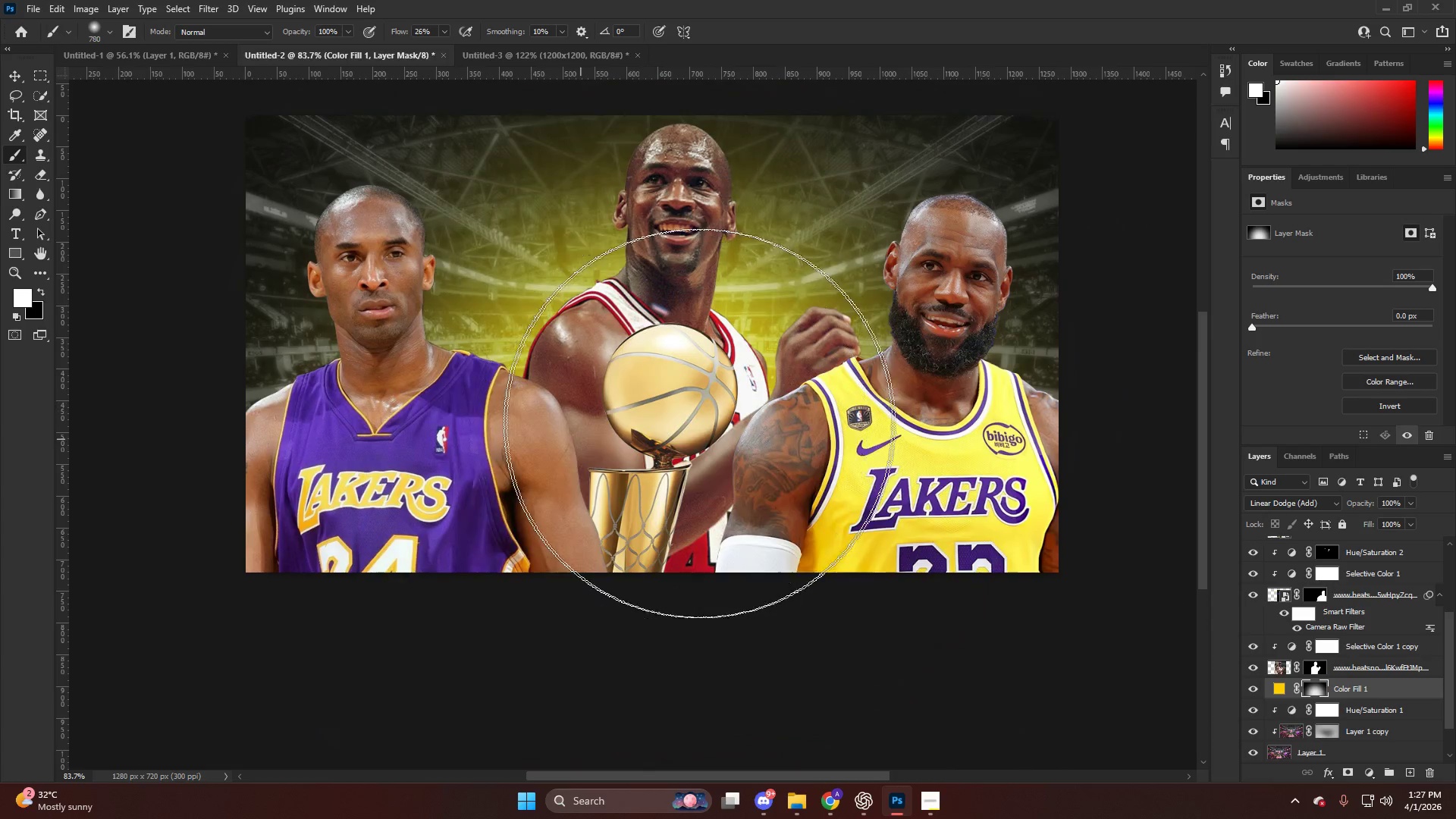 
key(Alt+AltLeft)
 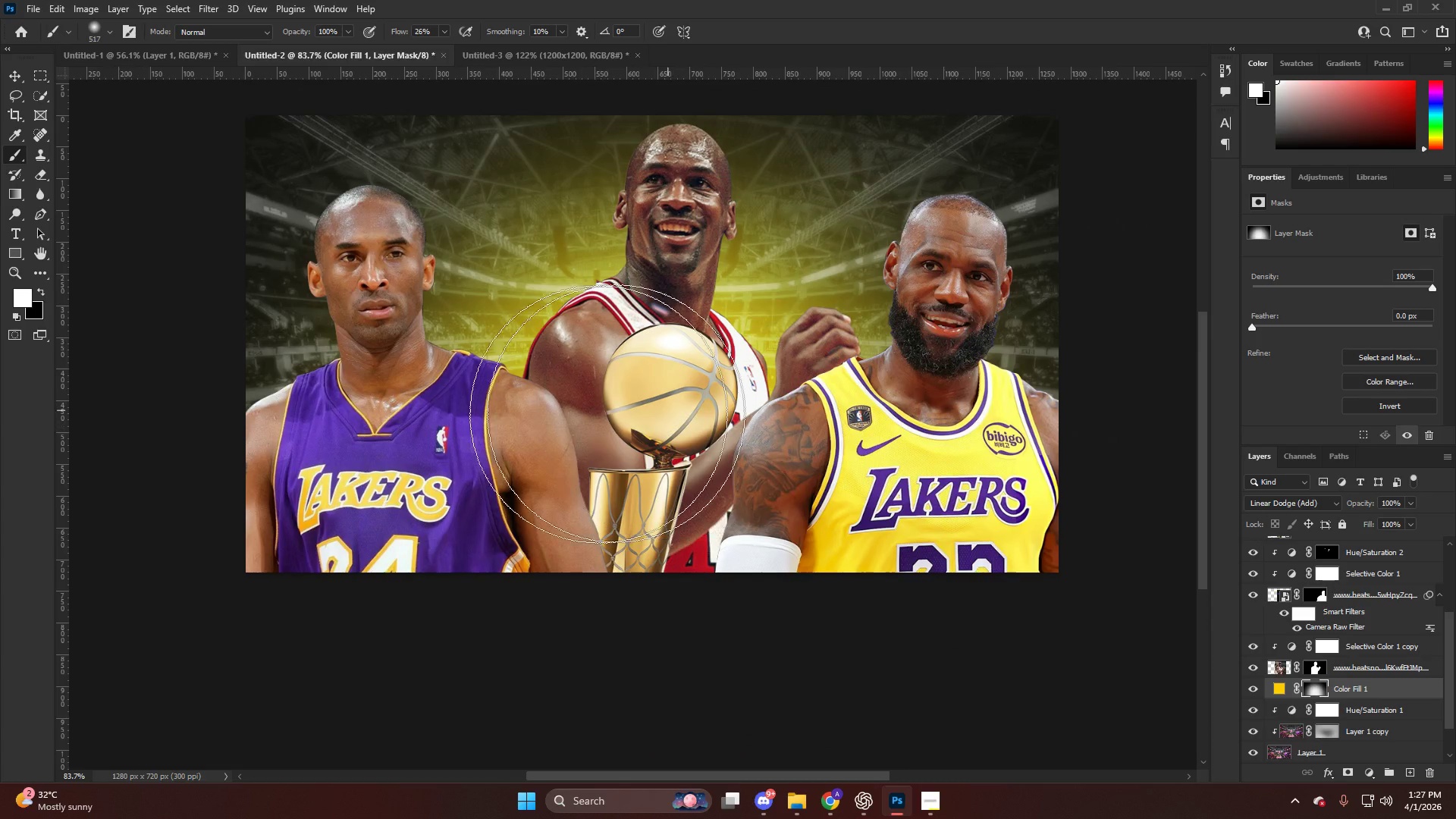 
hold_key(key=AltLeft, duration=0.42)
 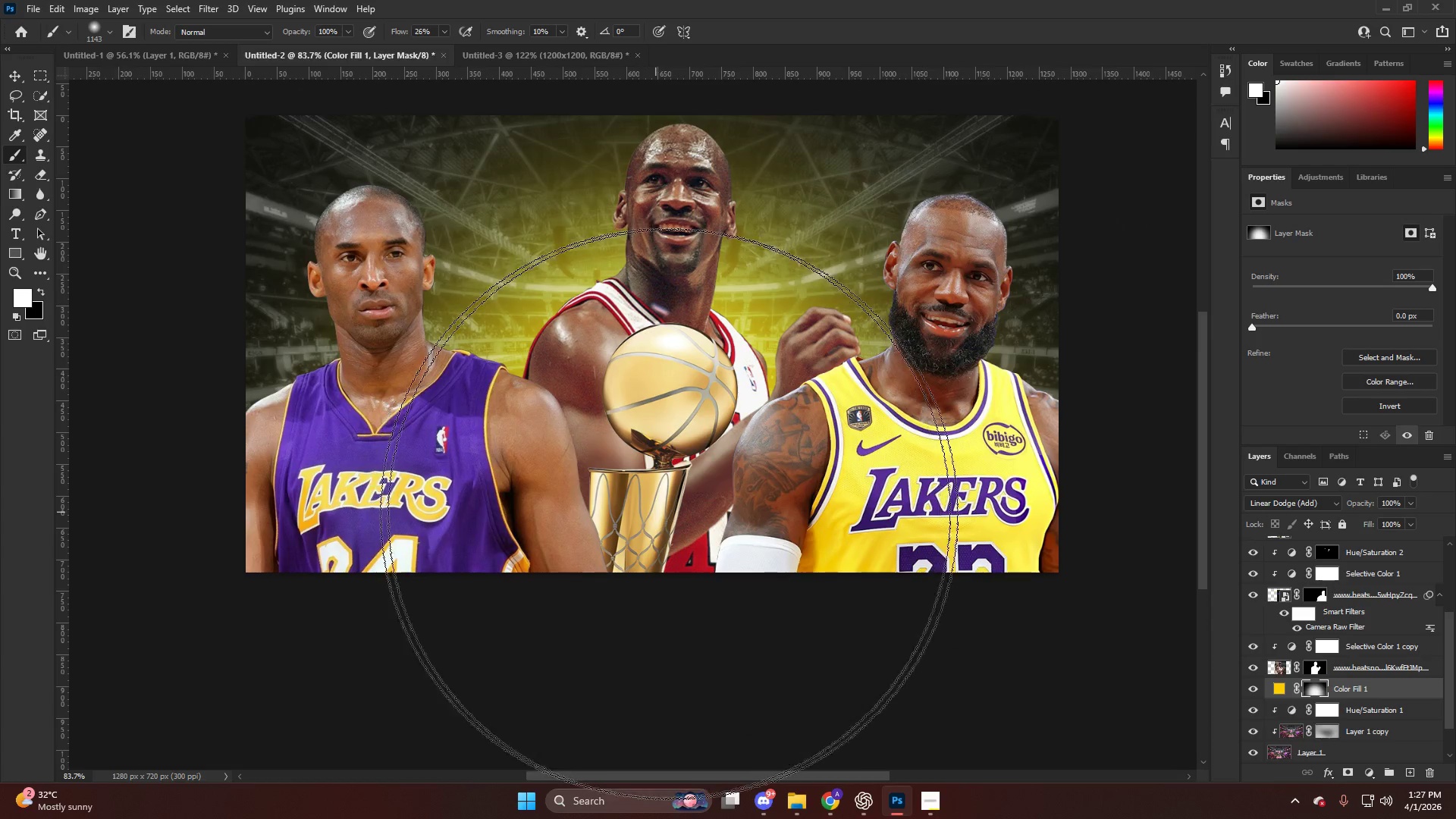 
left_click_drag(start_coordinate=[660, 513], to_coordinate=[654, 519])
 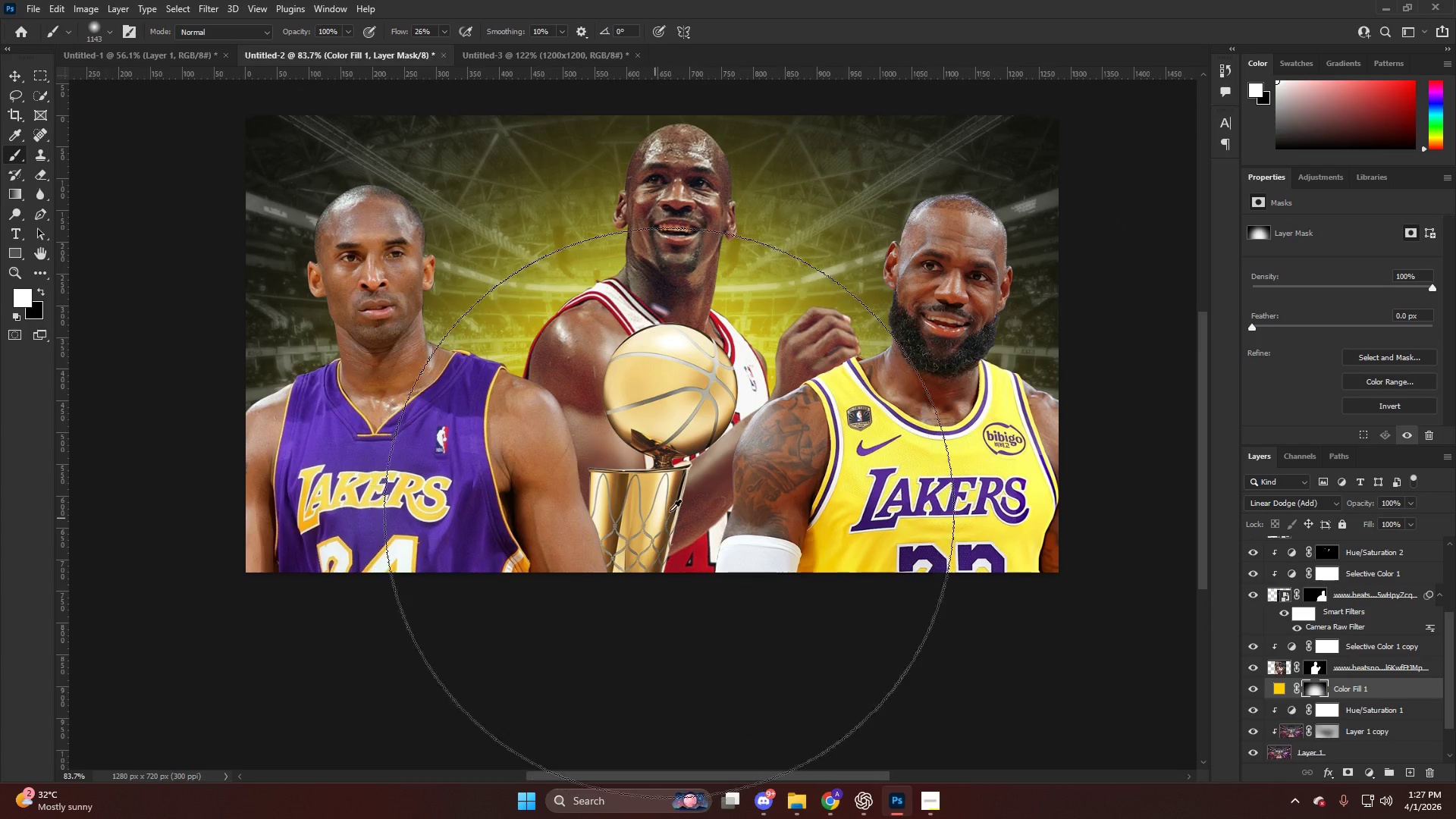 
key(Alt+AltLeft)
 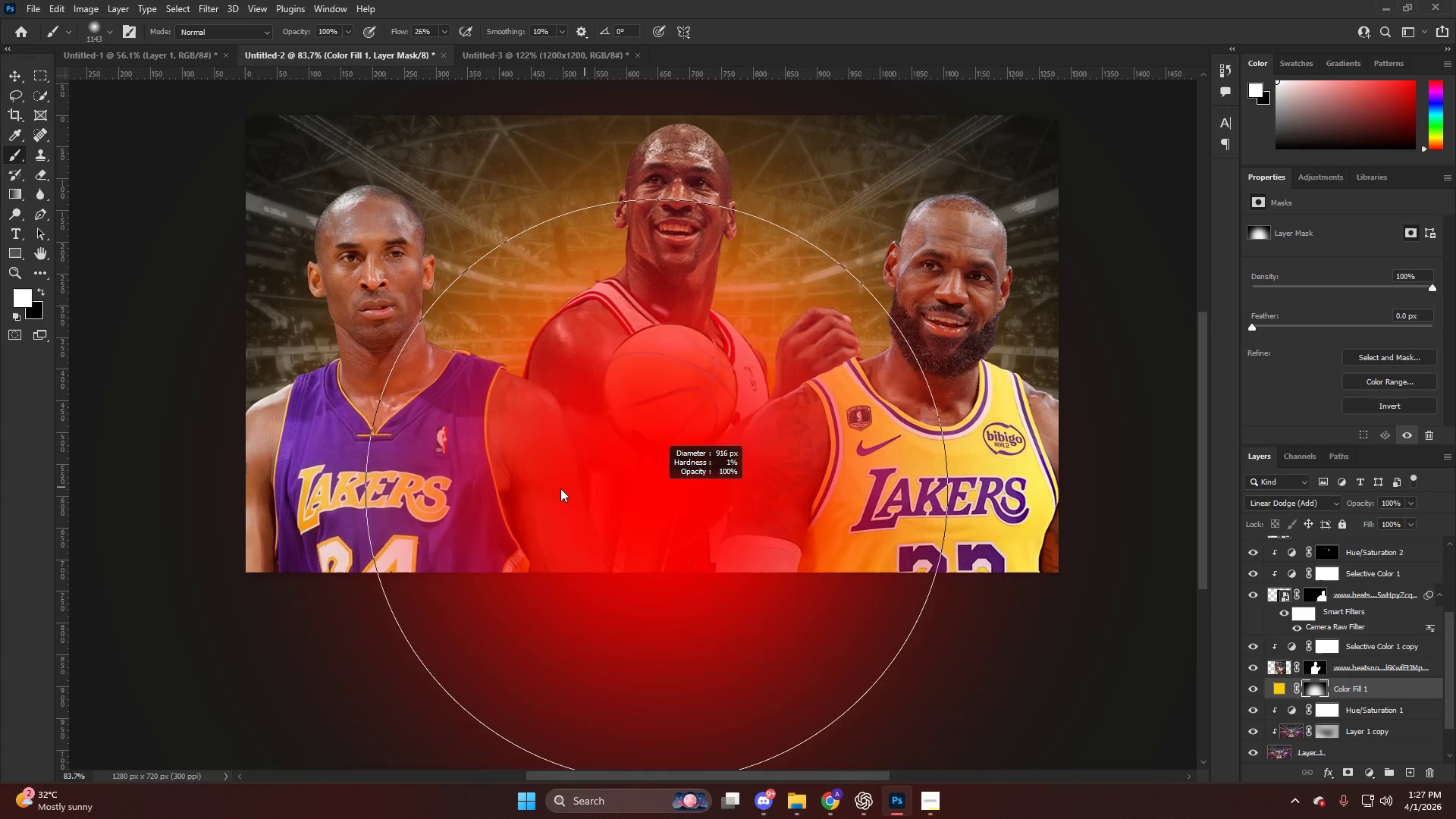 
hold_key(key=AltLeft, duration=0.31)
 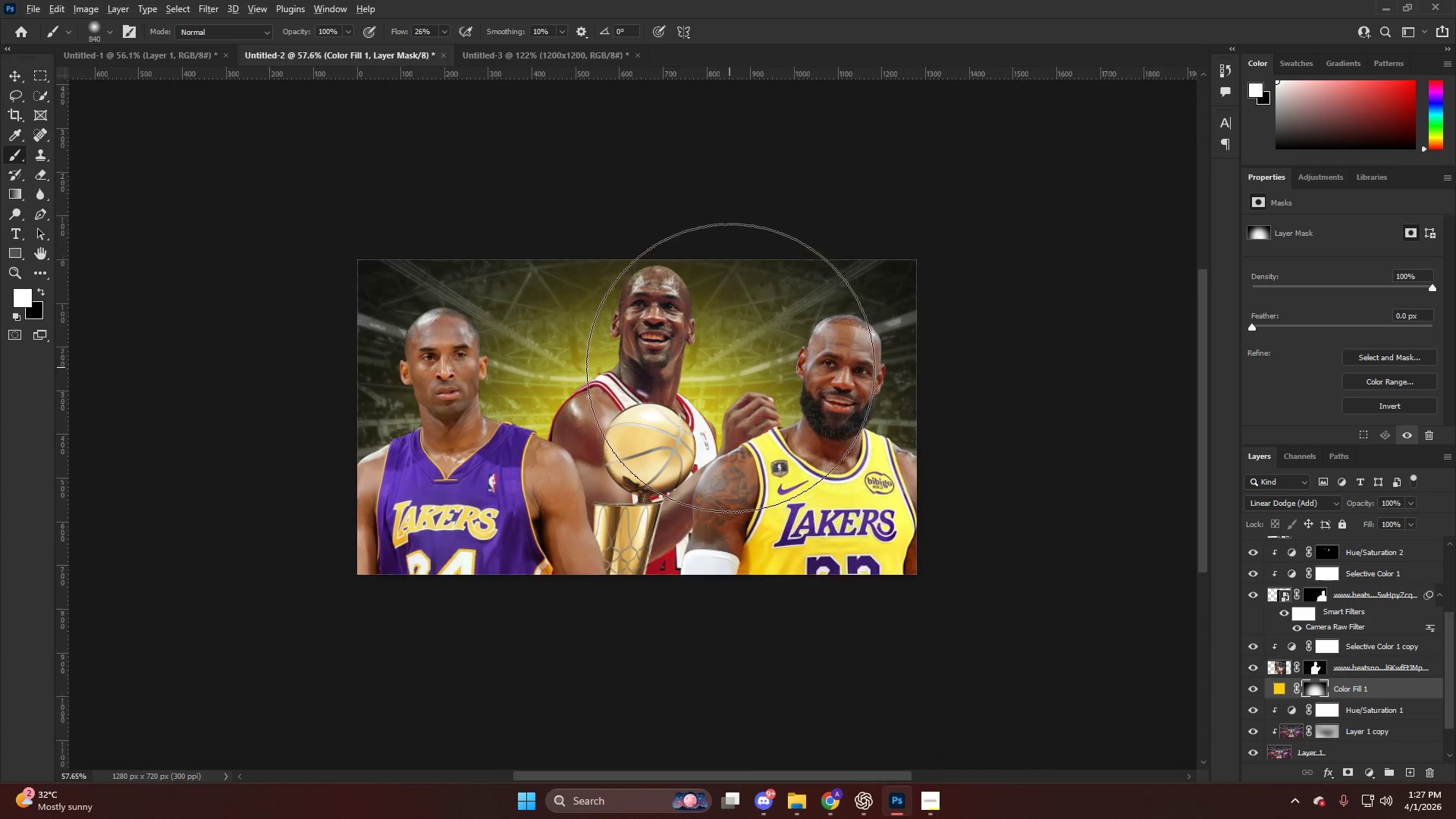 
key(Alt+AltLeft)
 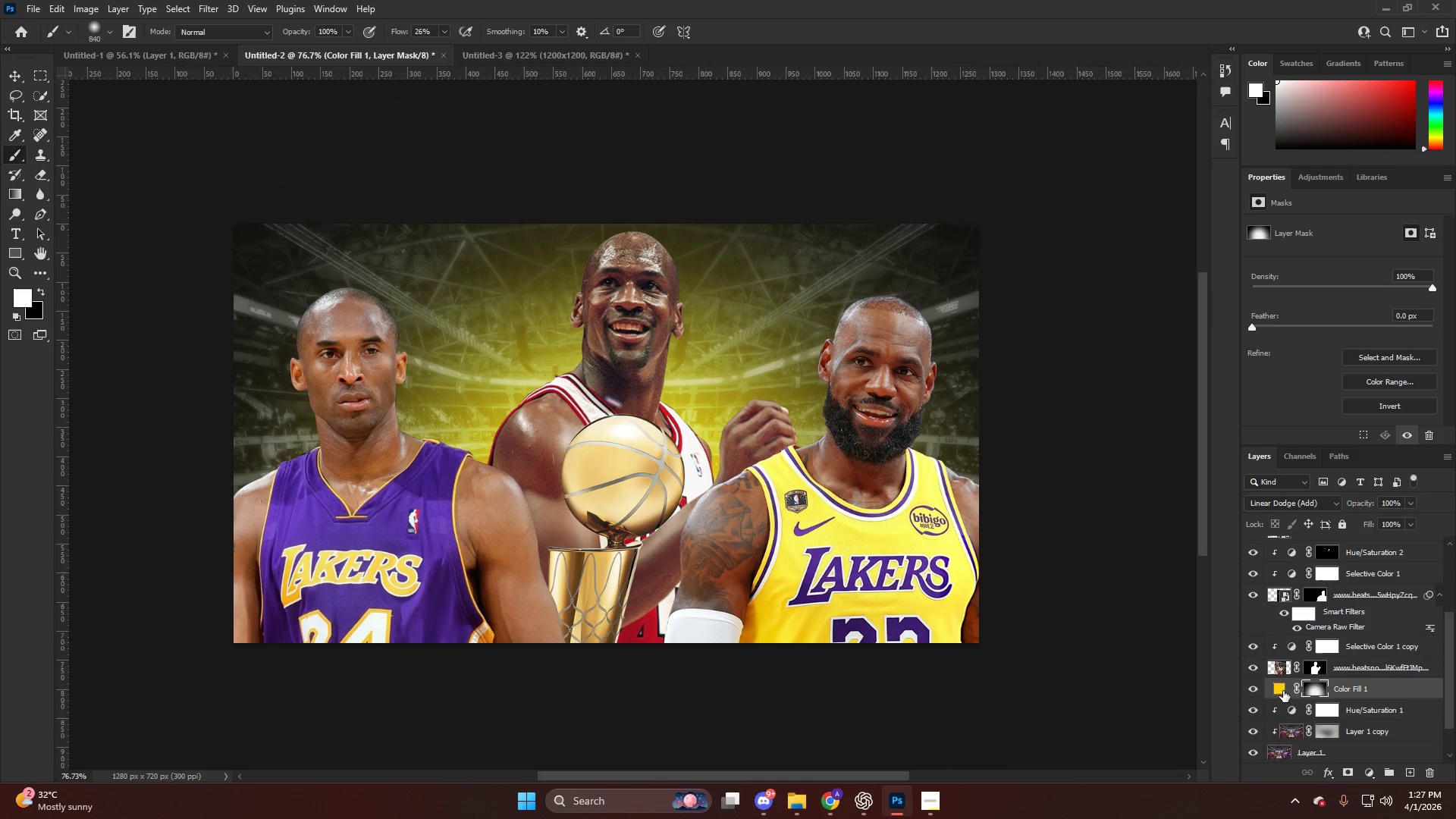 
scroll: coordinate [730, 368], scroll_direction: up, amount: 2.0
 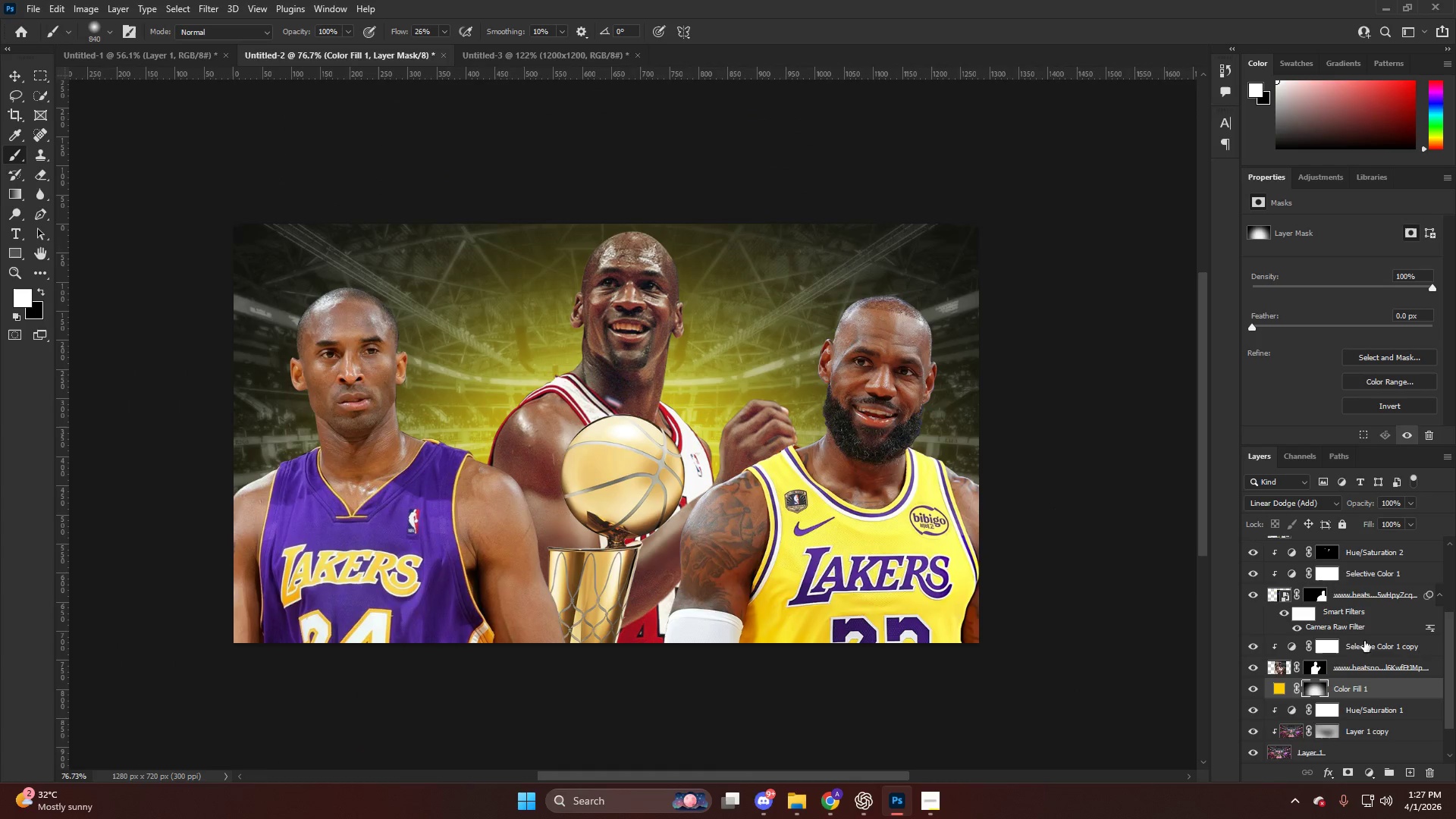 
double_click([1279, 691])
 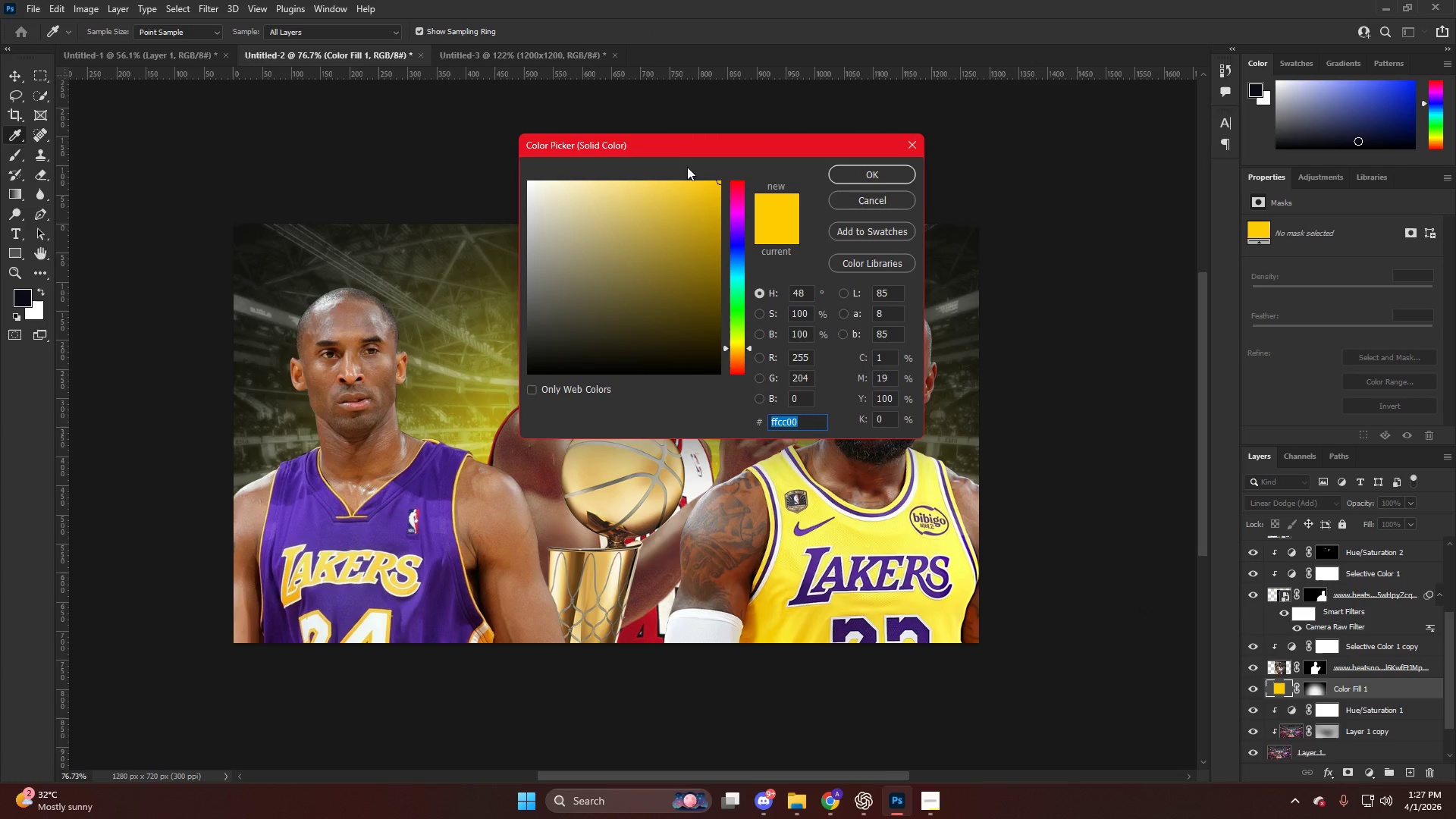 
left_click_drag(start_coordinate=[700, 141], to_coordinate=[962, 121])
 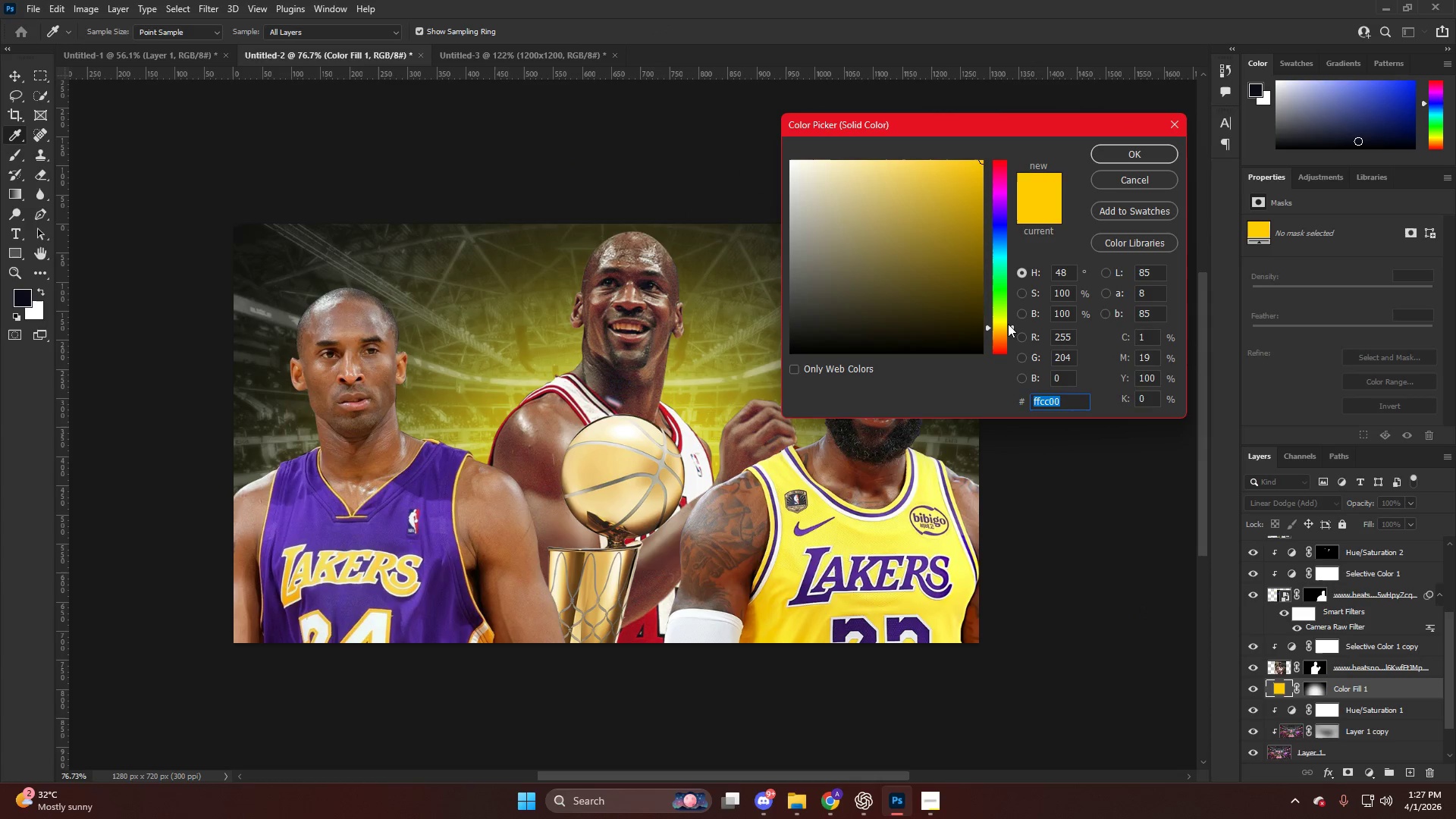 
left_click_drag(start_coordinate=[1011, 326], to_coordinate=[1018, 336])
 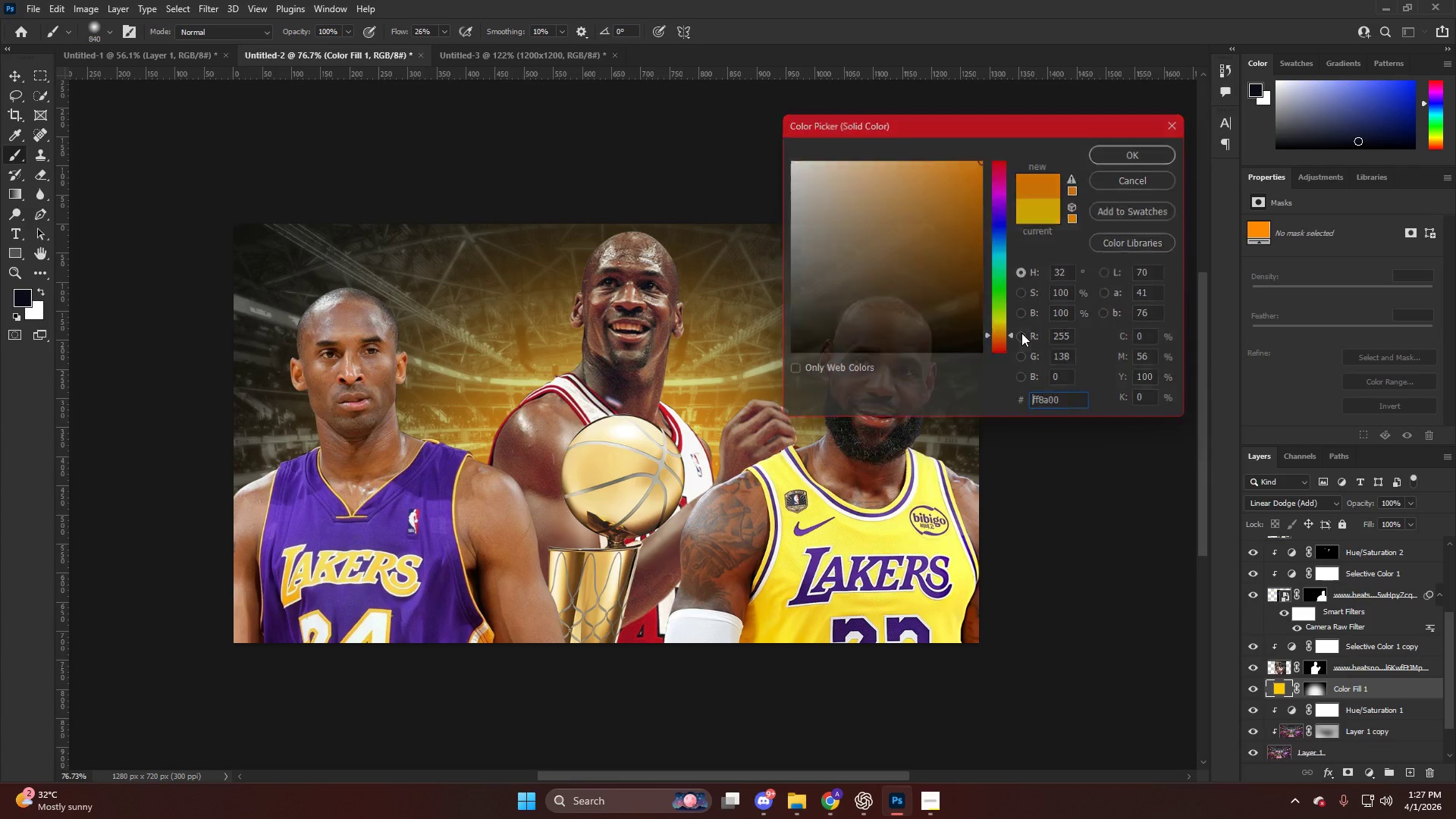 
hold_key(key=AltLeft, duration=0.53)
 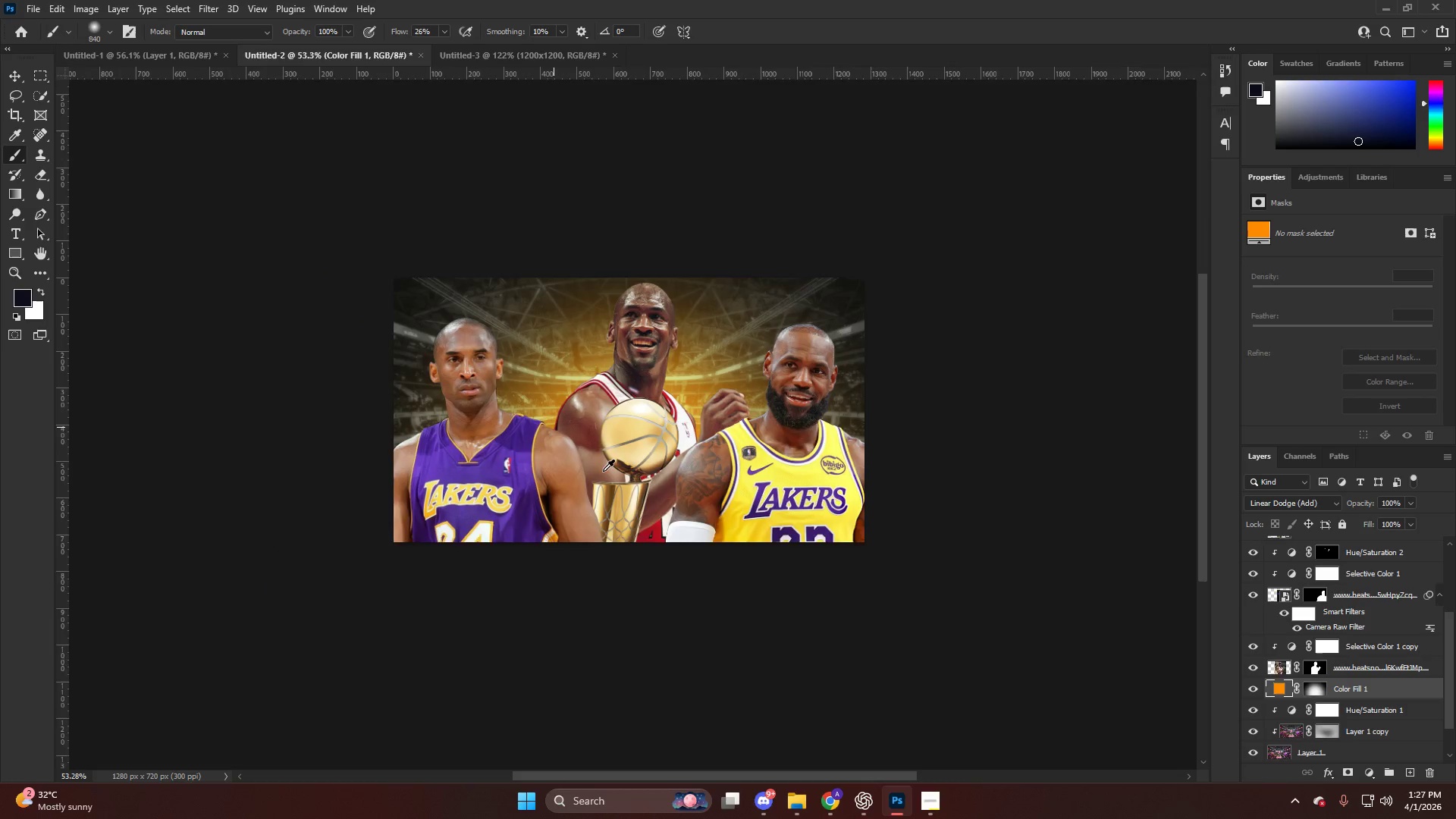 
hold_key(key=AltLeft, duration=0.92)
 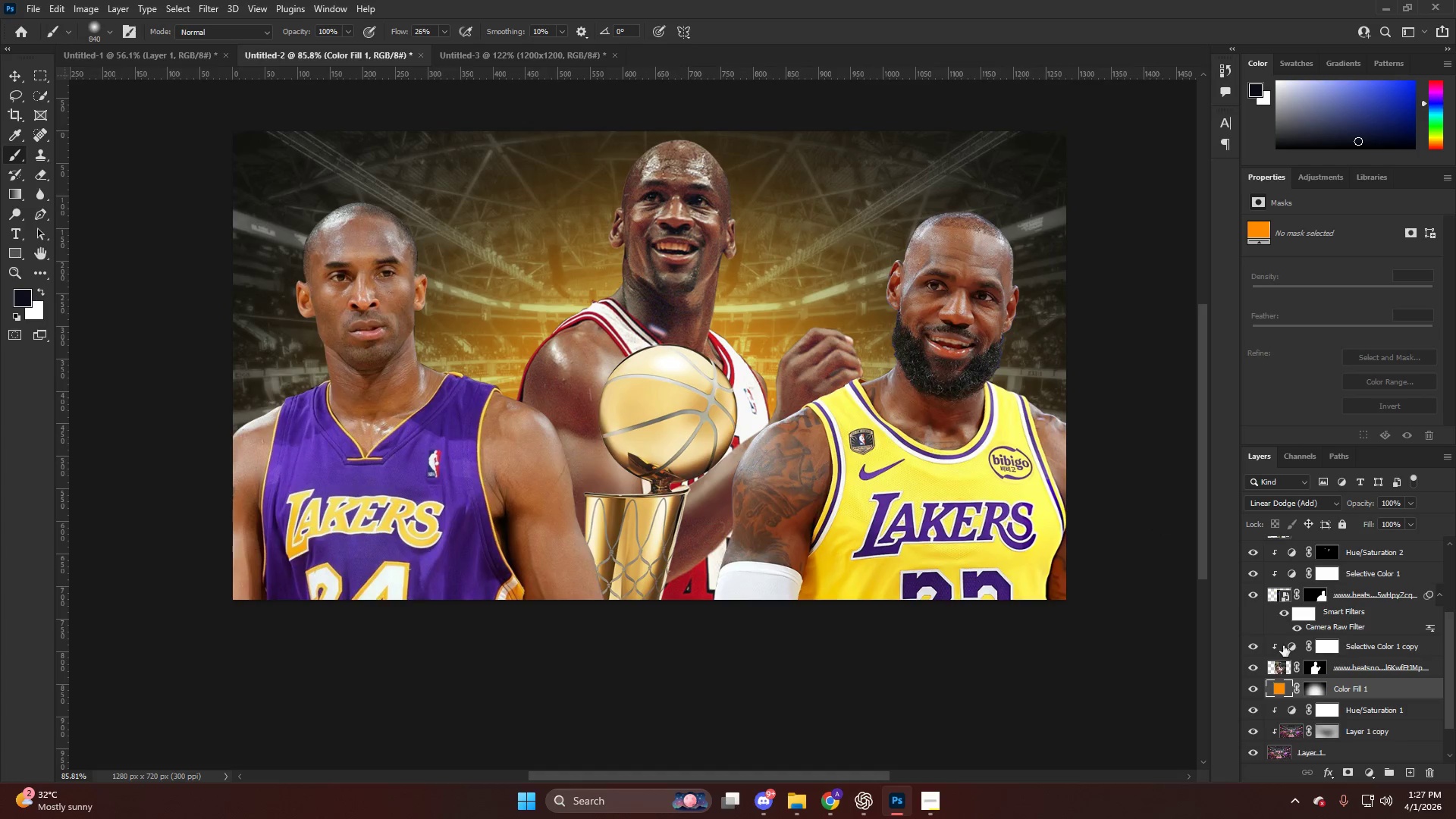 
scroll: coordinate [921, 369], scroll_direction: down, amount: 9.0
 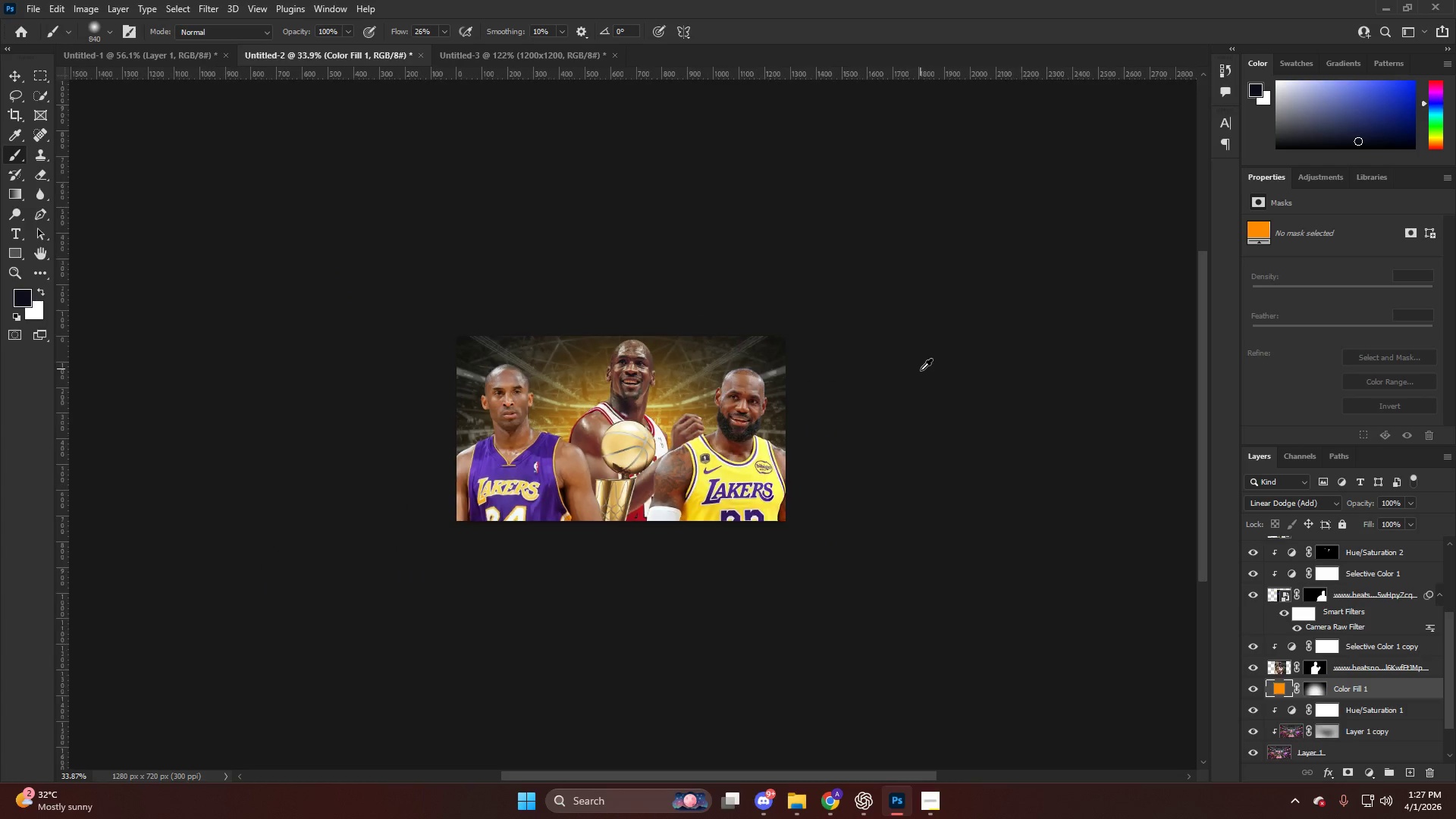 
scroll: coordinate [601, 466], scroll_direction: up, amount: 10.0
 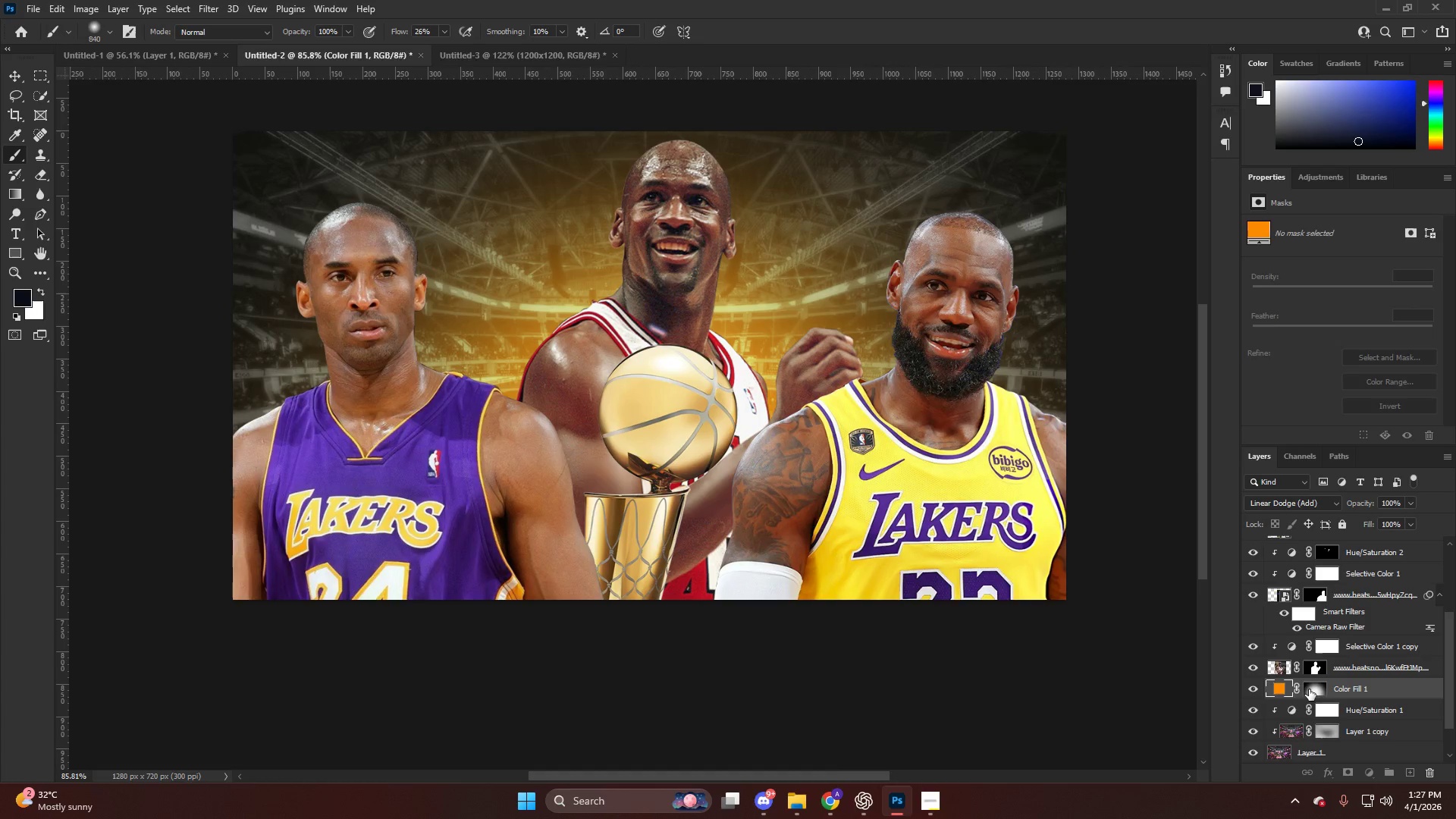 
key(B)
 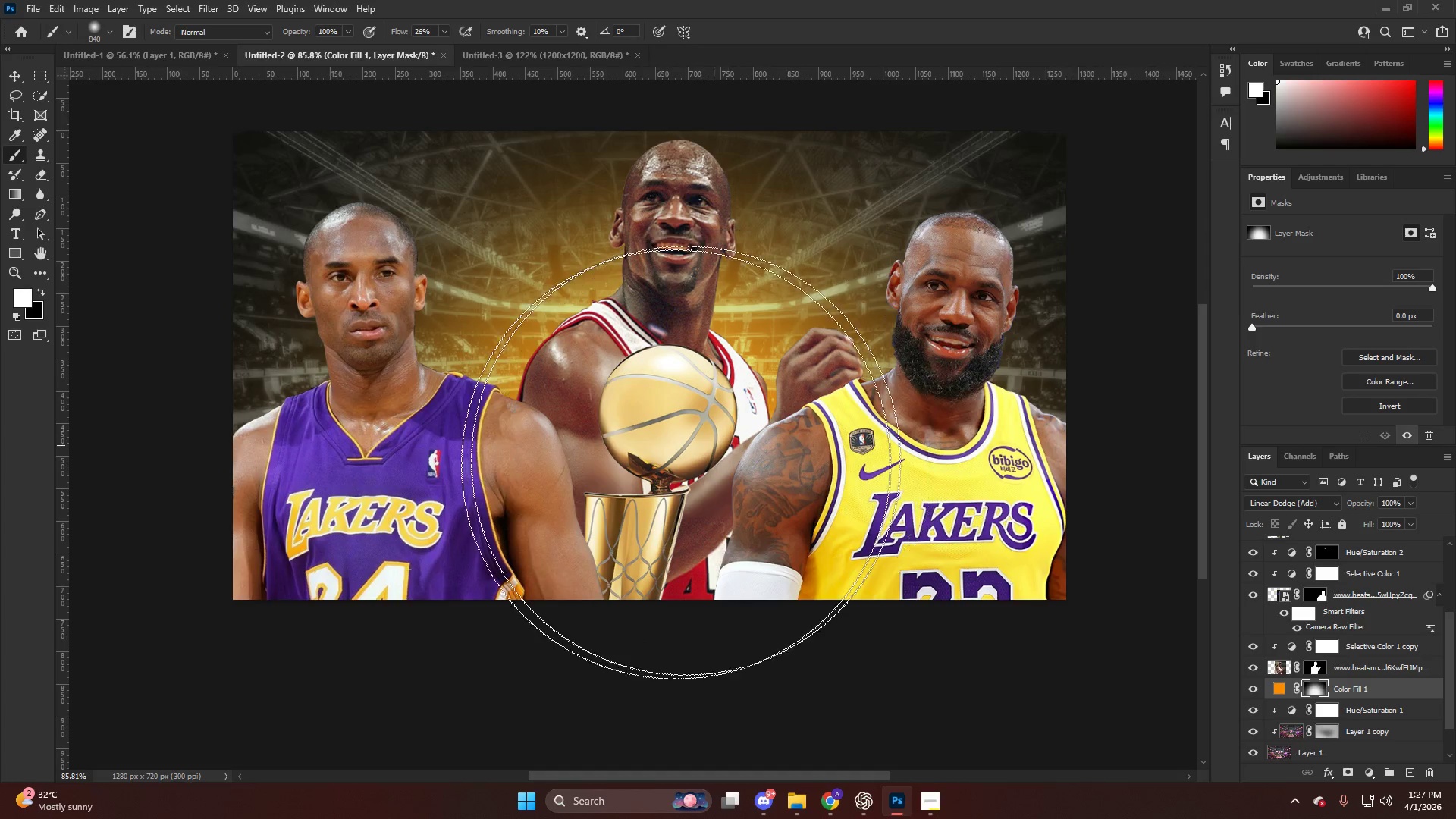 
hold_key(key=AltLeft, duration=0.38)
 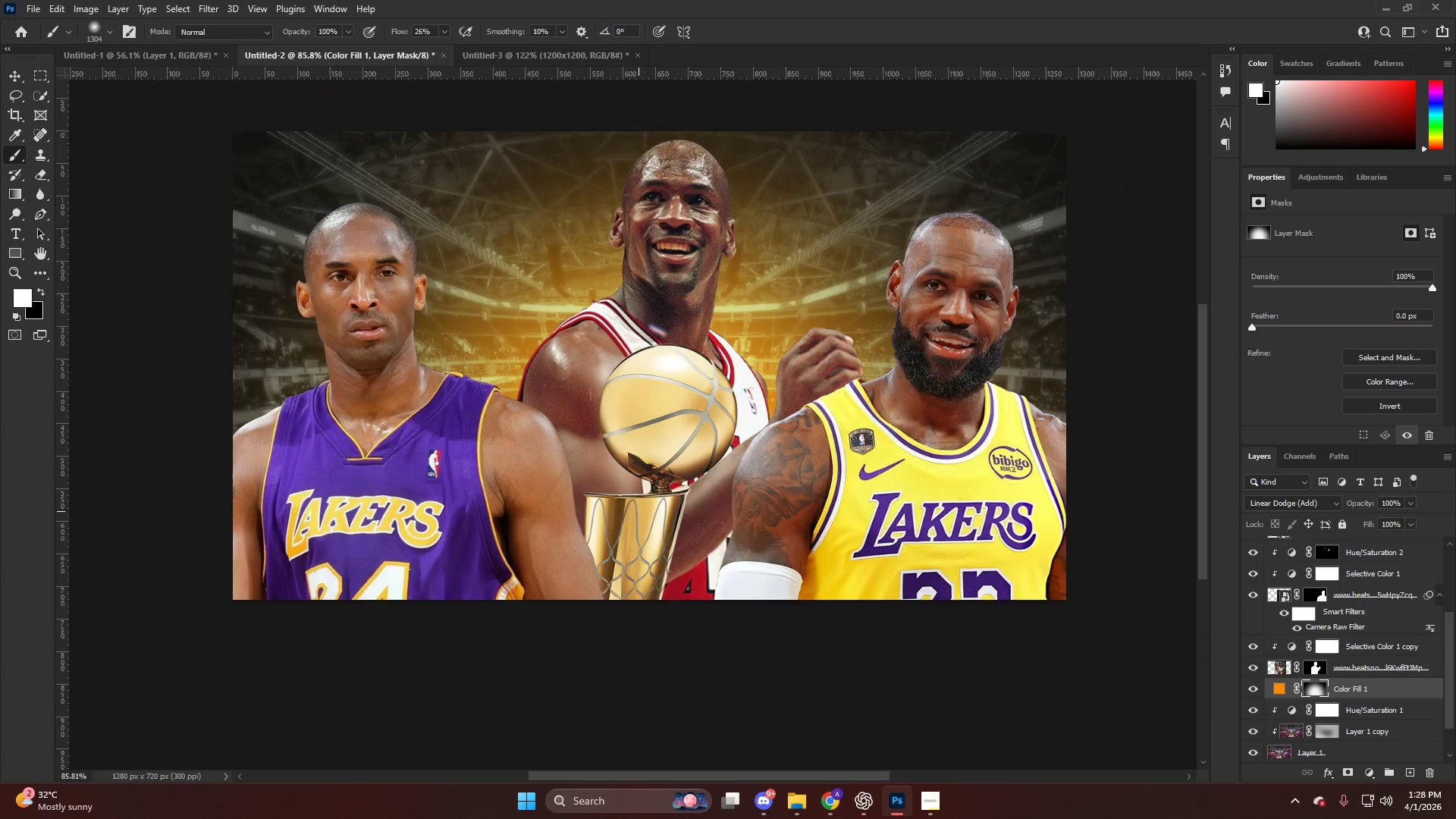 
left_click_drag(start_coordinate=[691, 498], to_coordinate=[501, 522])
 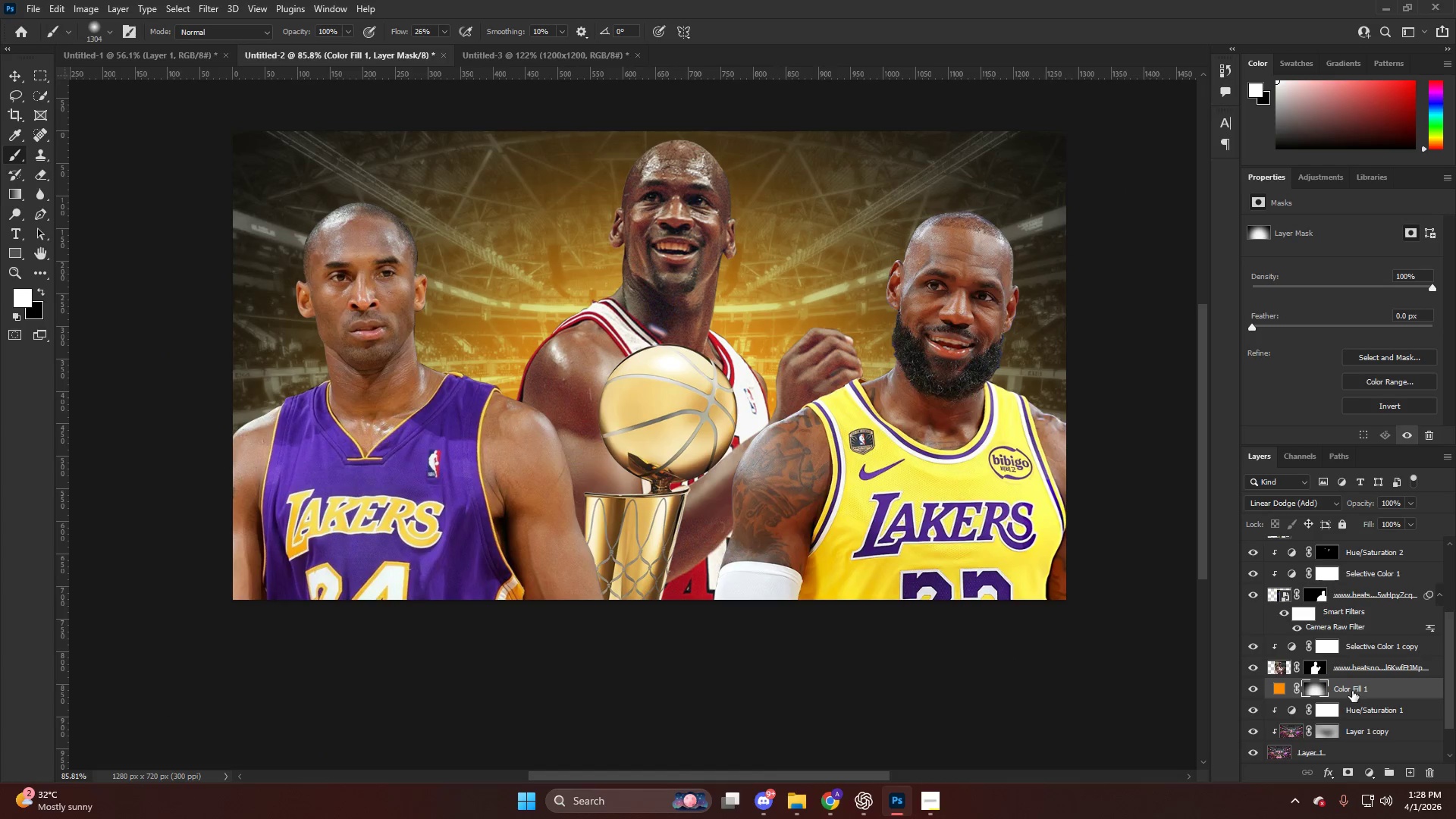 
key(Alt+AltLeft)
 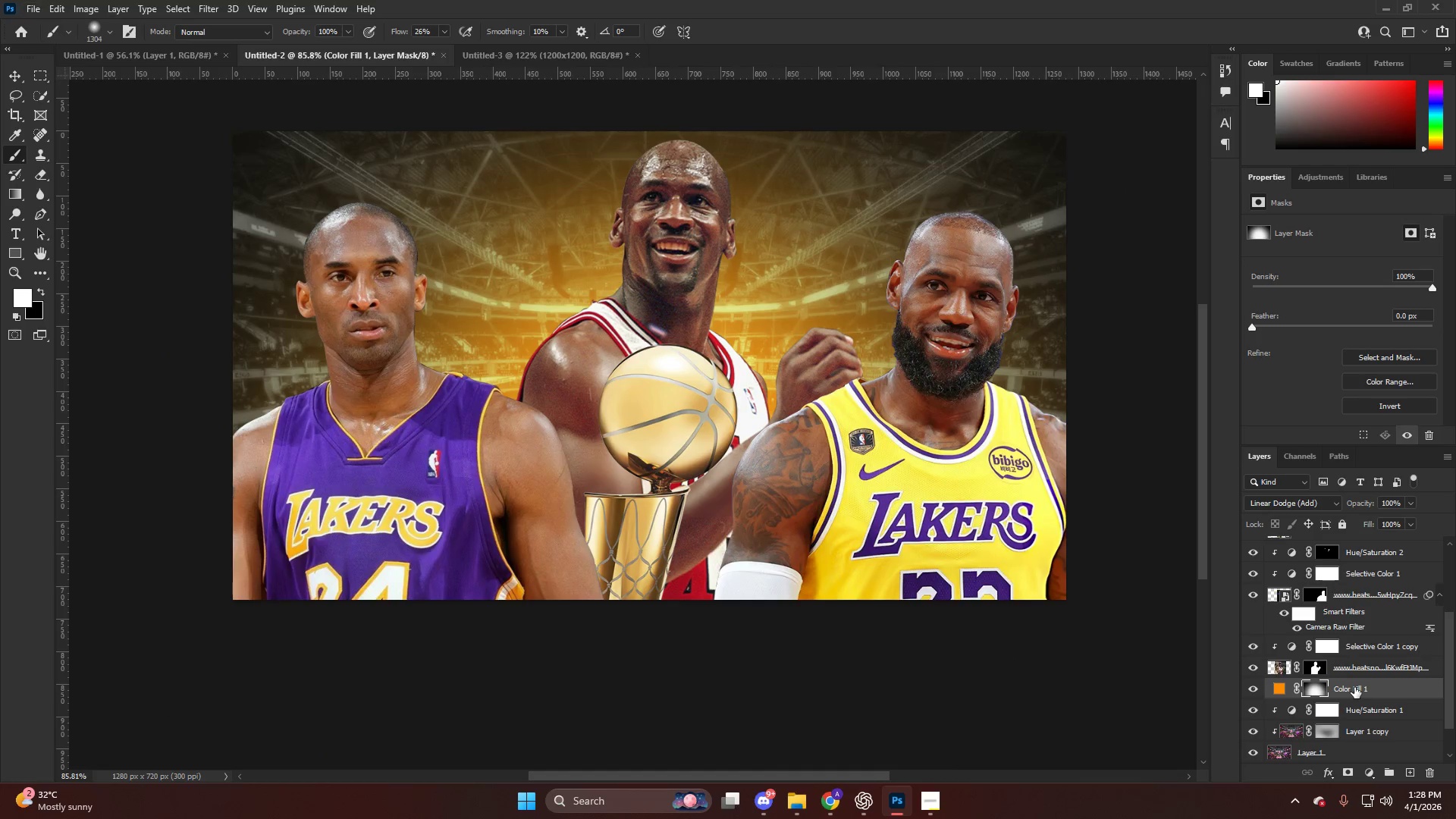 
hold_key(key=AltLeft, duration=0.44)
left_click_drag(start_coordinate=[1354, 687], to_coordinate=[1354, 683])
 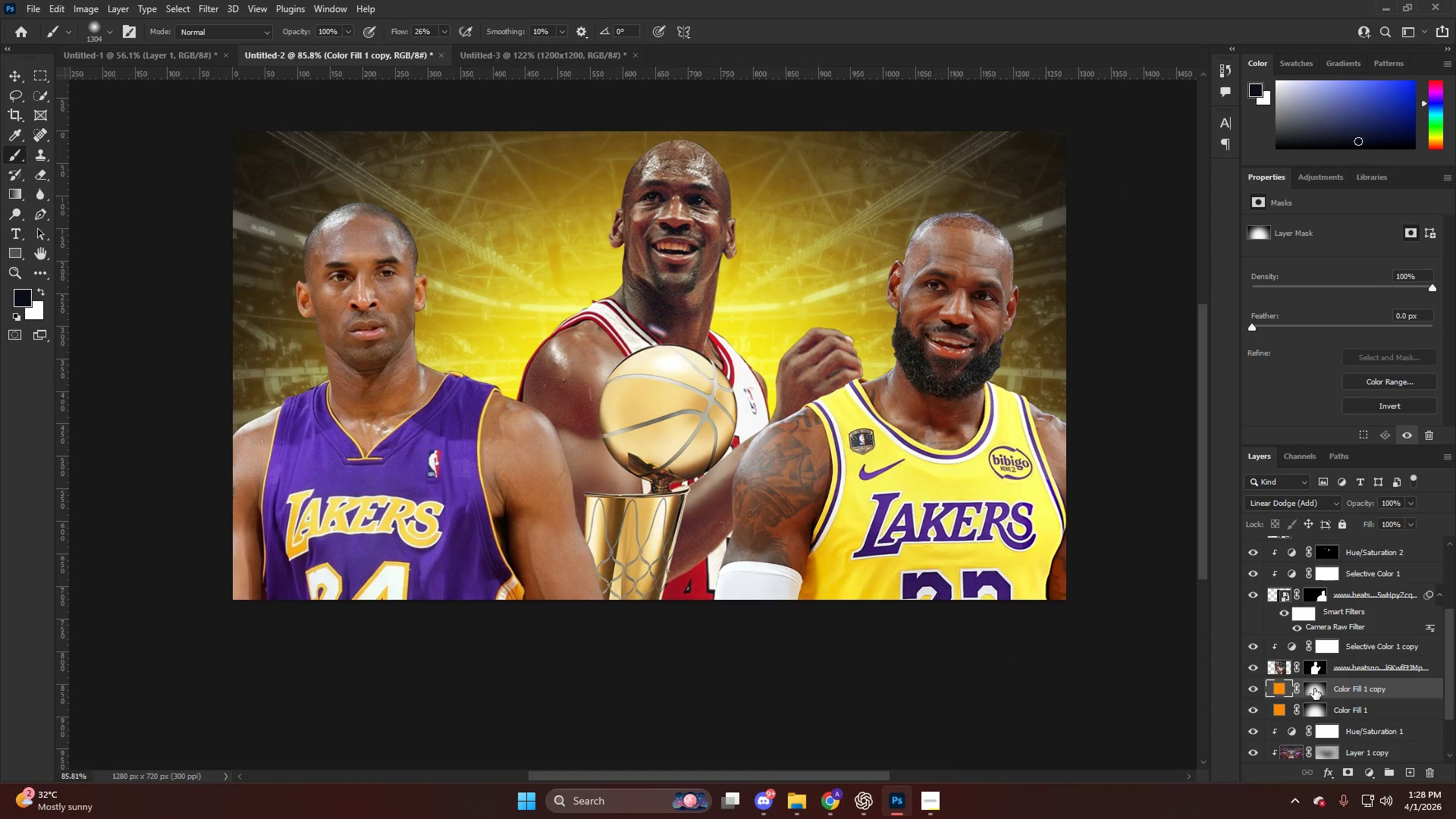 
left_click([1314, 689])
 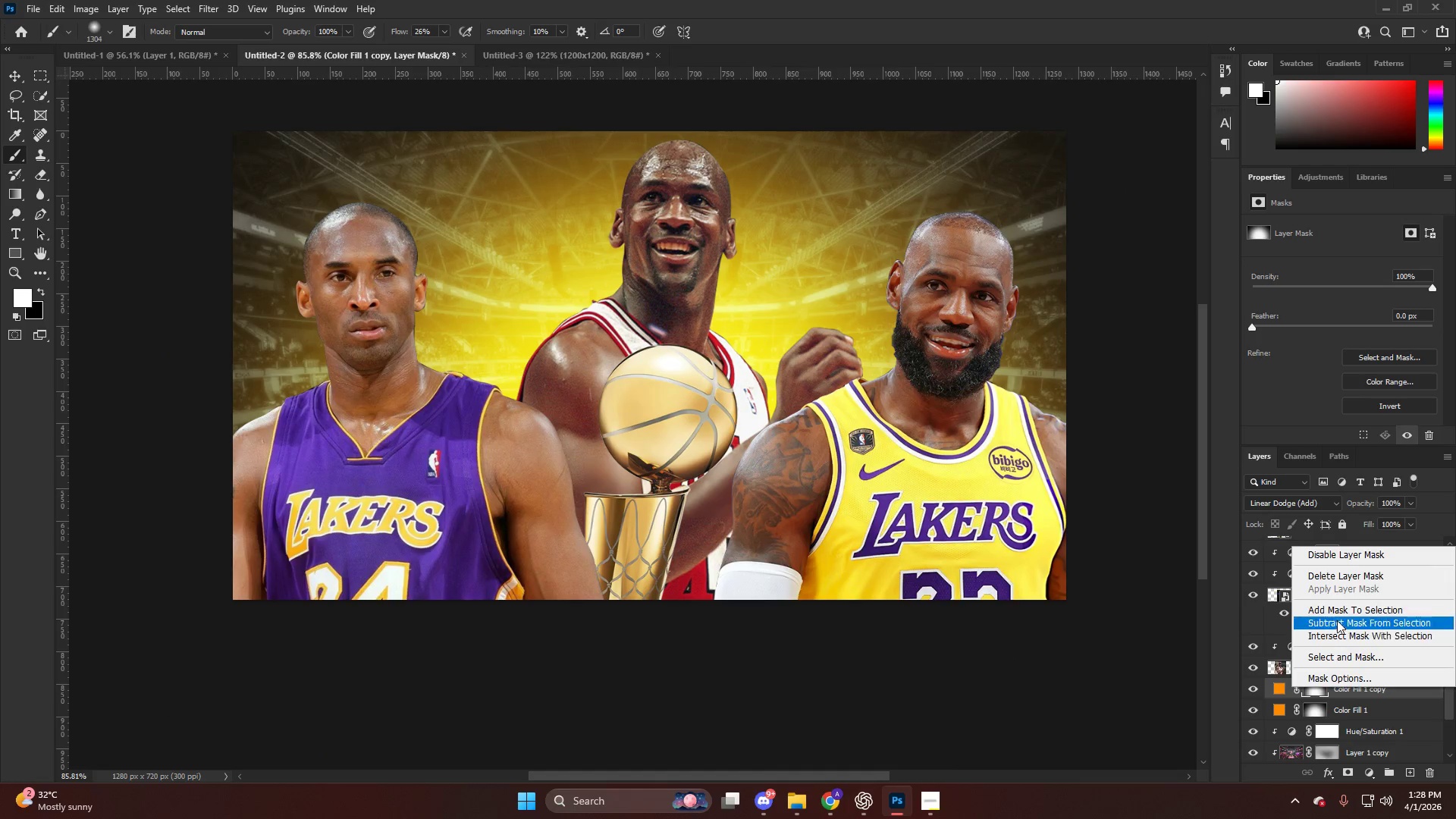 
left_click([1331, 574])
 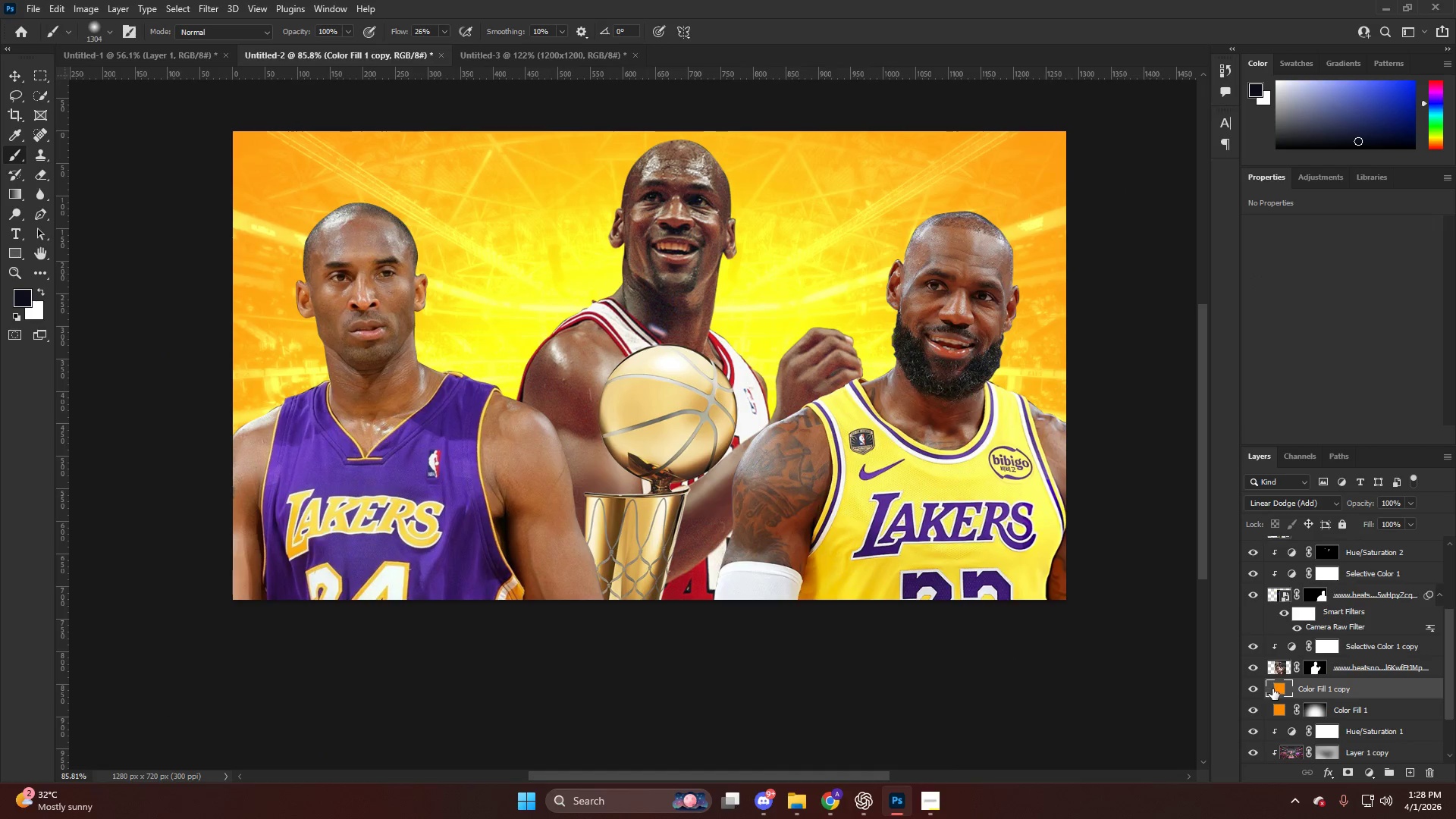 
double_click([1279, 689])
 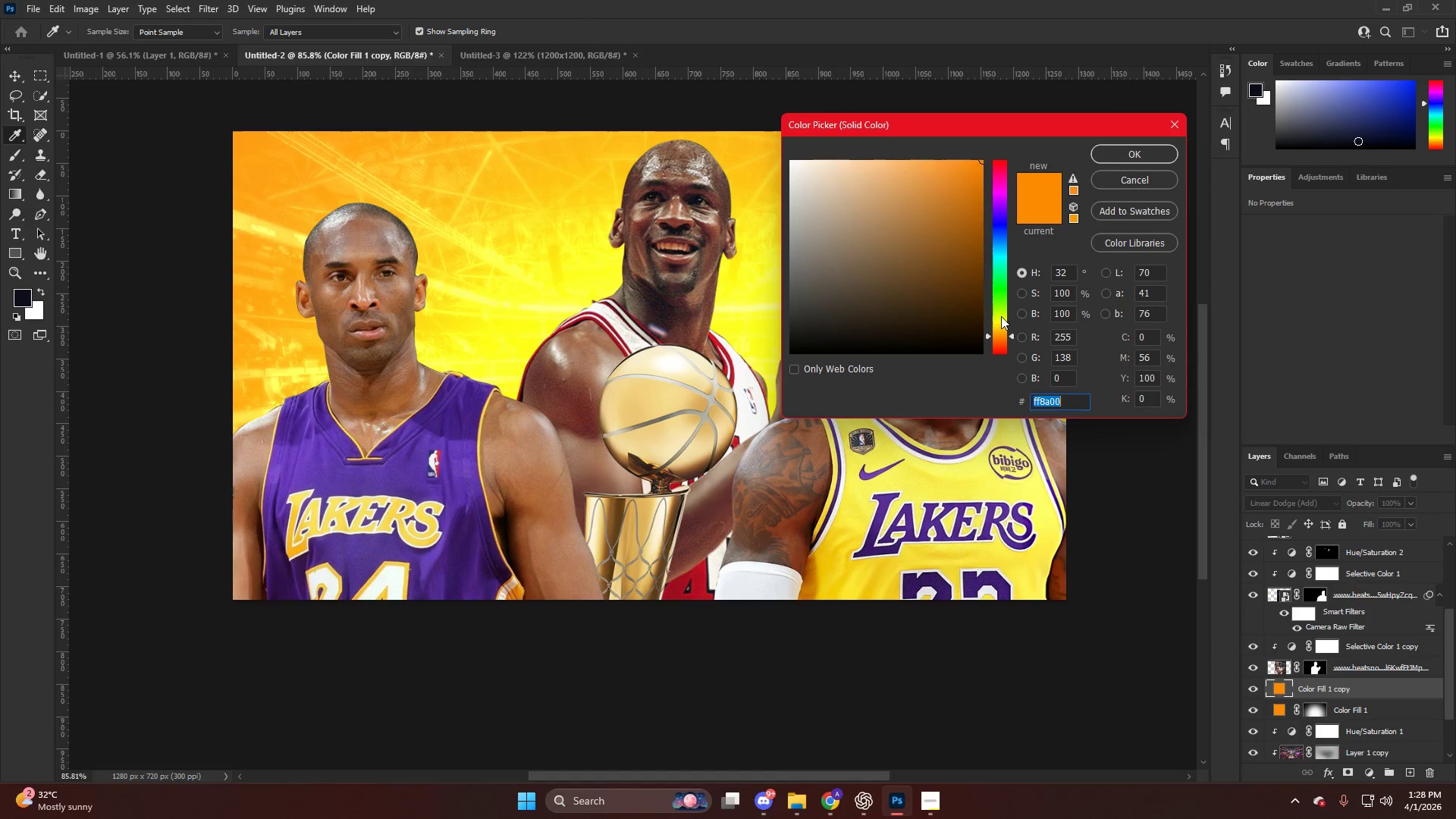 
left_click([1004, 322])
 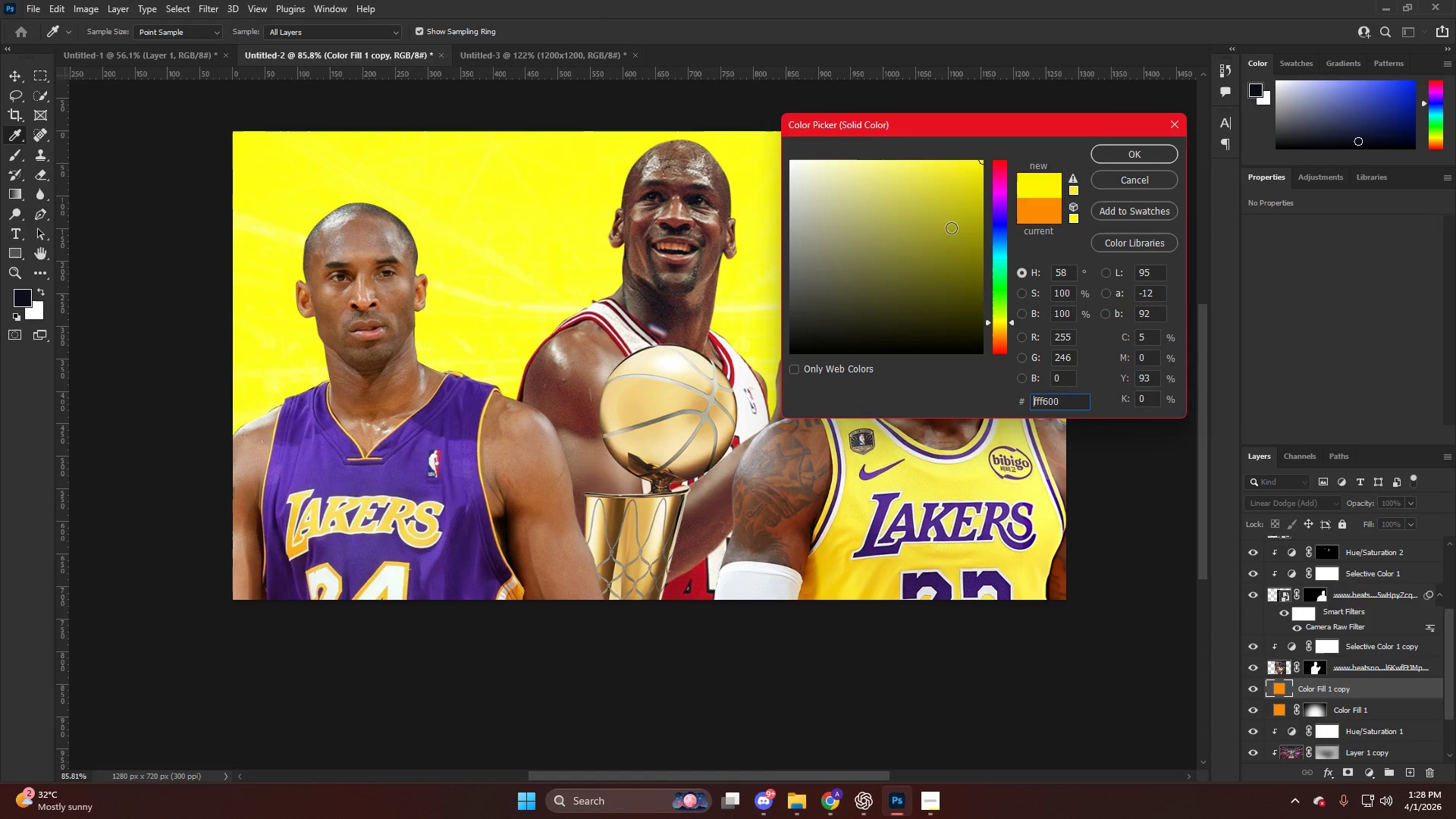 
left_click_drag(start_coordinate=[956, 218], to_coordinate=[1040, 58])
 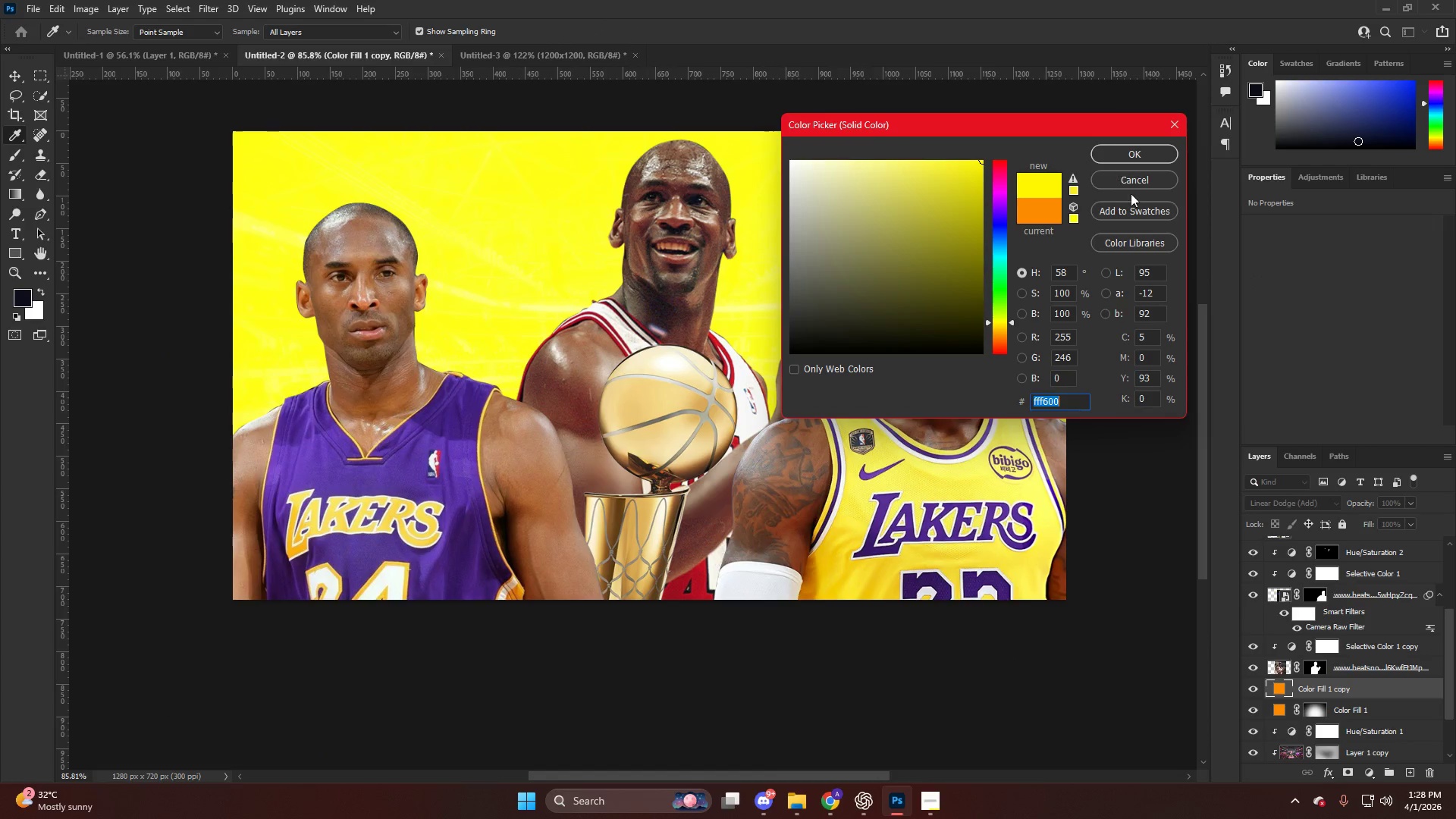 
left_click([1112, 154])
 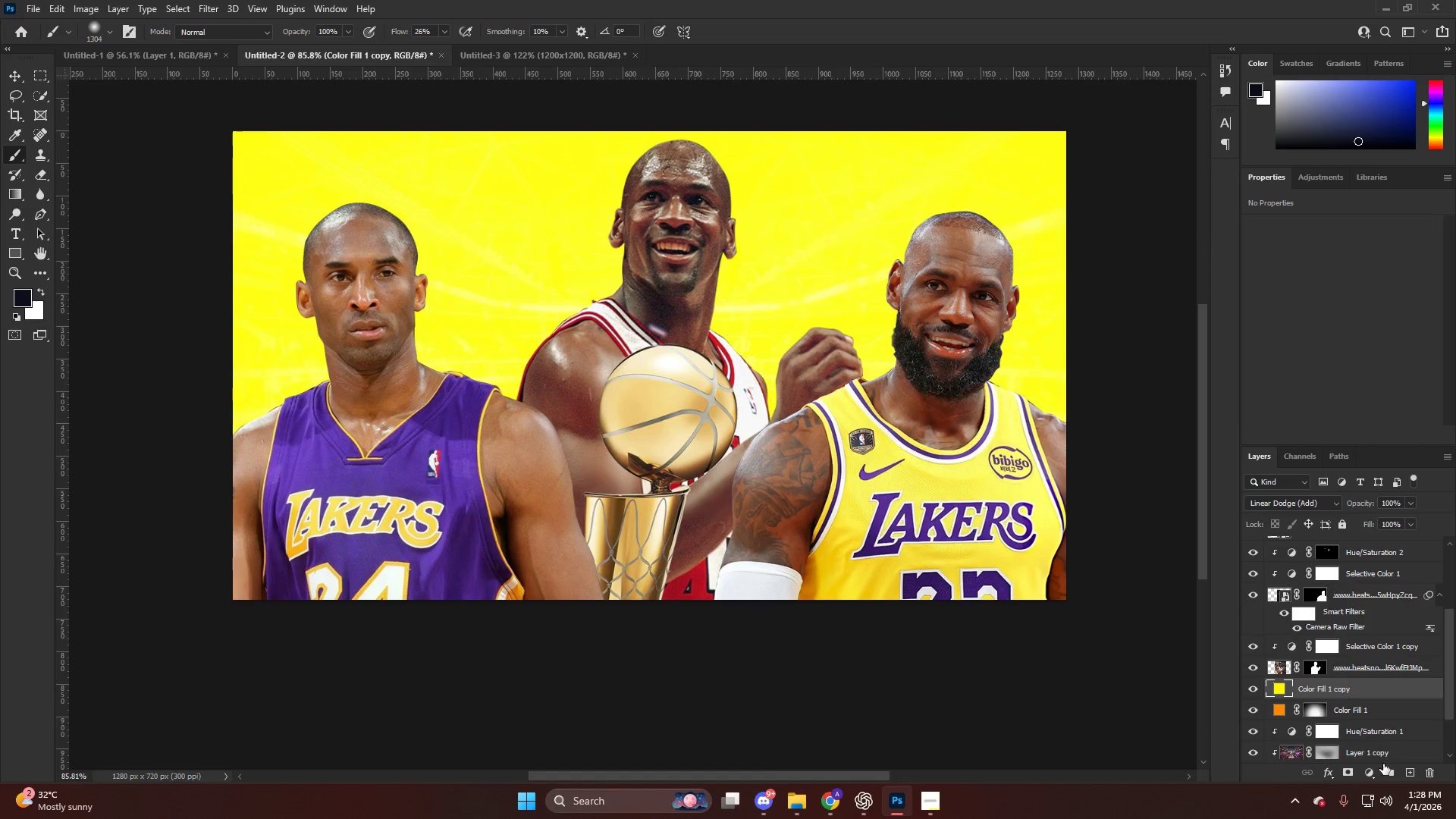 
hold_key(key=AltLeft, duration=0.61)
left_click([1346, 770])
 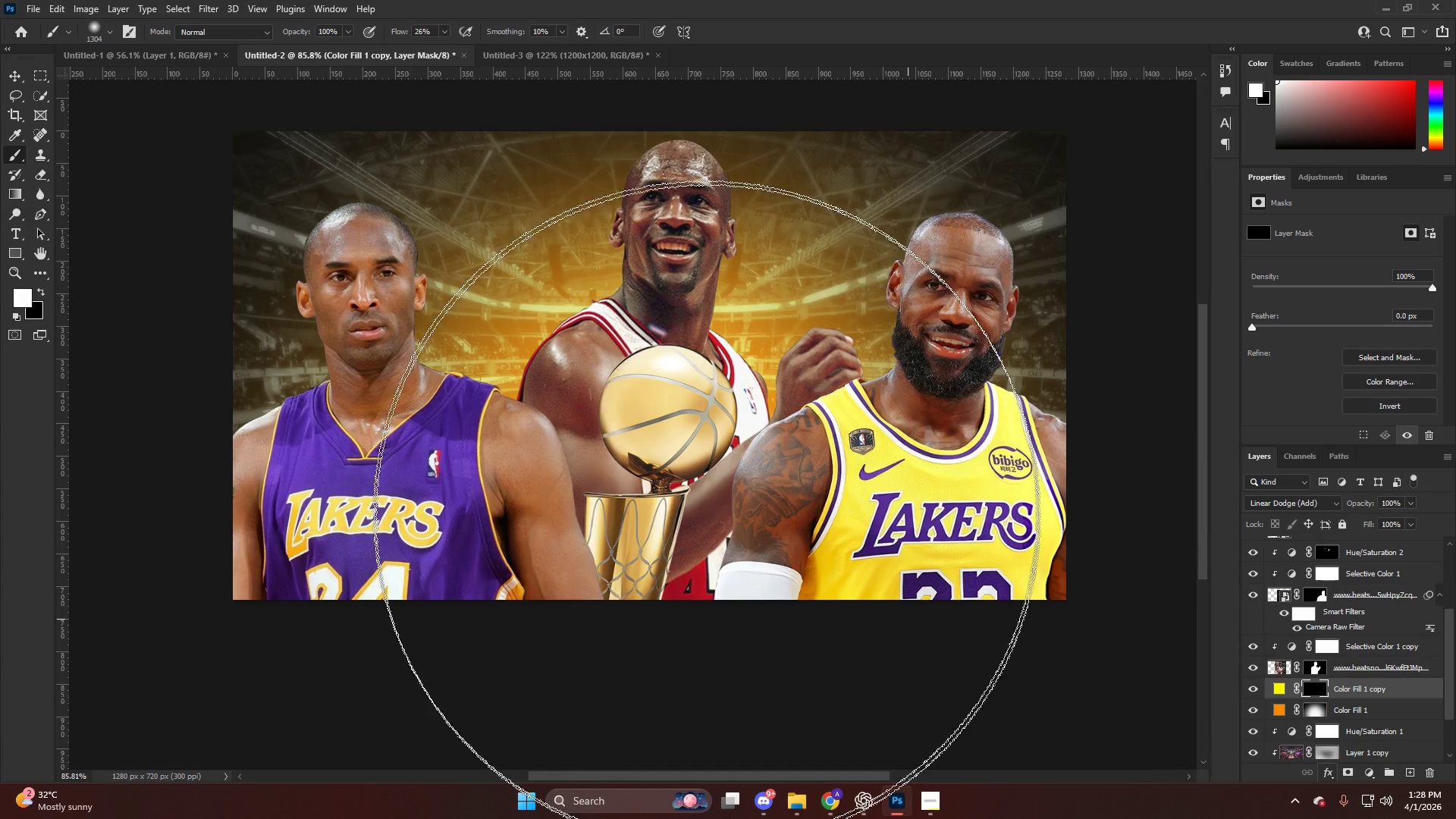 
hold_key(key=AltLeft, duration=0.41)
 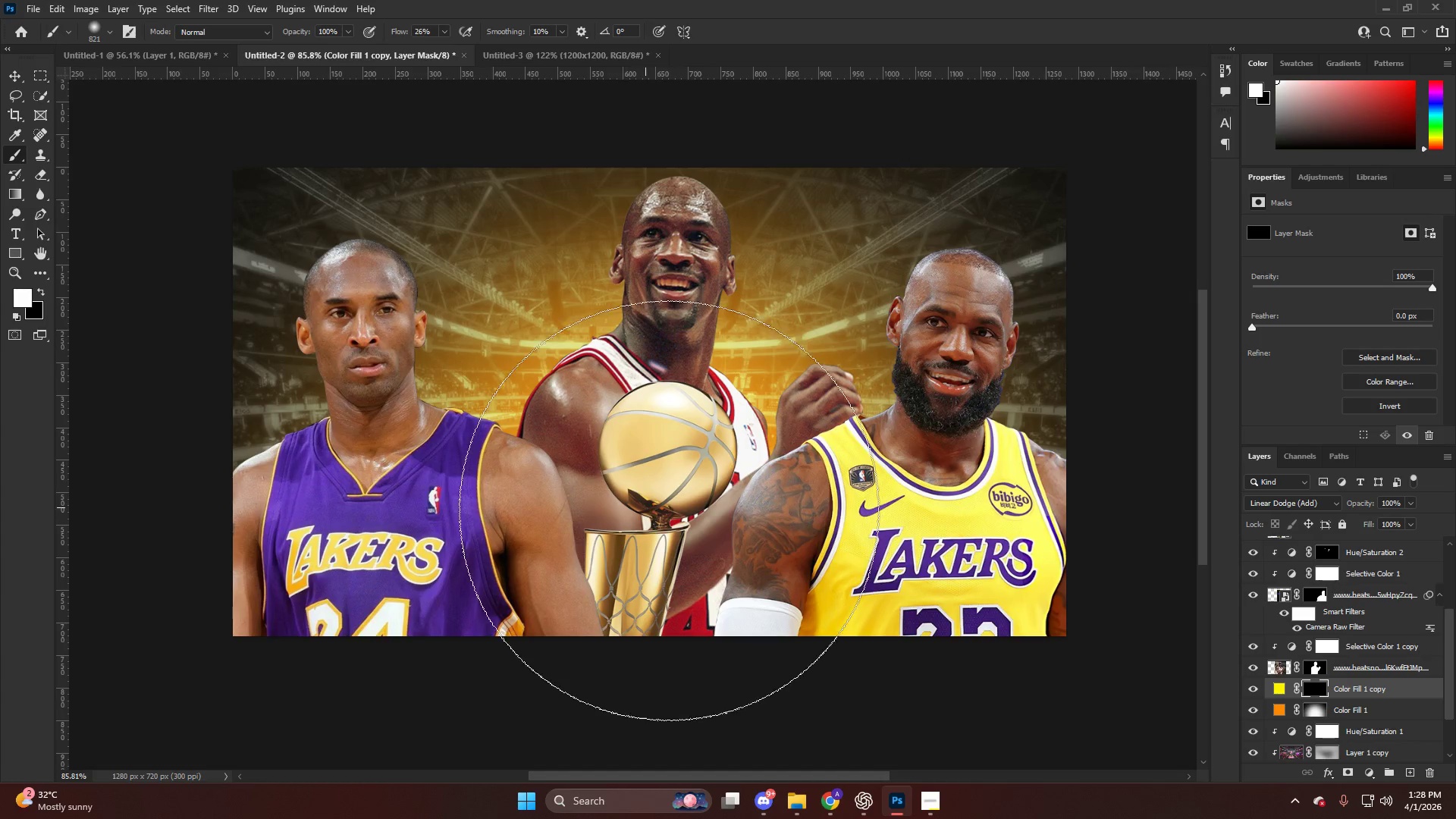 
scroll: coordinate [703, 504], scroll_direction: up, amount: 3.0
 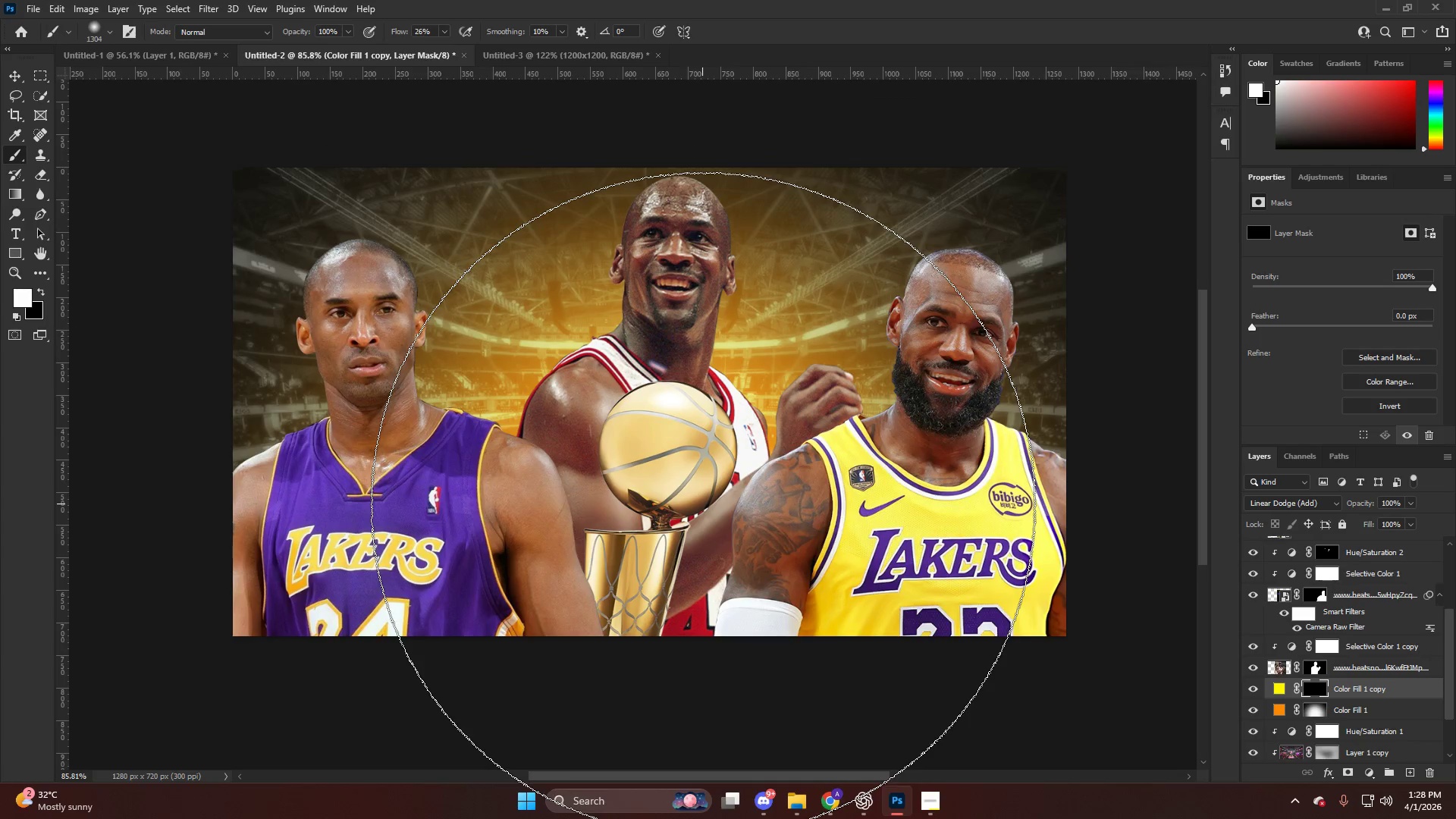 
left_click_drag(start_coordinate=[670, 515], to_coordinate=[659, 542])
 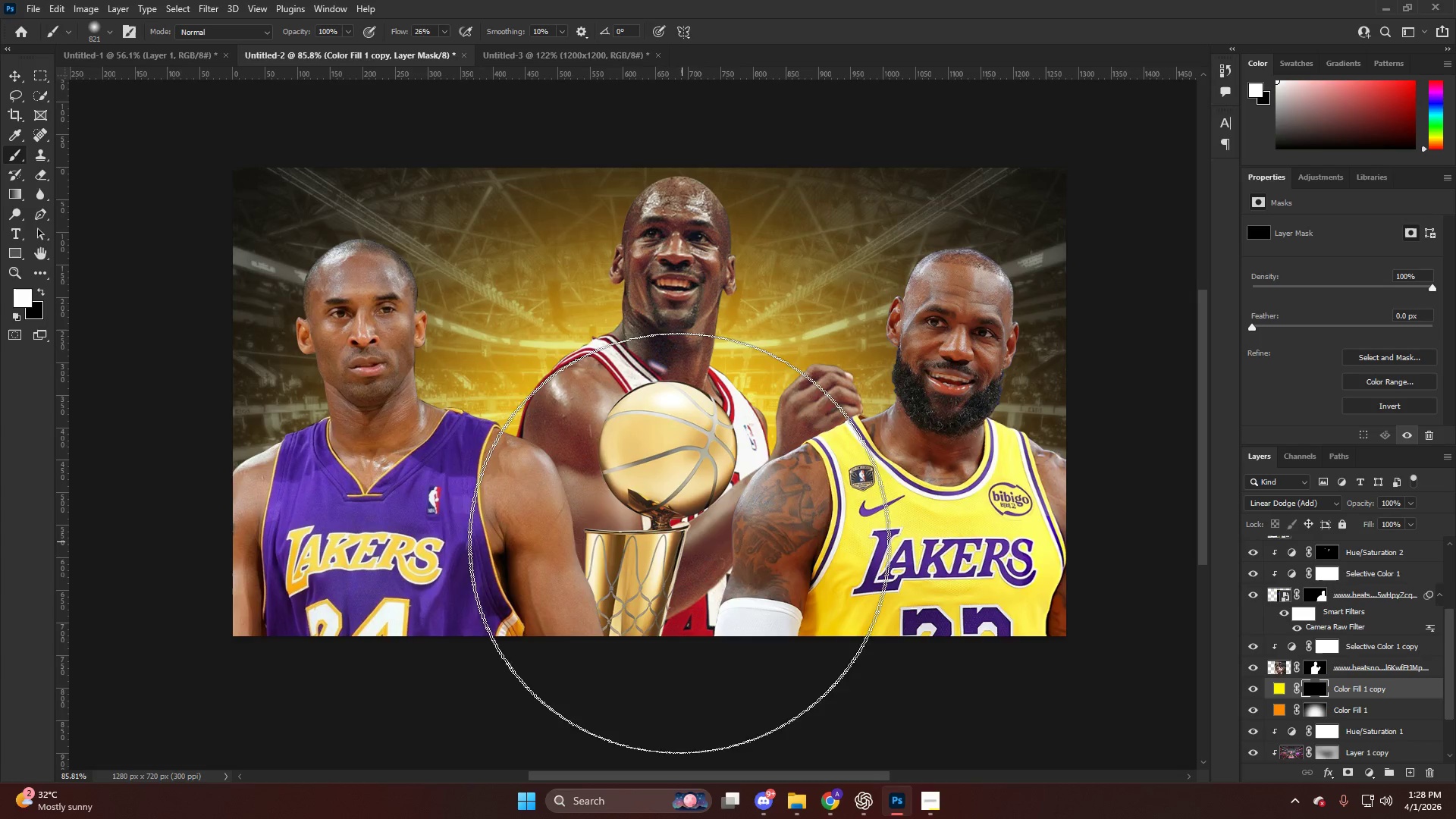 
hold_key(key=AltLeft, duration=0.38)
 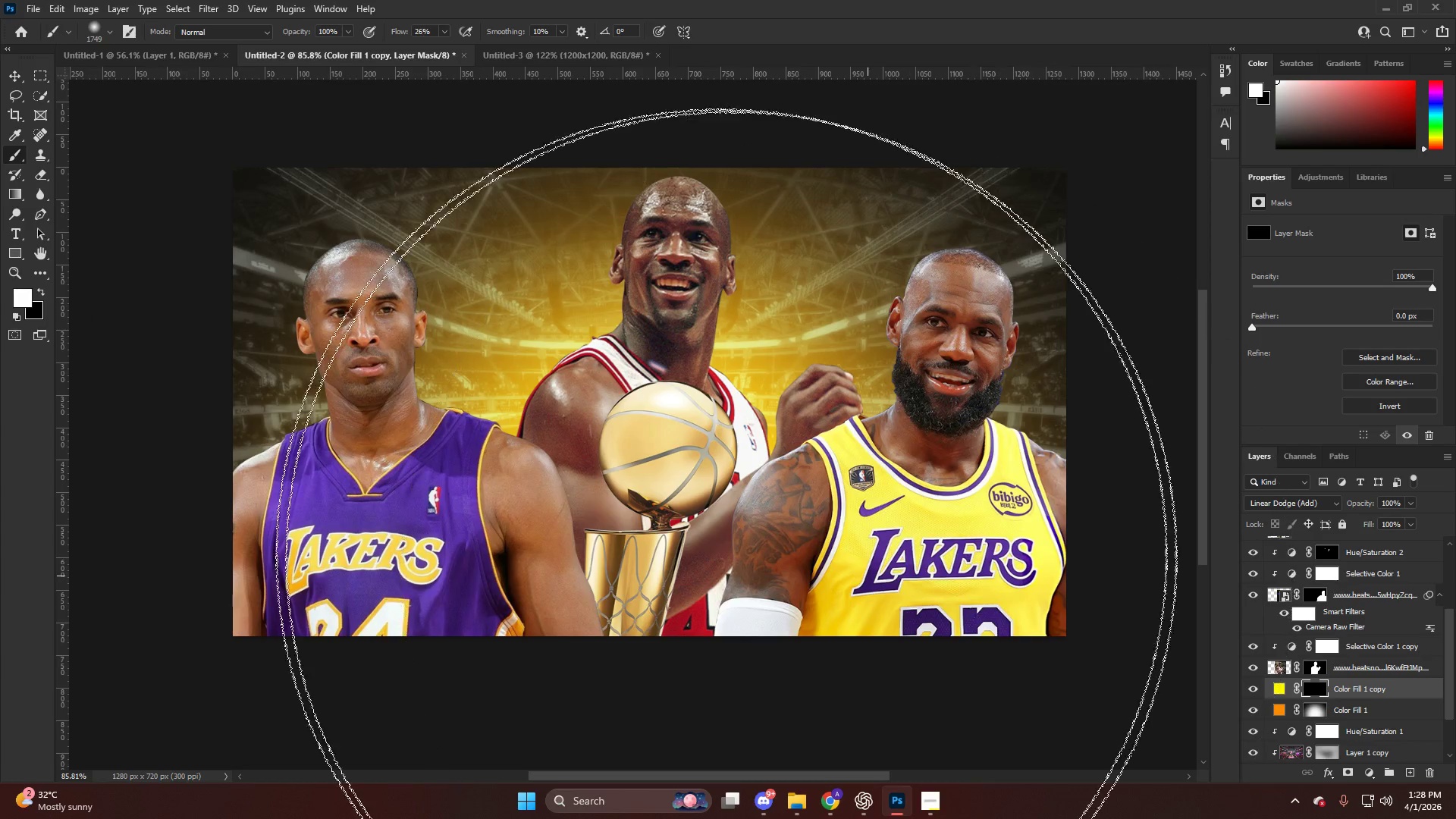 
left_click([708, 551])
 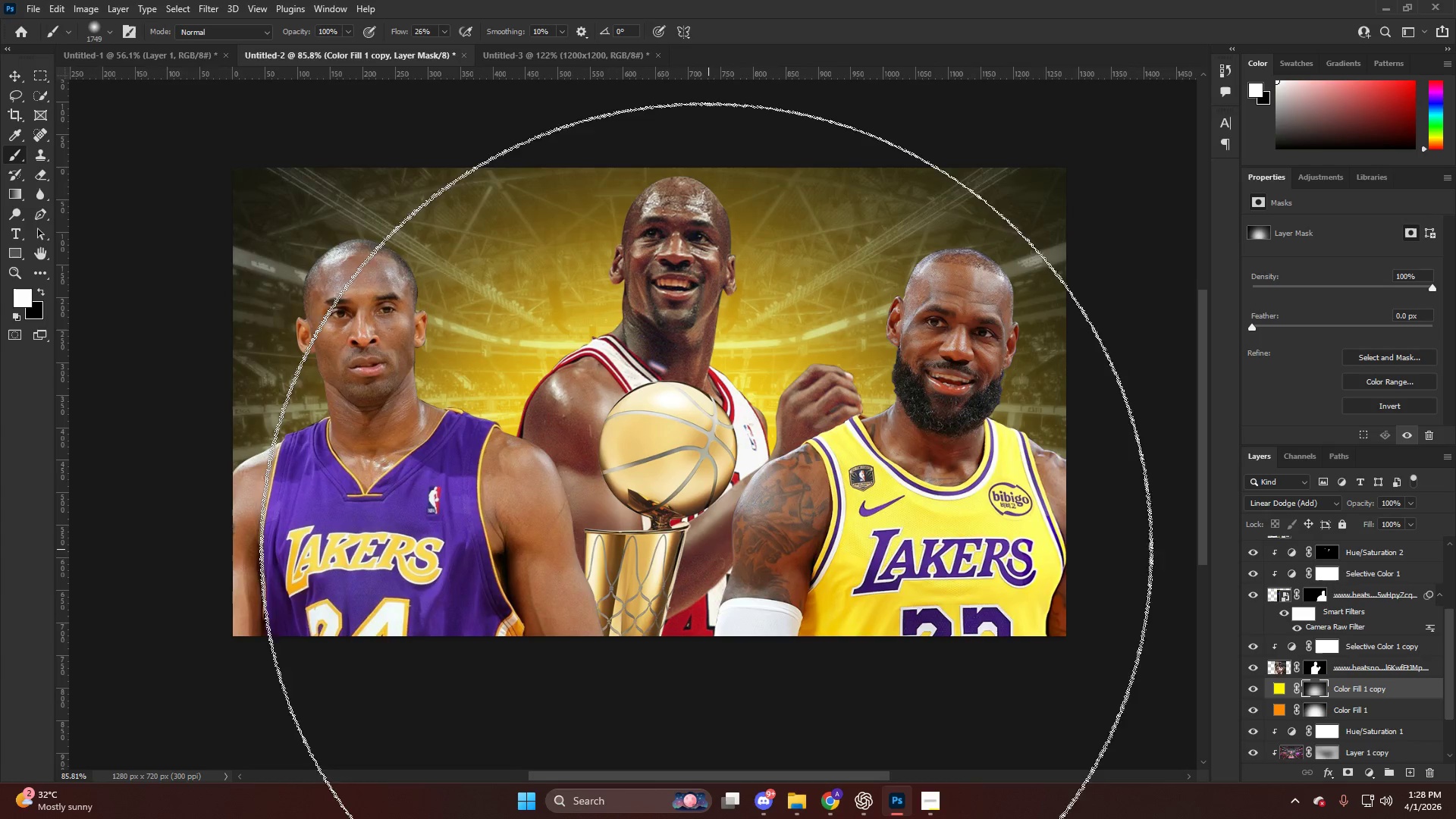 
key(Alt+AltLeft)
 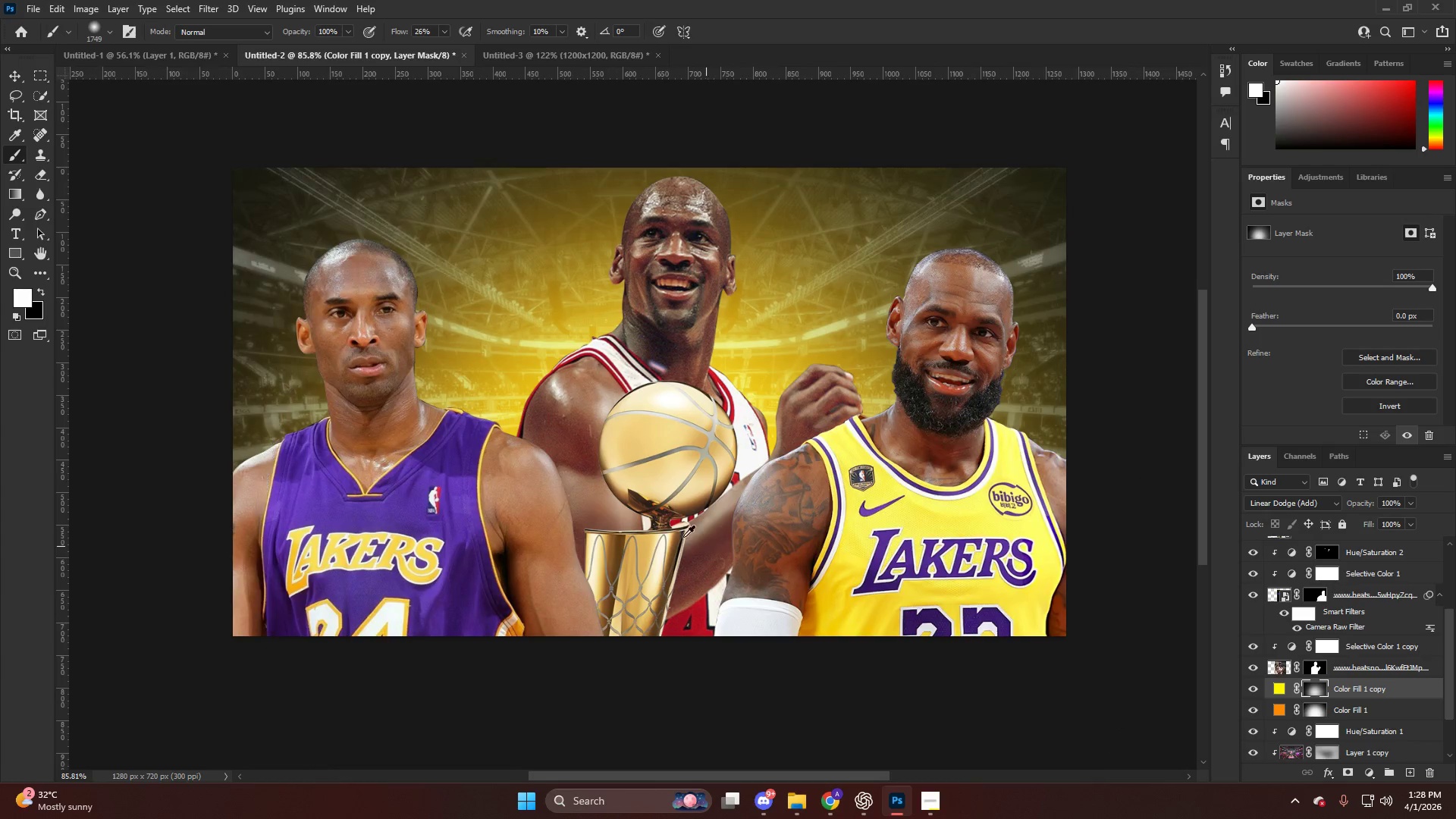 
key(Control+ControlLeft)
 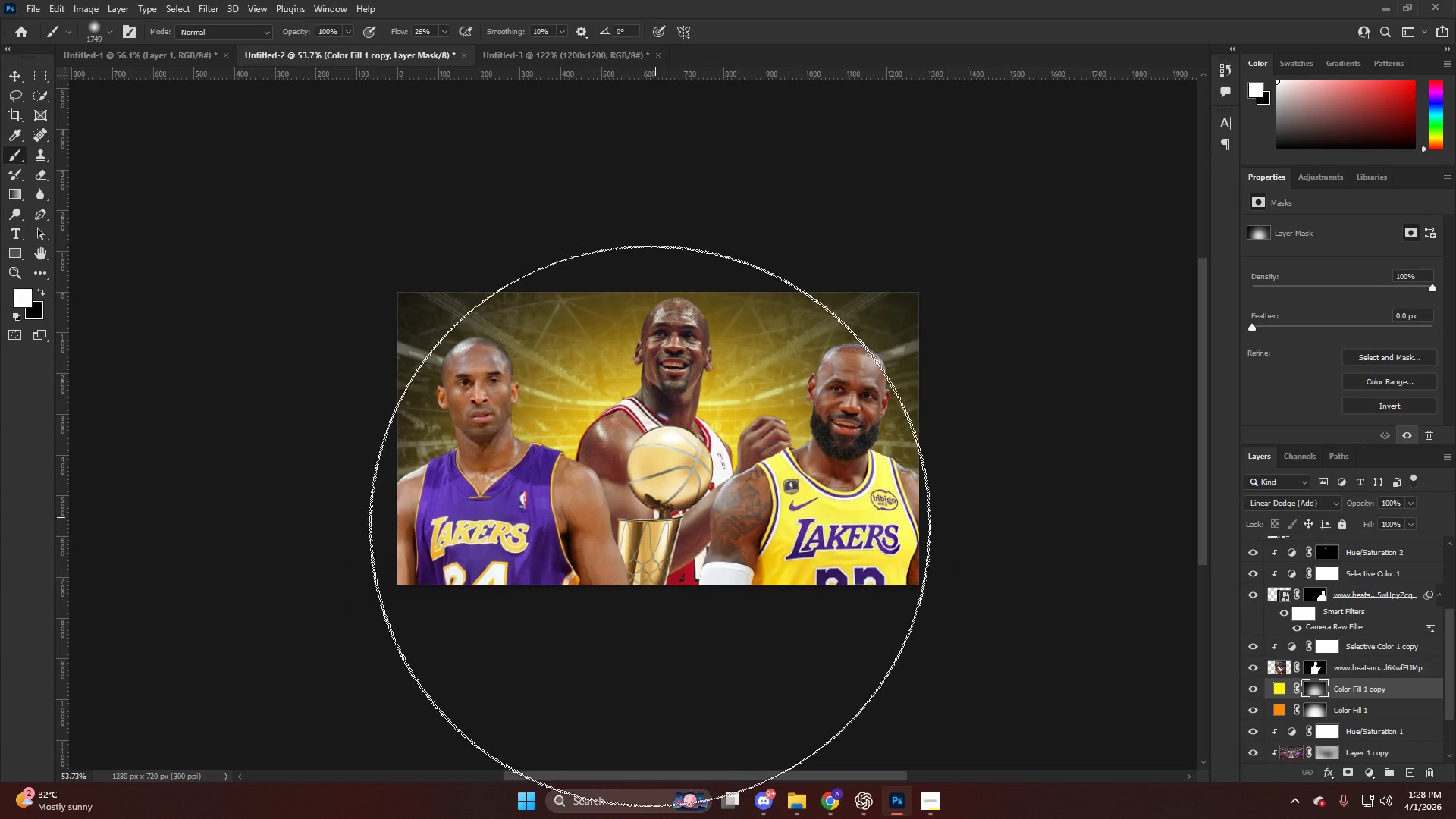 
key(Control+Z)
 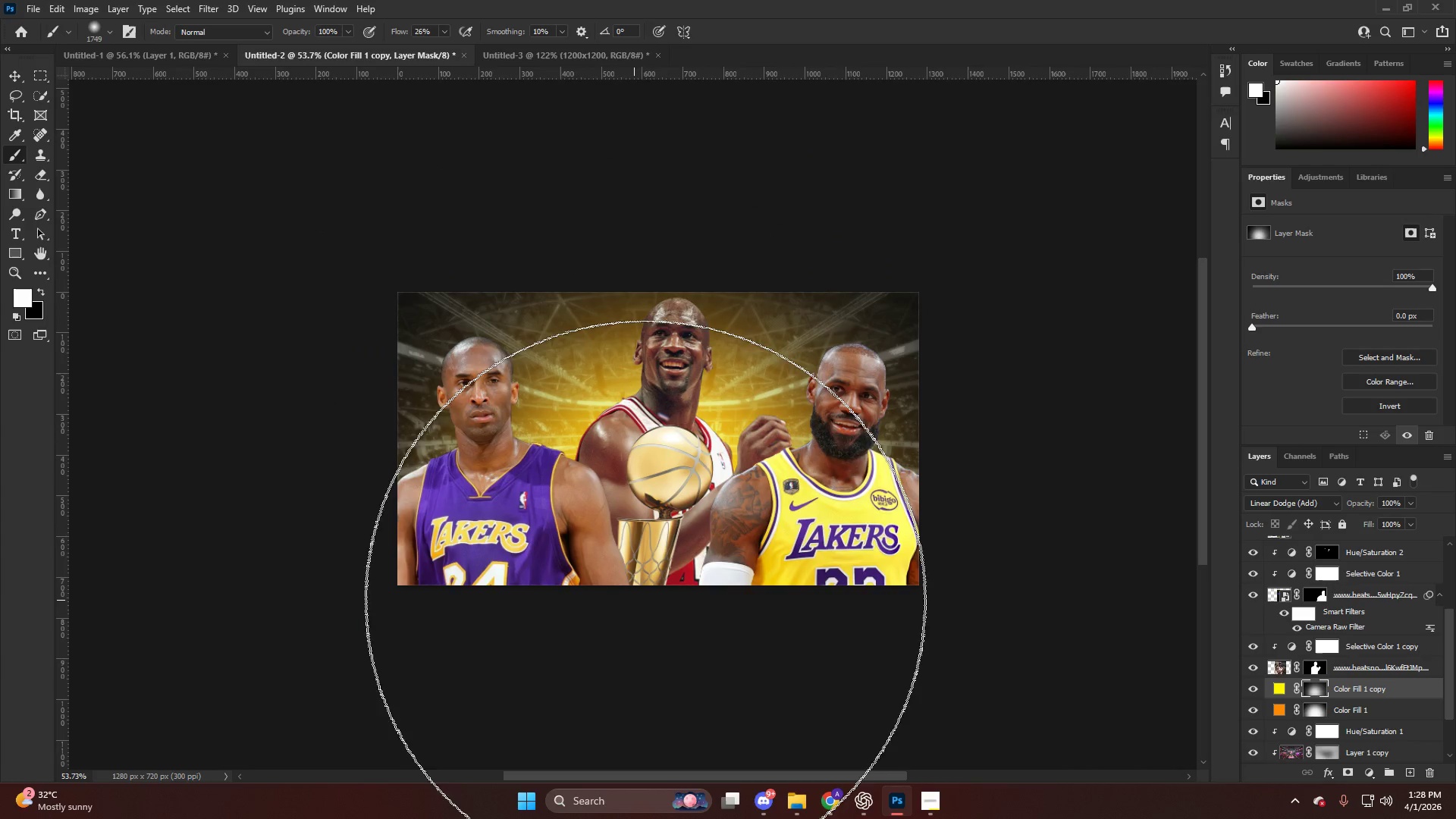 
scroll: coordinate [668, 531], scroll_direction: down, amount: 6.0
 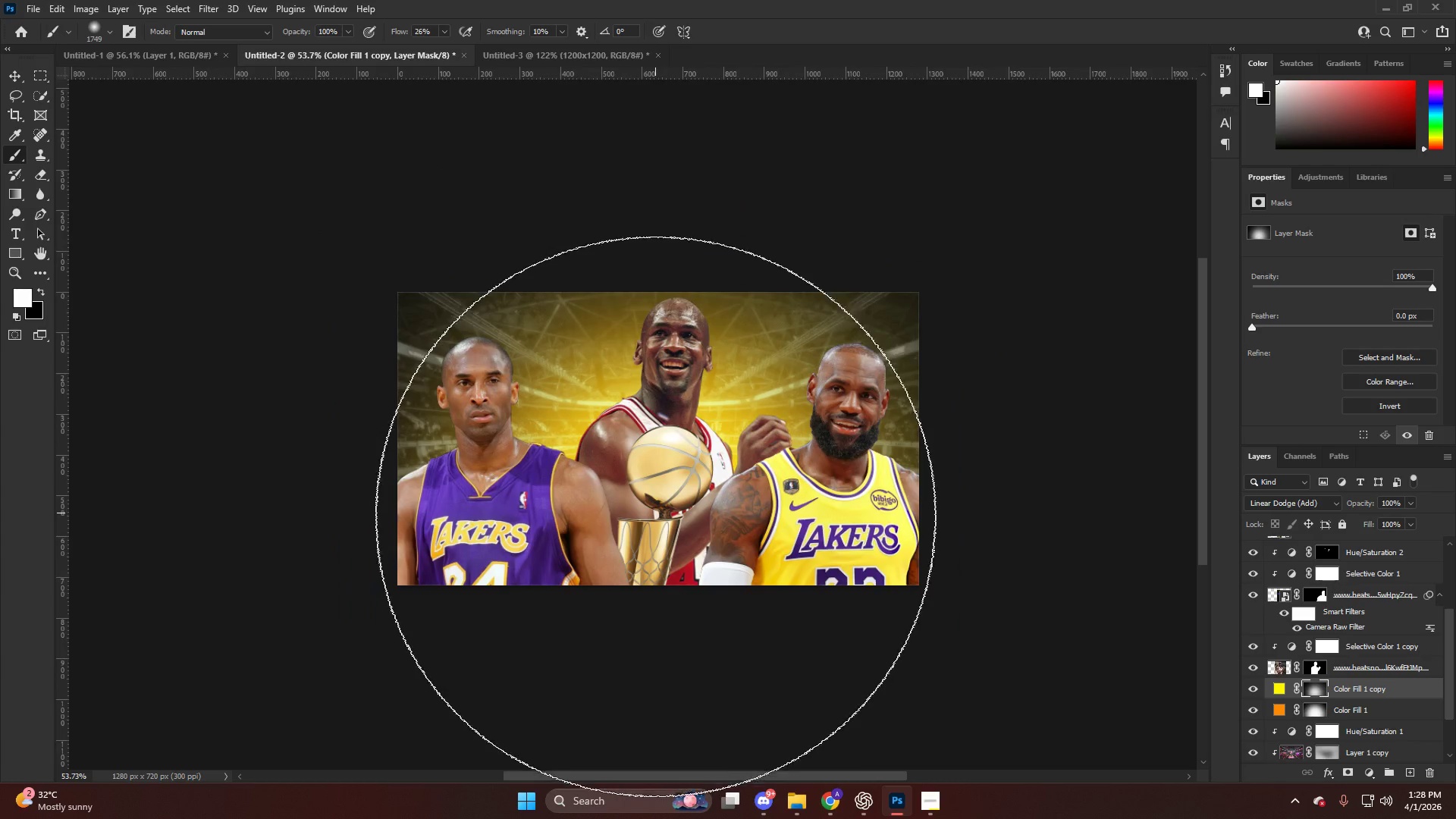 
hold_key(key=AltLeft, duration=0.34)
 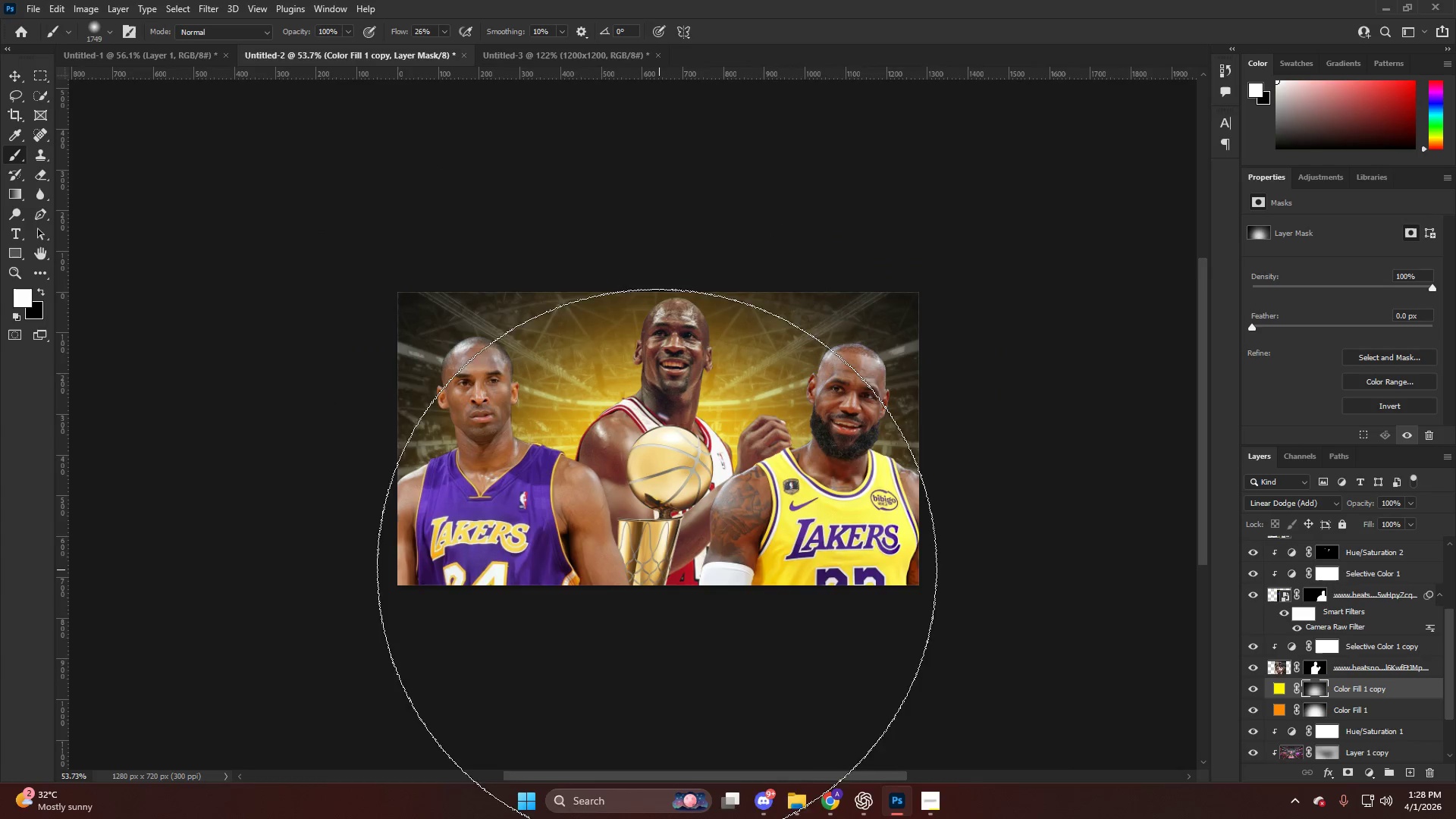 
hold_key(key=AltLeft, duration=0.42)
 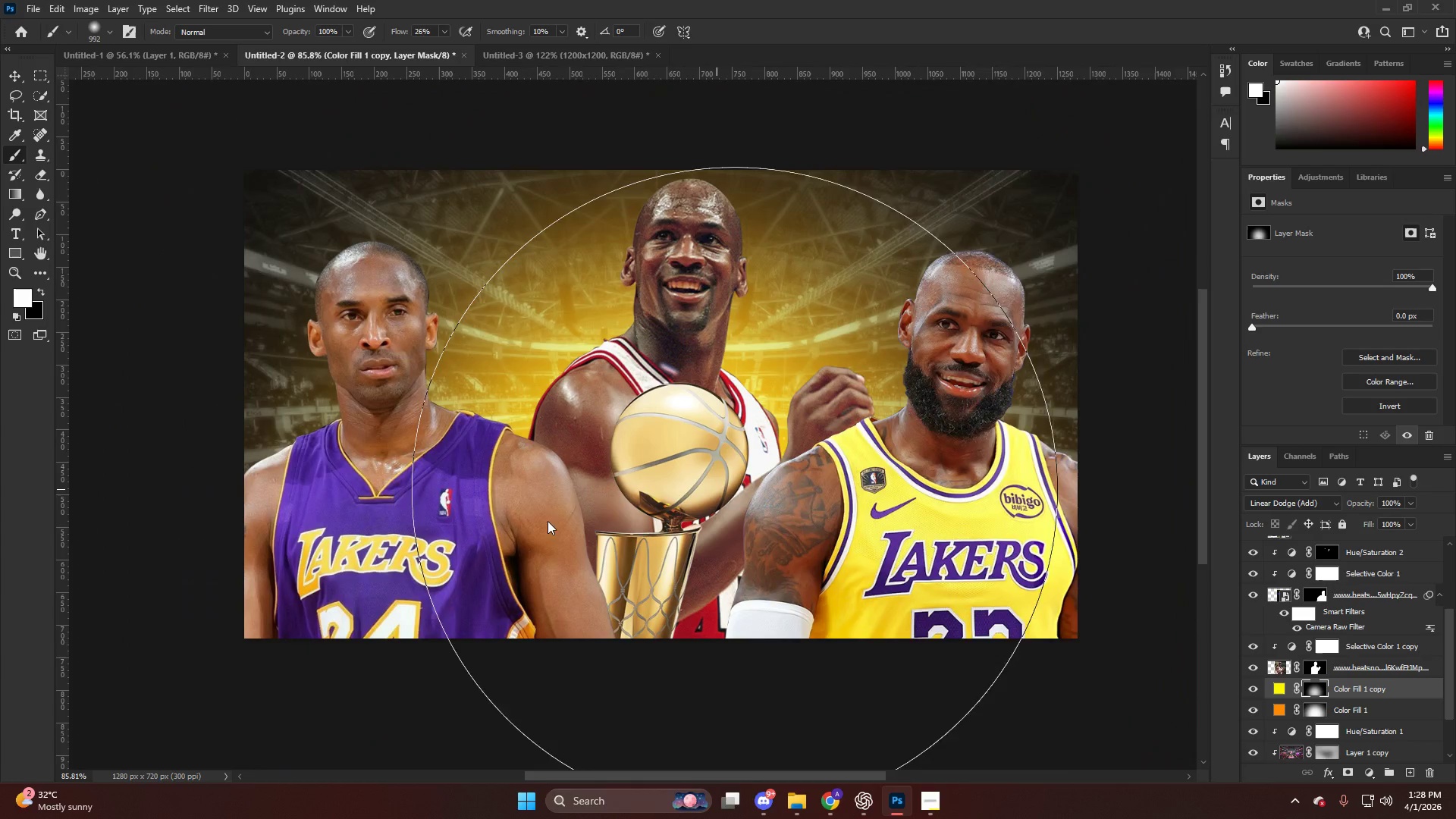 
hold_key(key=AltLeft, duration=0.33)
 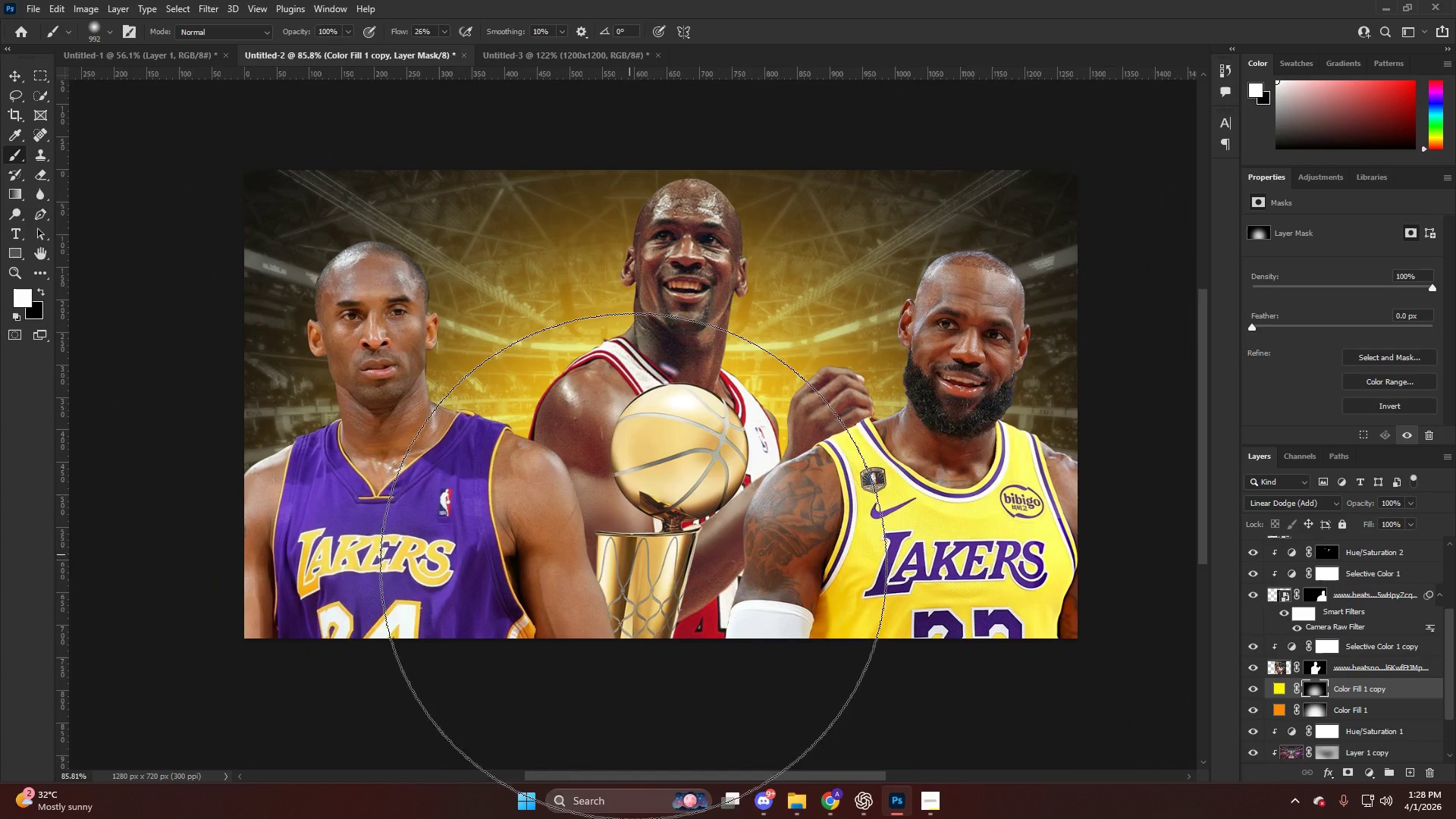 
scroll: coordinate [654, 497], scroll_direction: up, amount: 5.0
 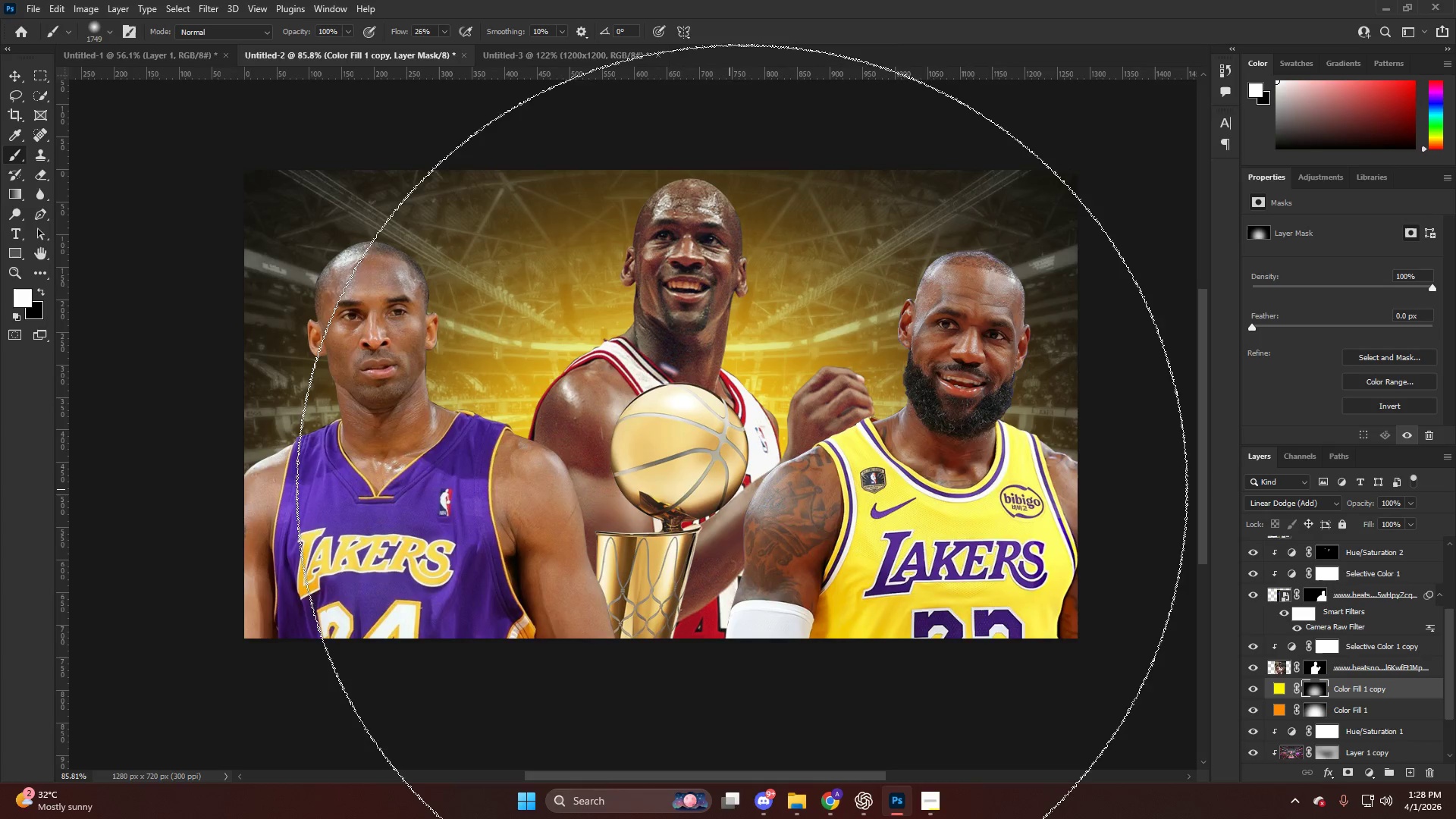 
hold_key(key=AltLeft, duration=0.33)
 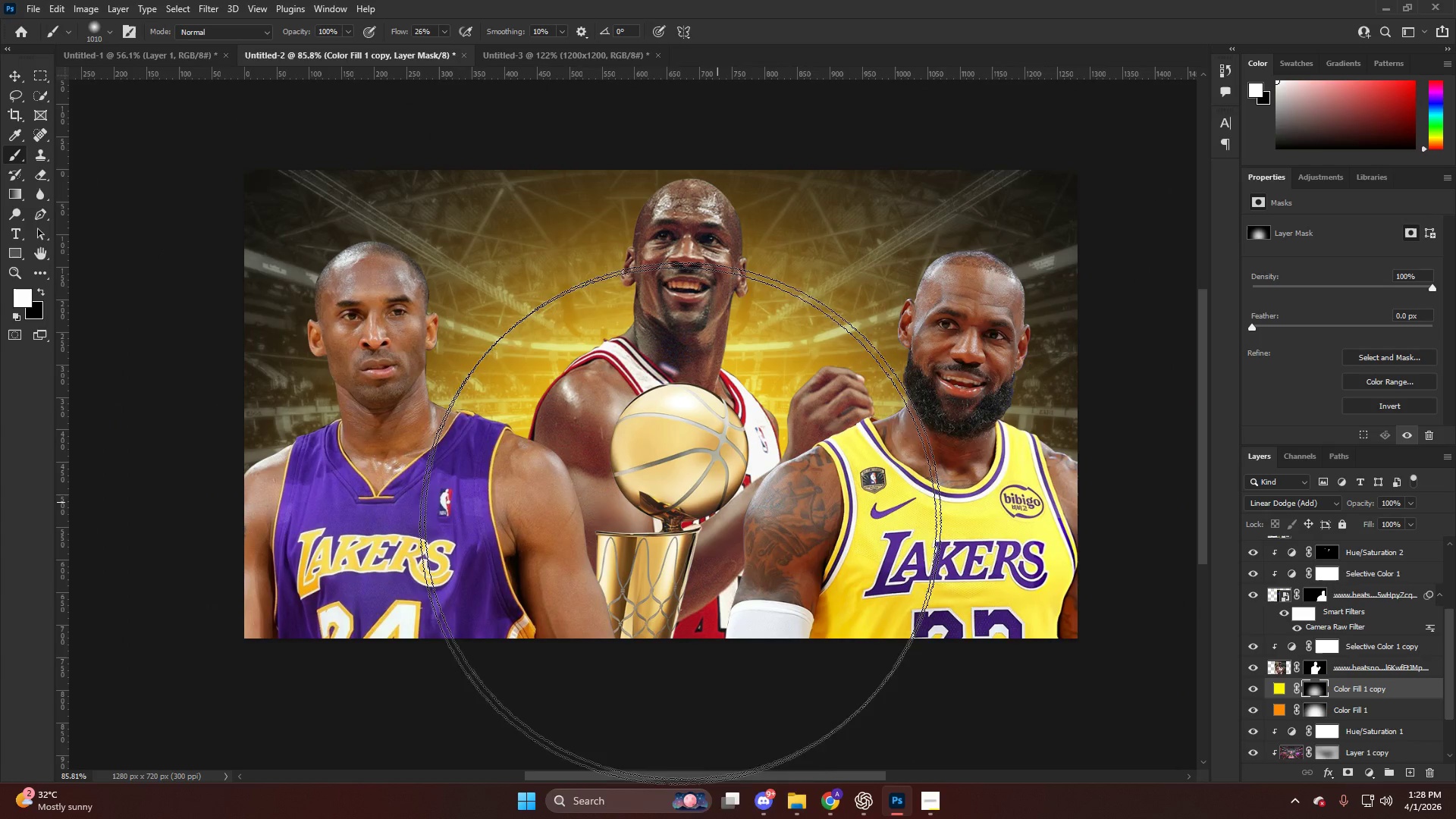 
hold_key(key=AltLeft, duration=0.42)
 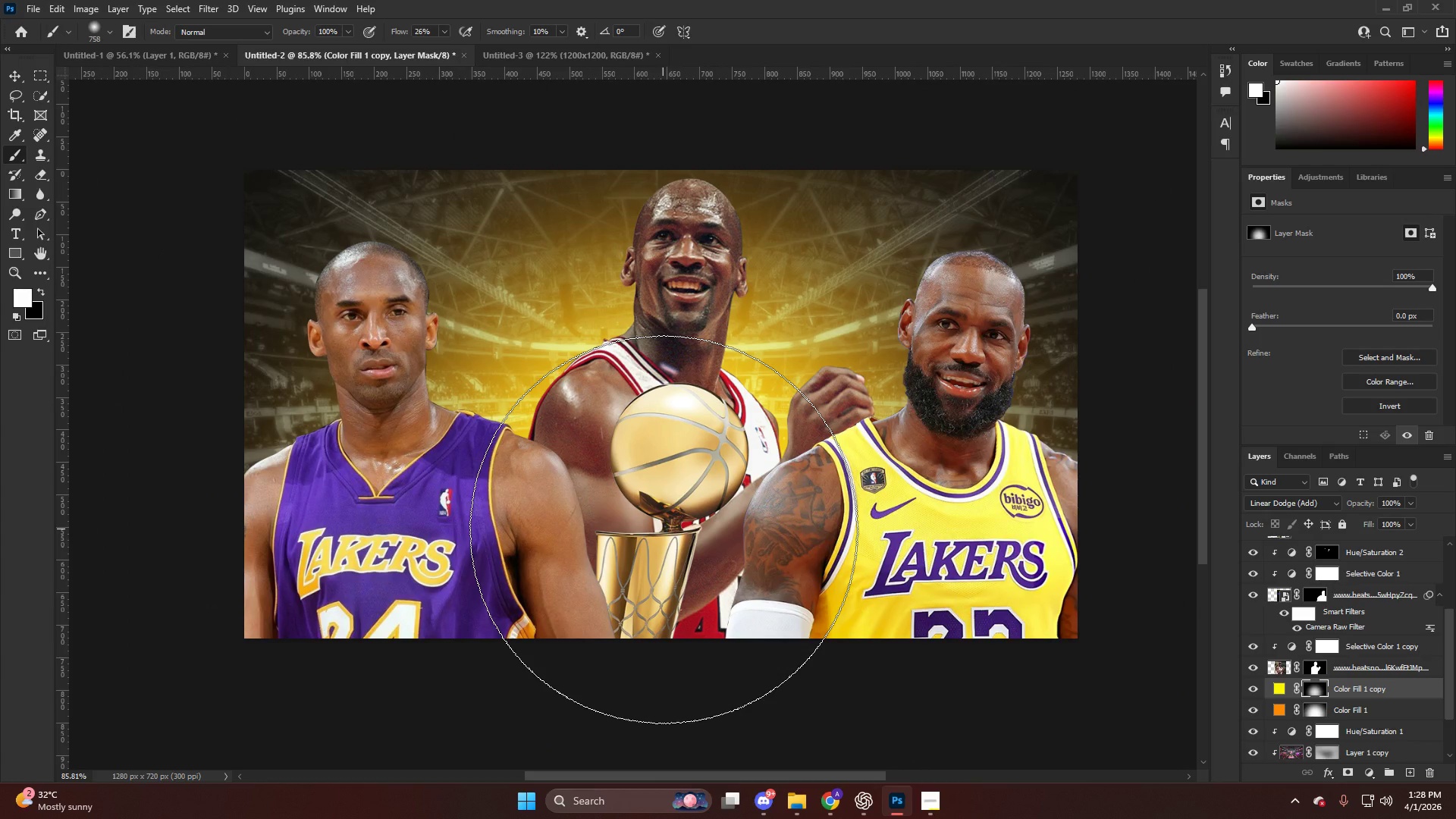 
hold_key(key=AltLeft, duration=0.48)
scroll: coordinate [1018, 197], scroll_direction: up, amount: 10.0
 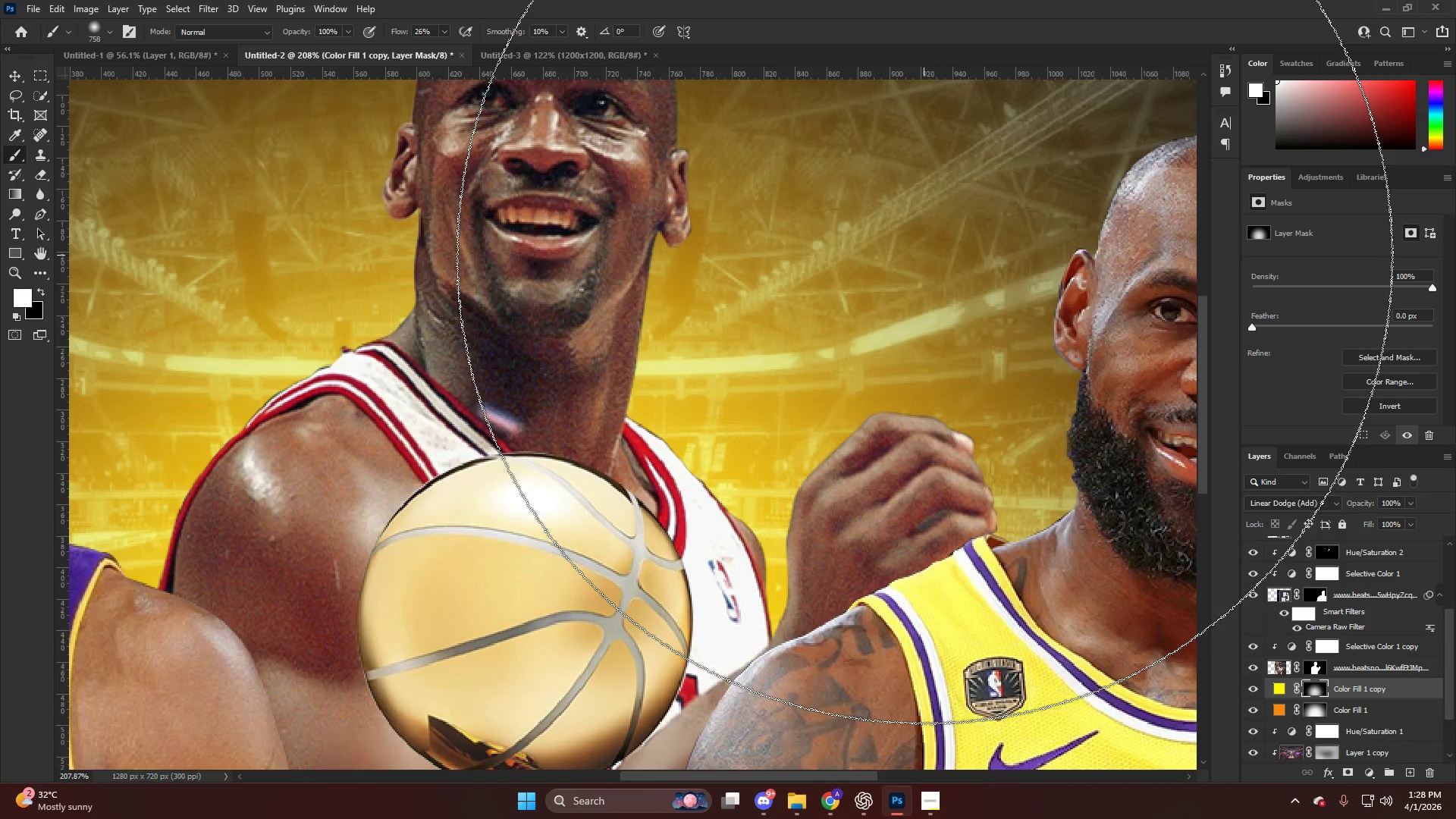 
key(Control+ControlLeft)
 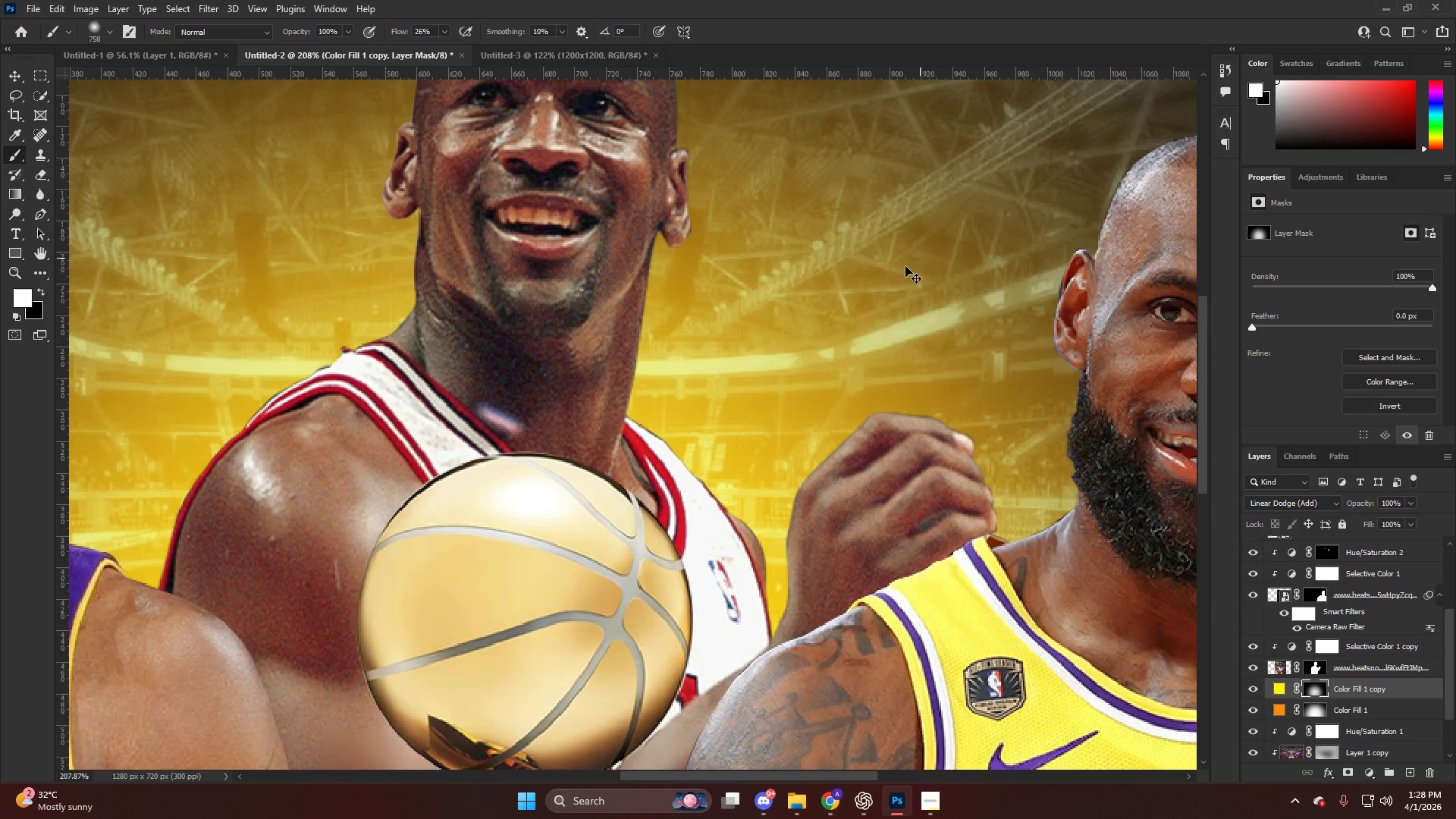 
hold_key(key=AltLeft, duration=0.33)
 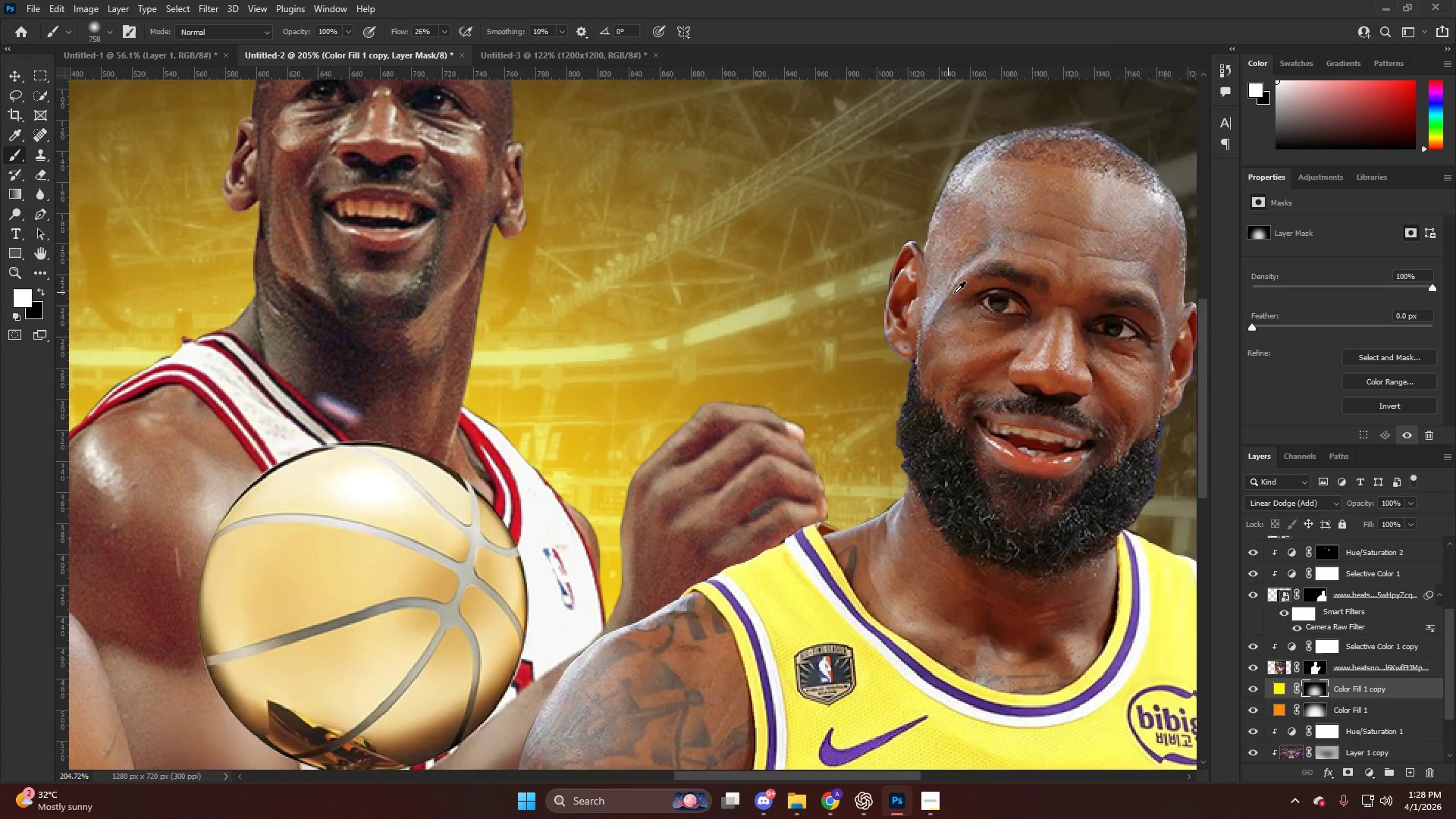 
scroll: coordinate [850, 280], scroll_direction: down, amount: 8.0
 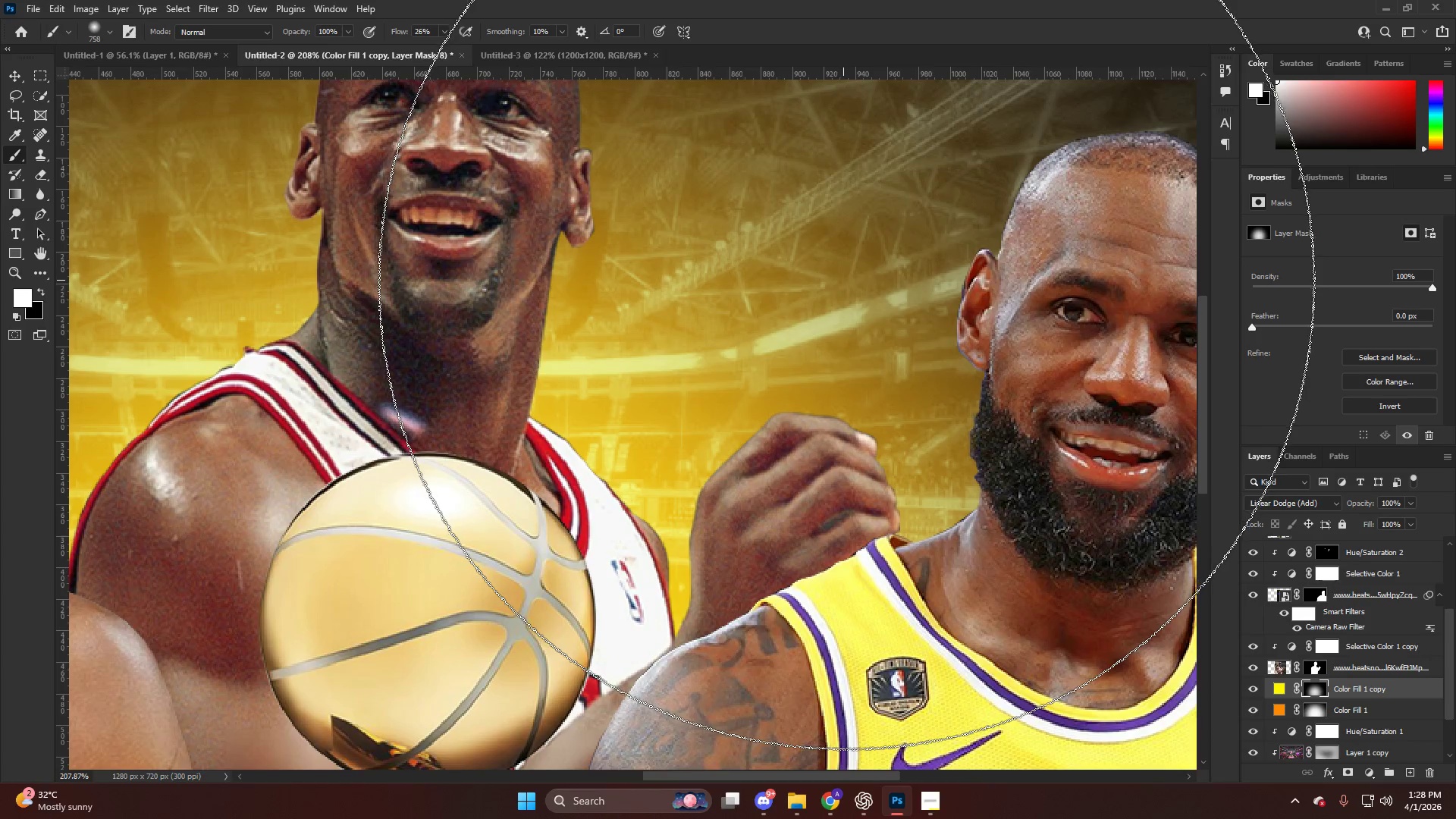 
key(Alt+V)
 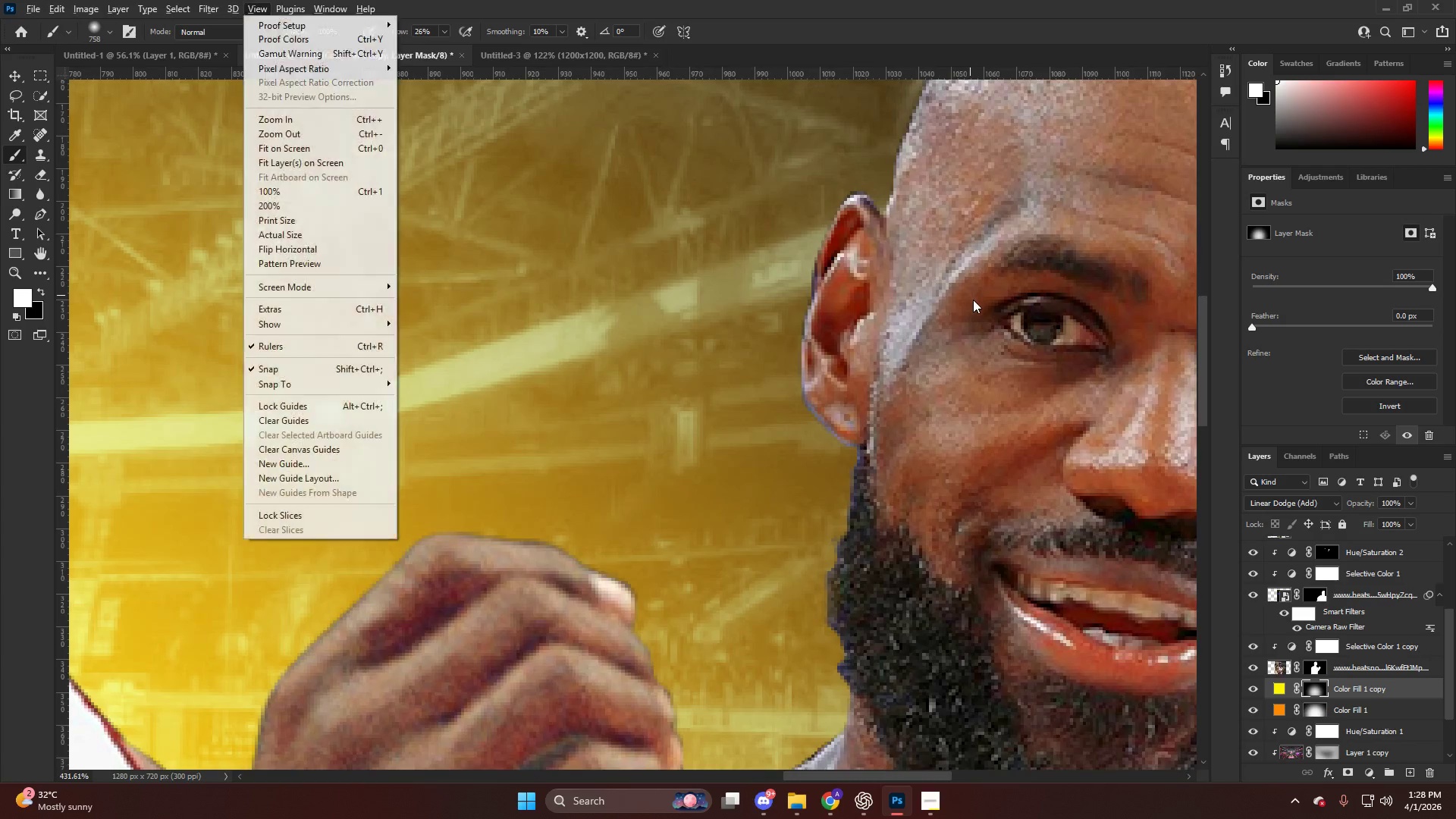 
left_click([973, 300])
 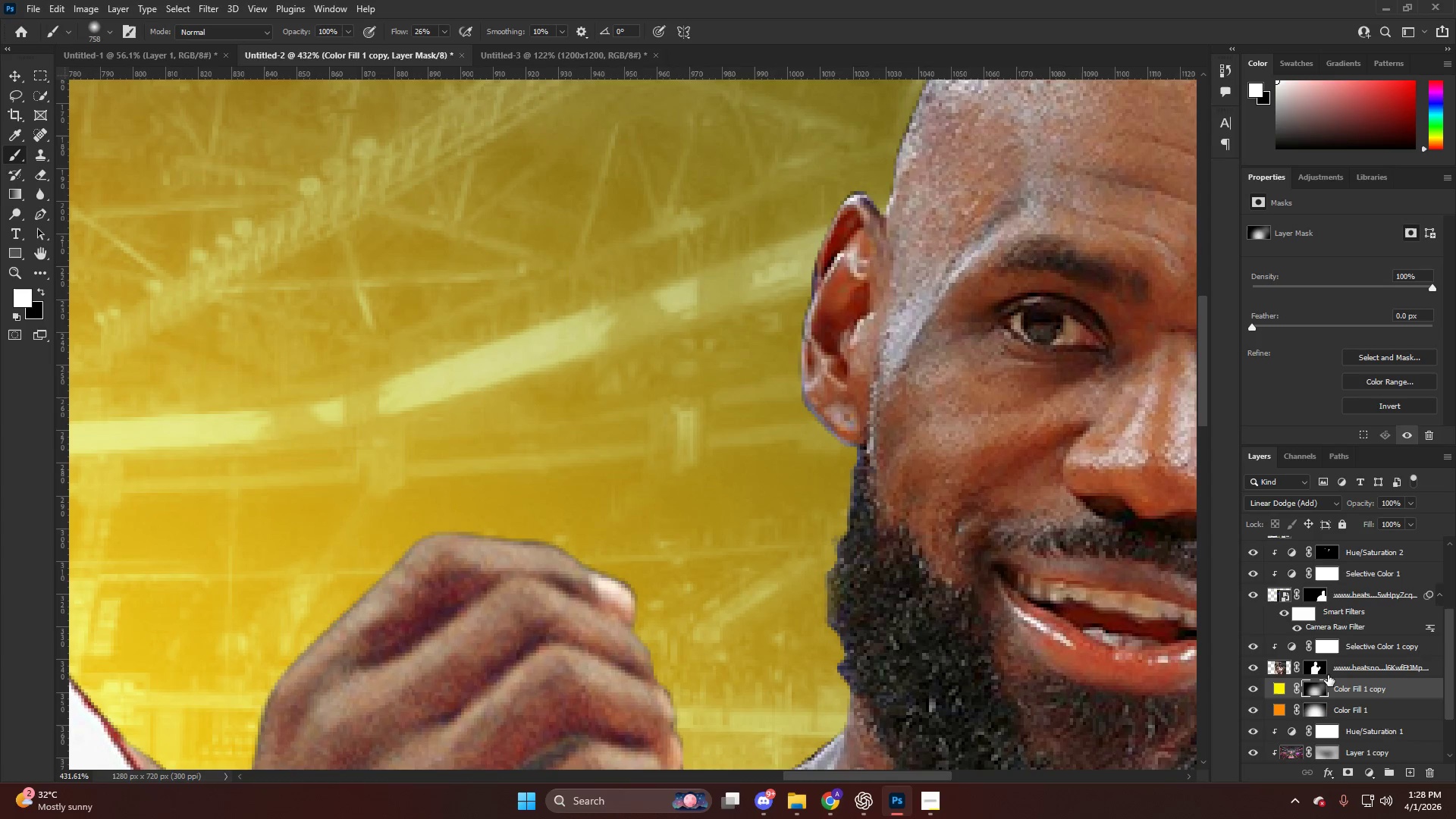 
scroll: coordinate [971, 296], scroll_direction: up, amount: 9.0
 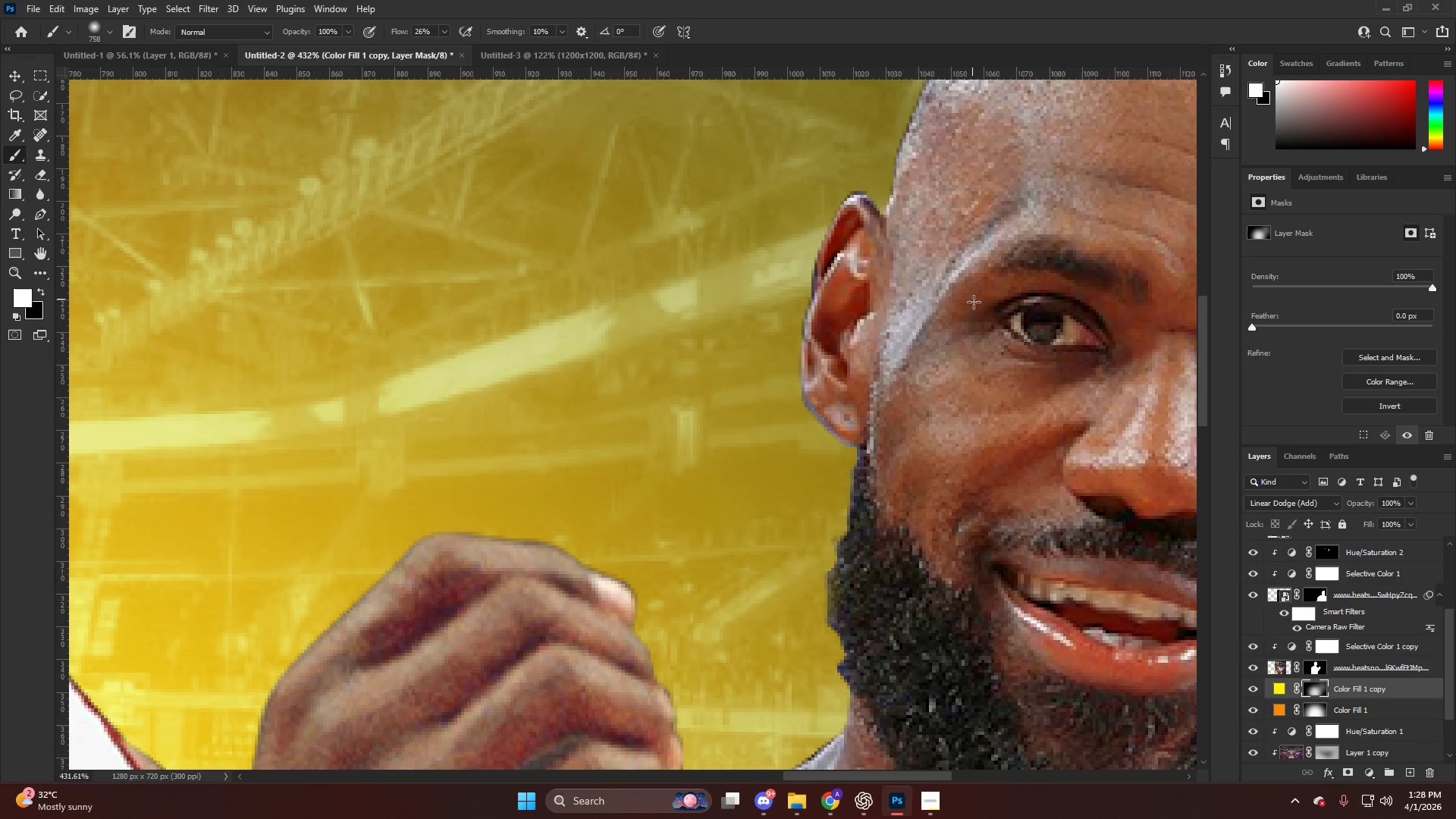 
left_click([1311, 673])
 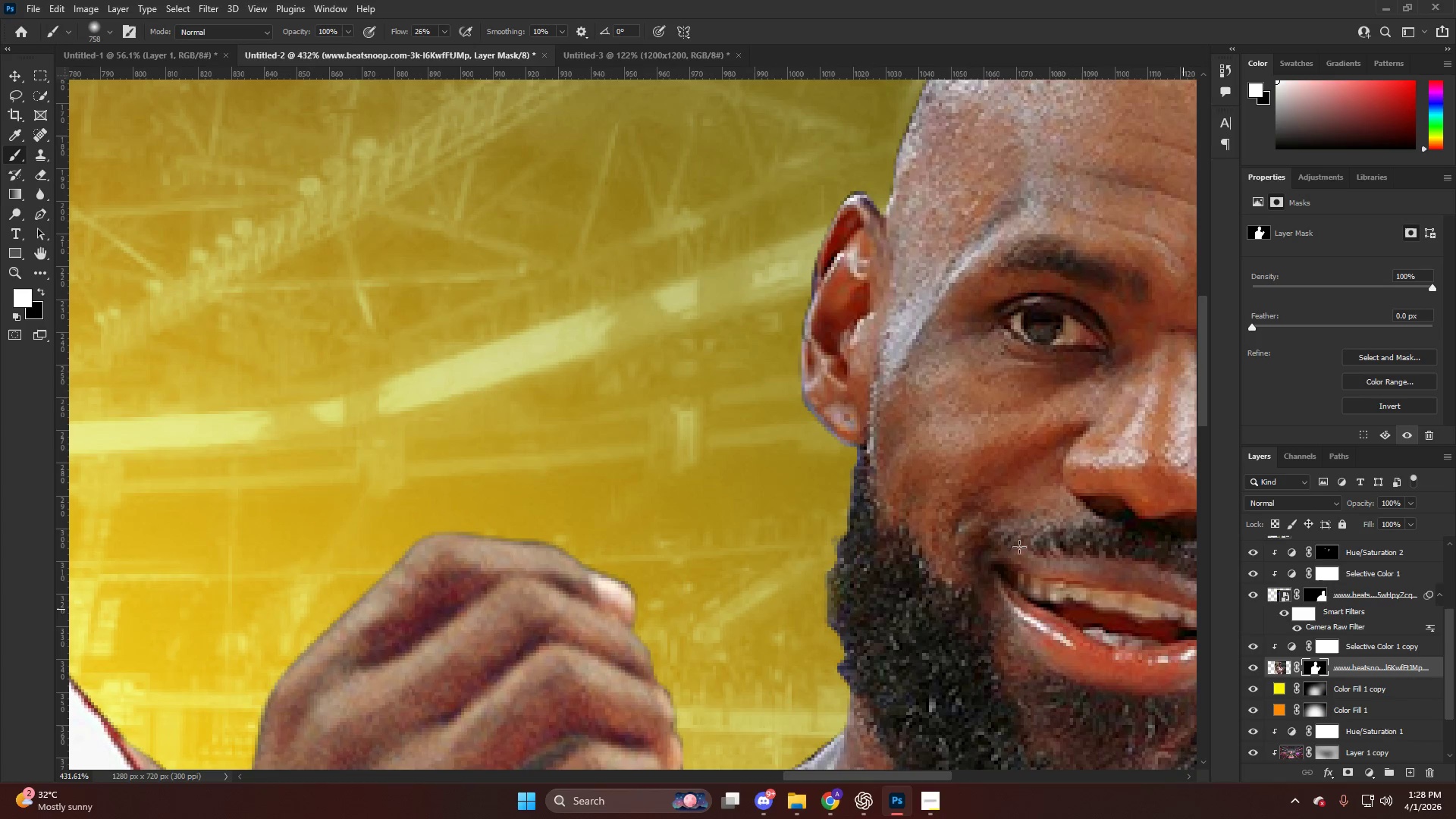 
key(E)
 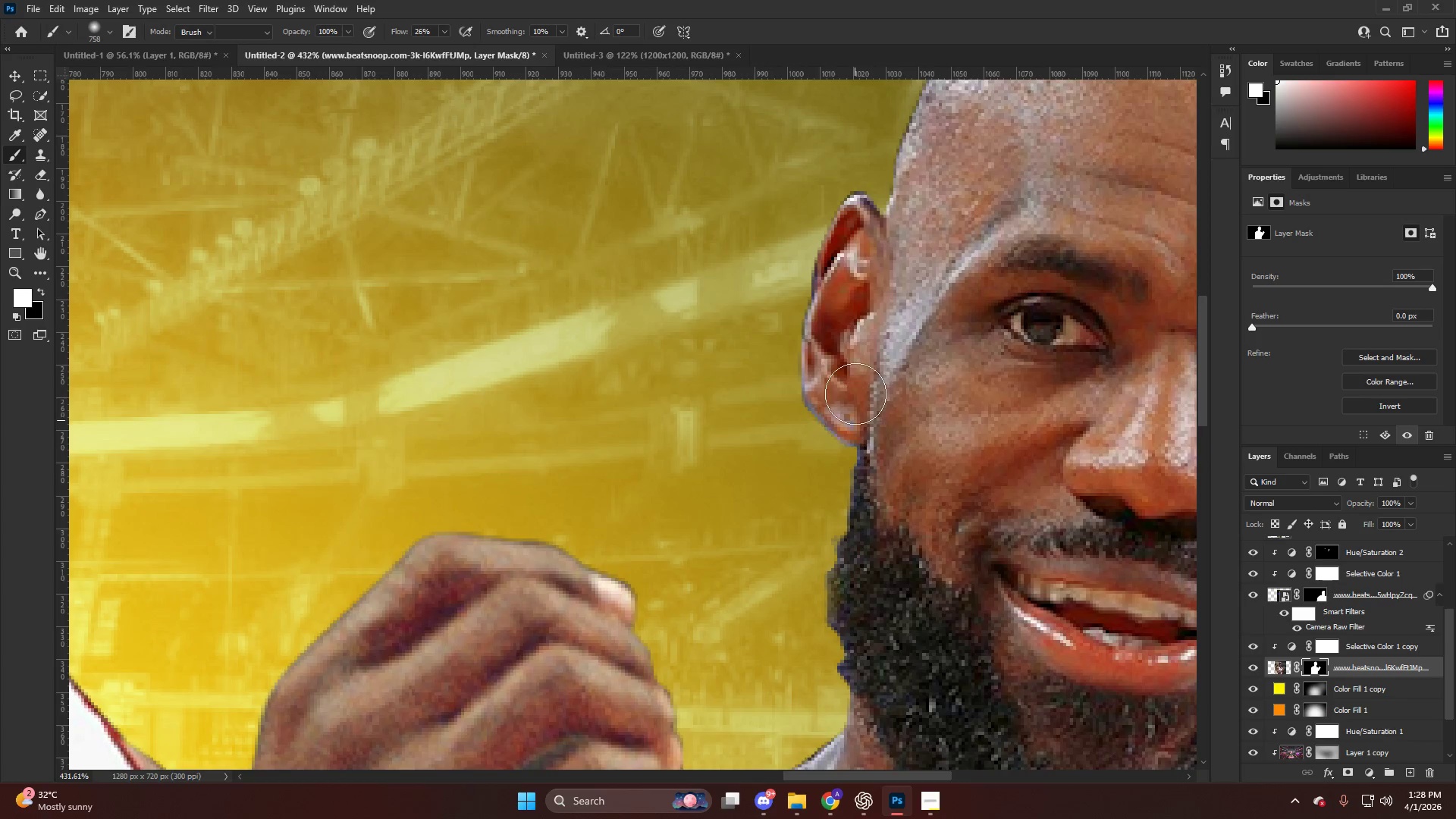 
hold_key(key=AltLeft, duration=1.44)
scroll: coordinate [734, 427], scroll_direction: up, amount: 11.0
 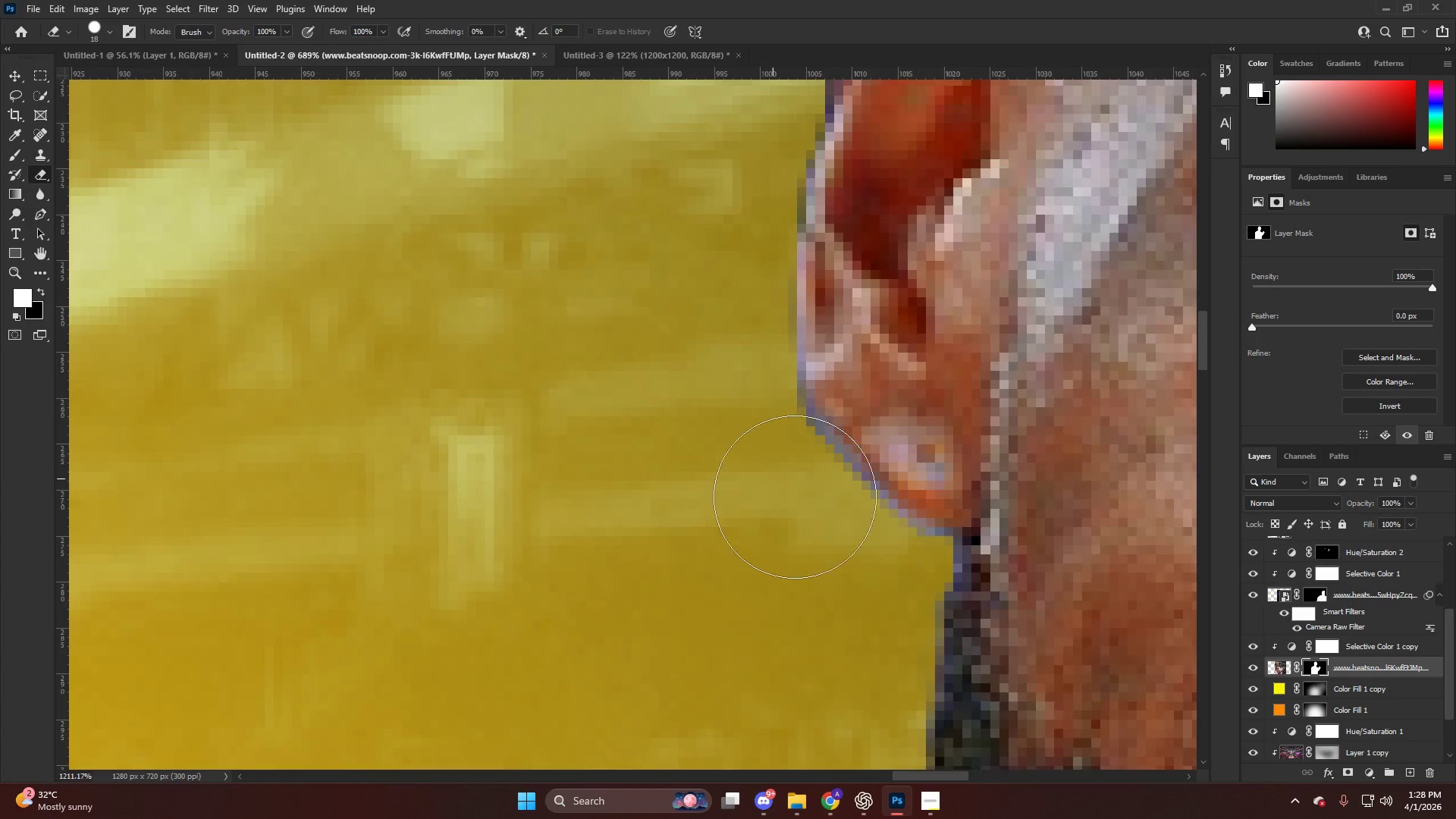 
hold_key(key=AltLeft, duration=0.39)
 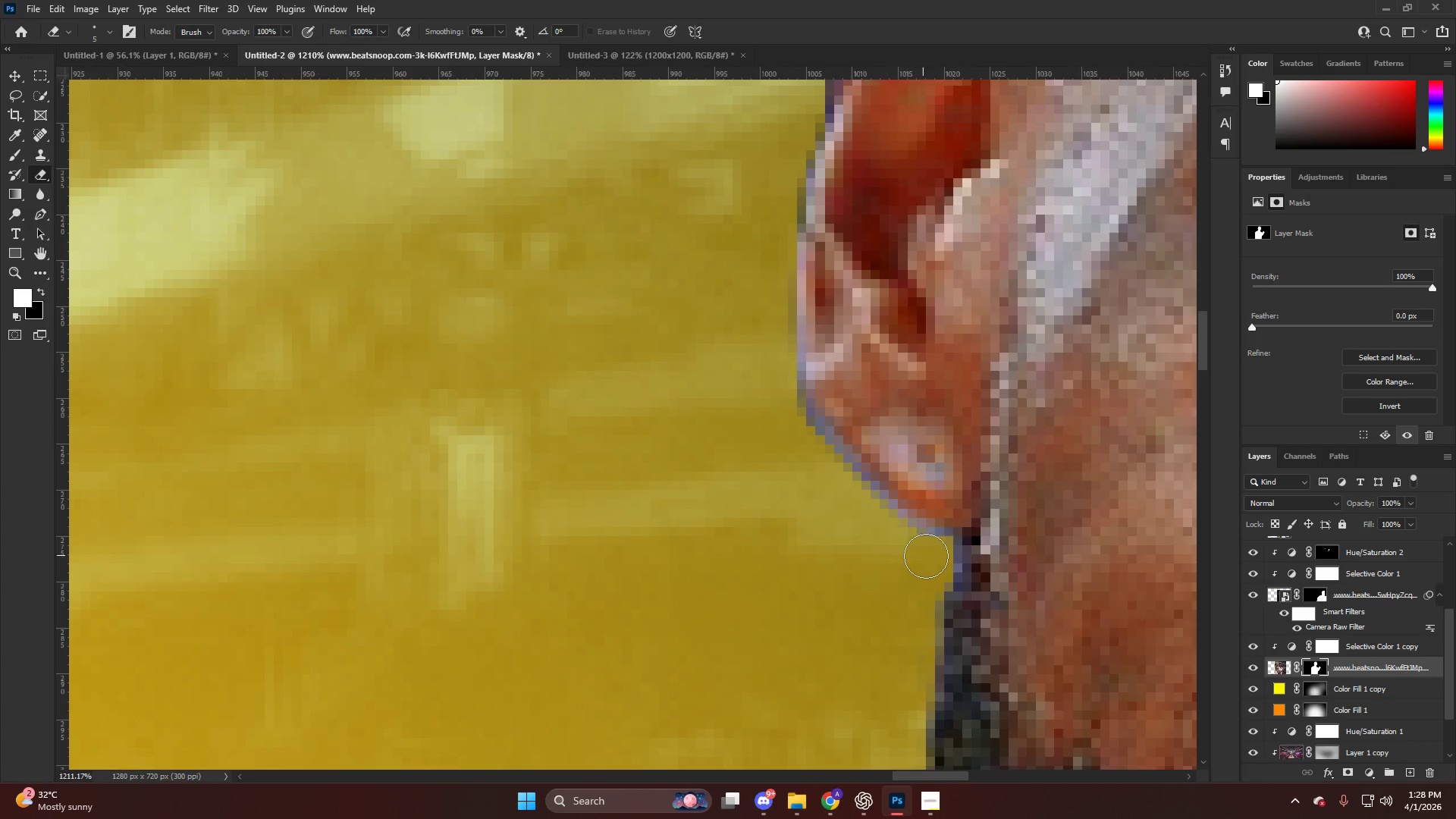 
left_click_drag(start_coordinate=[926, 554], to_coordinate=[866, 519])
 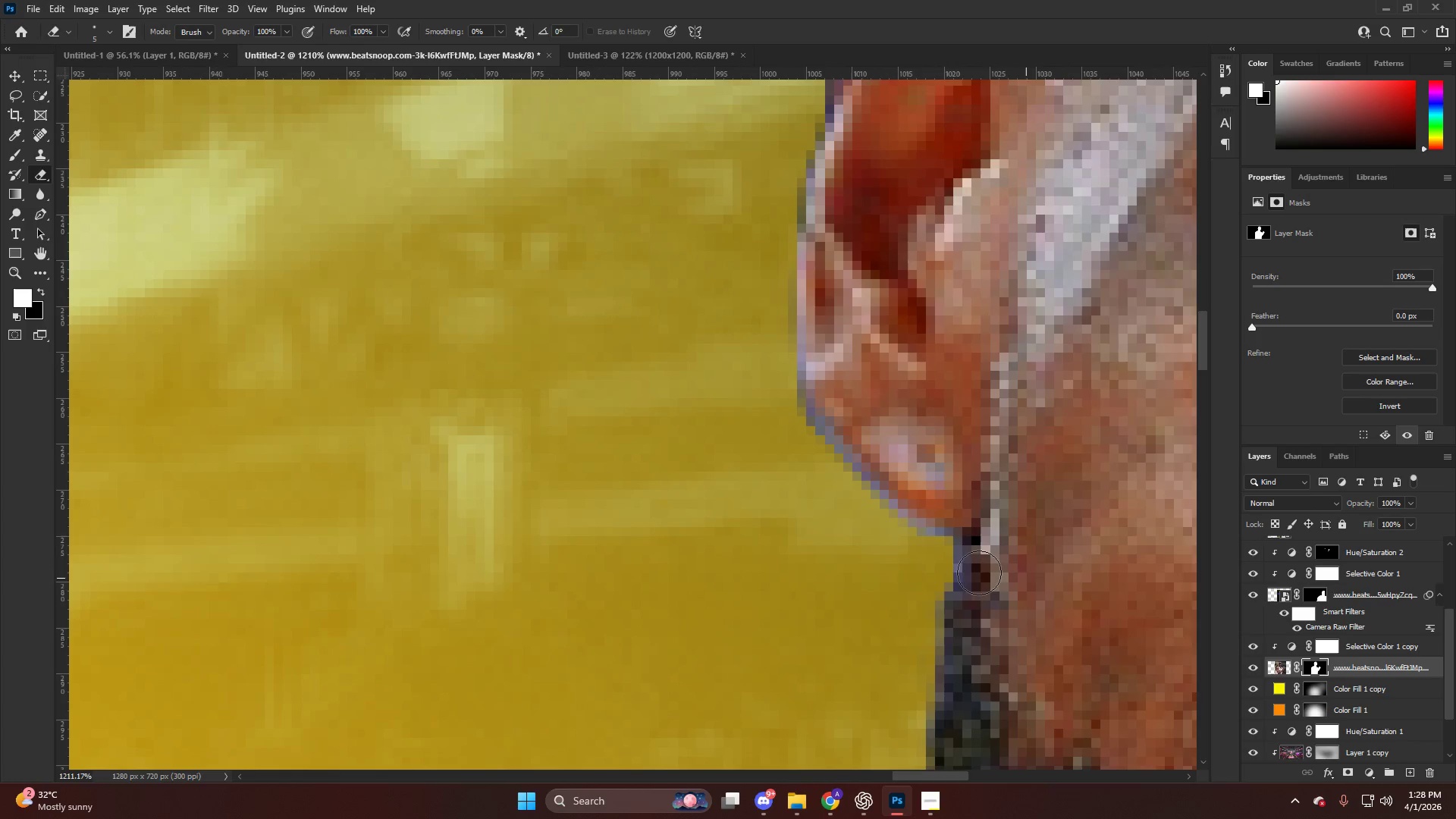 
type(xv)
 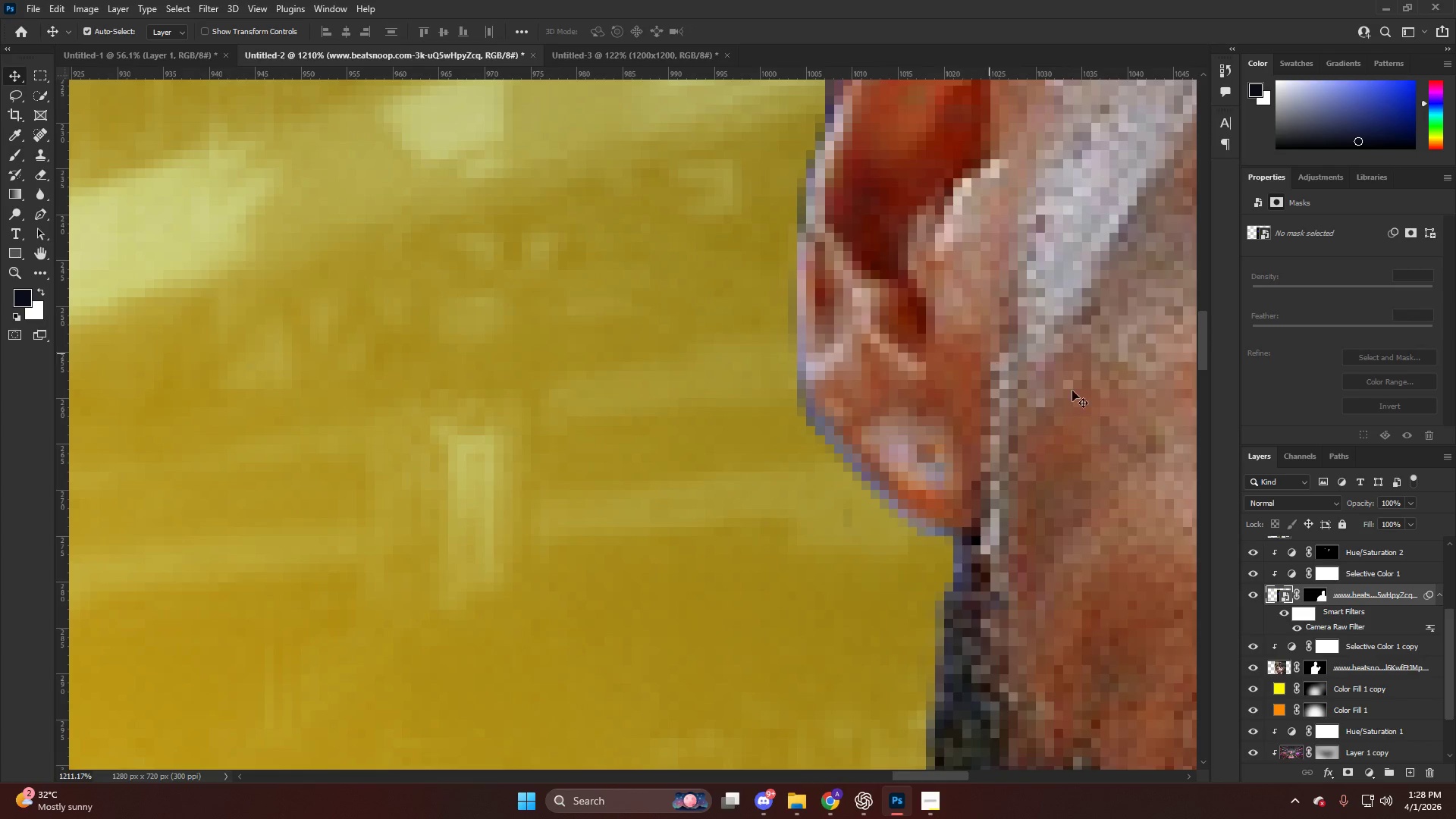 
left_click_drag(start_coordinate=[924, 551], to_coordinate=[870, 513])
 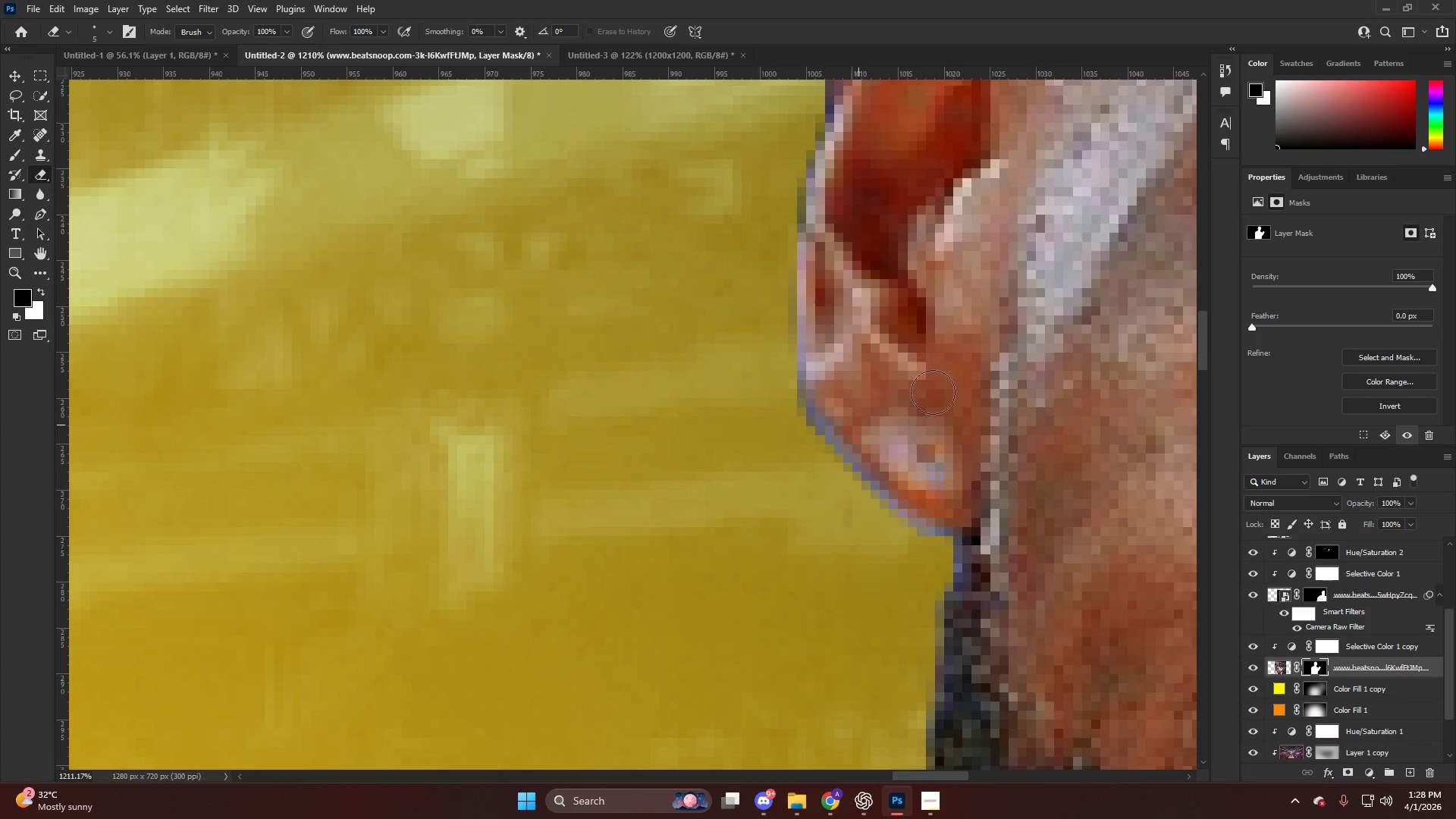 
left_click([962, 344])
 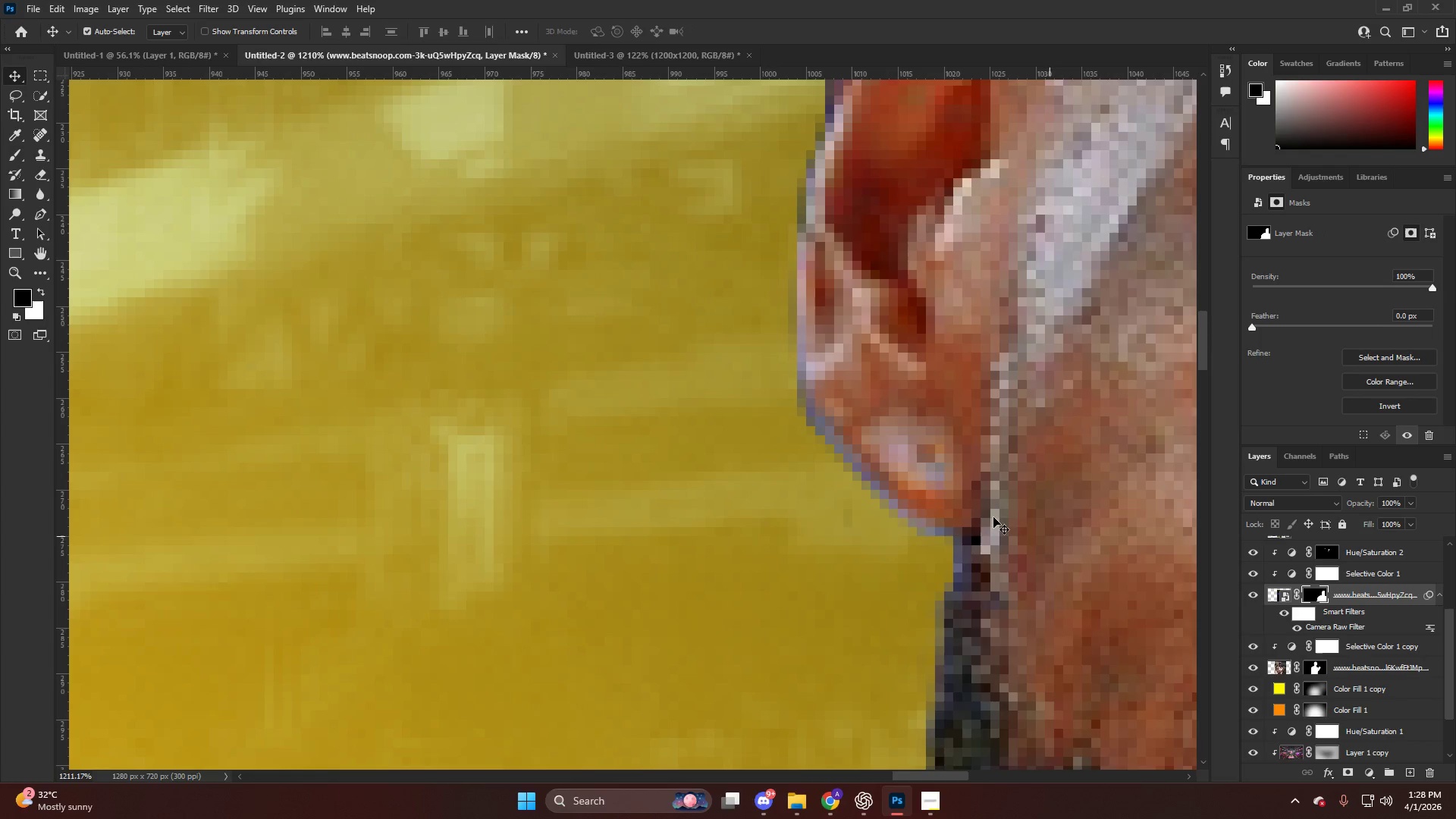 
key(E)
 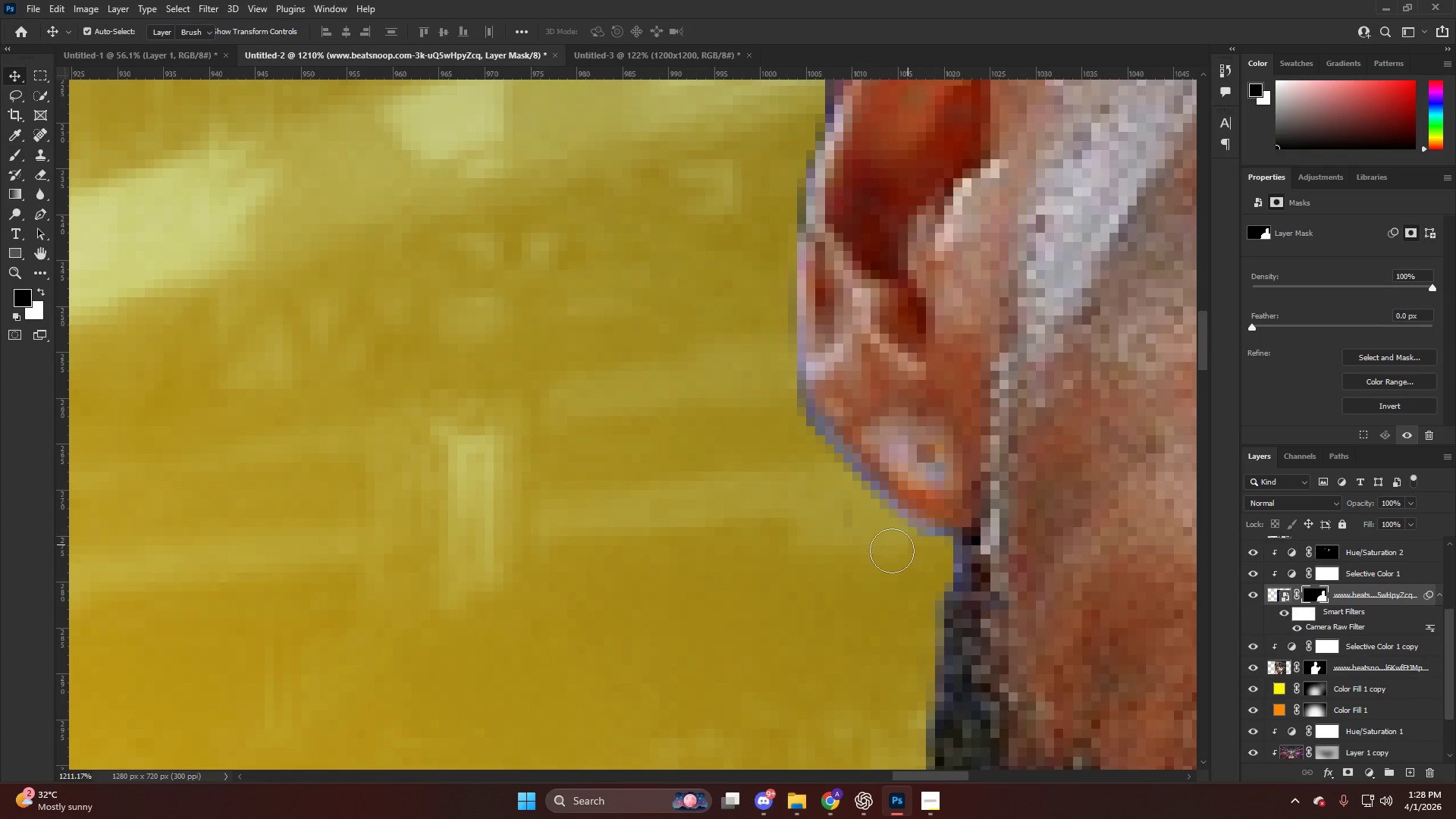 
key(Alt+AltLeft)
 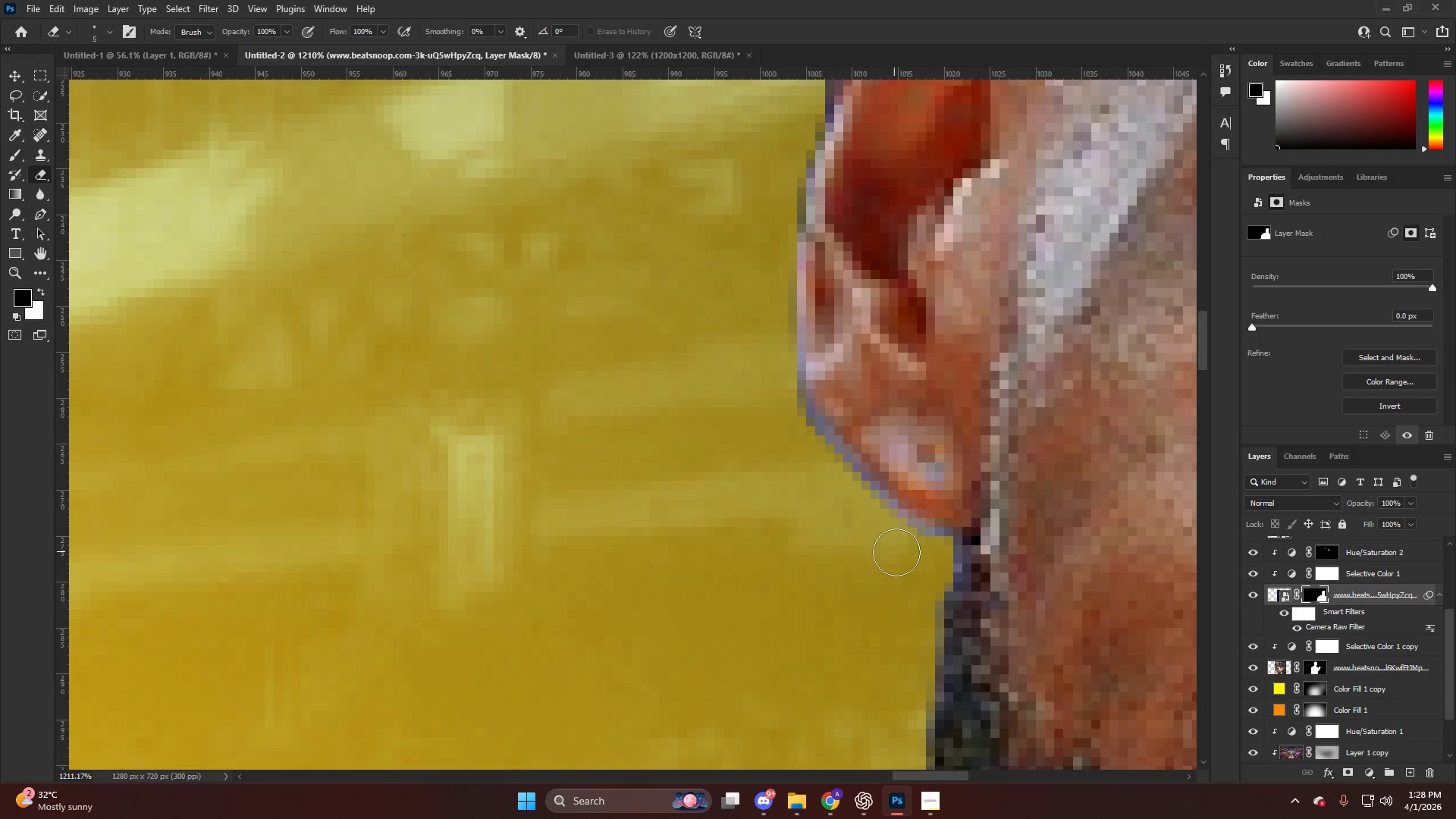 
key(X)
 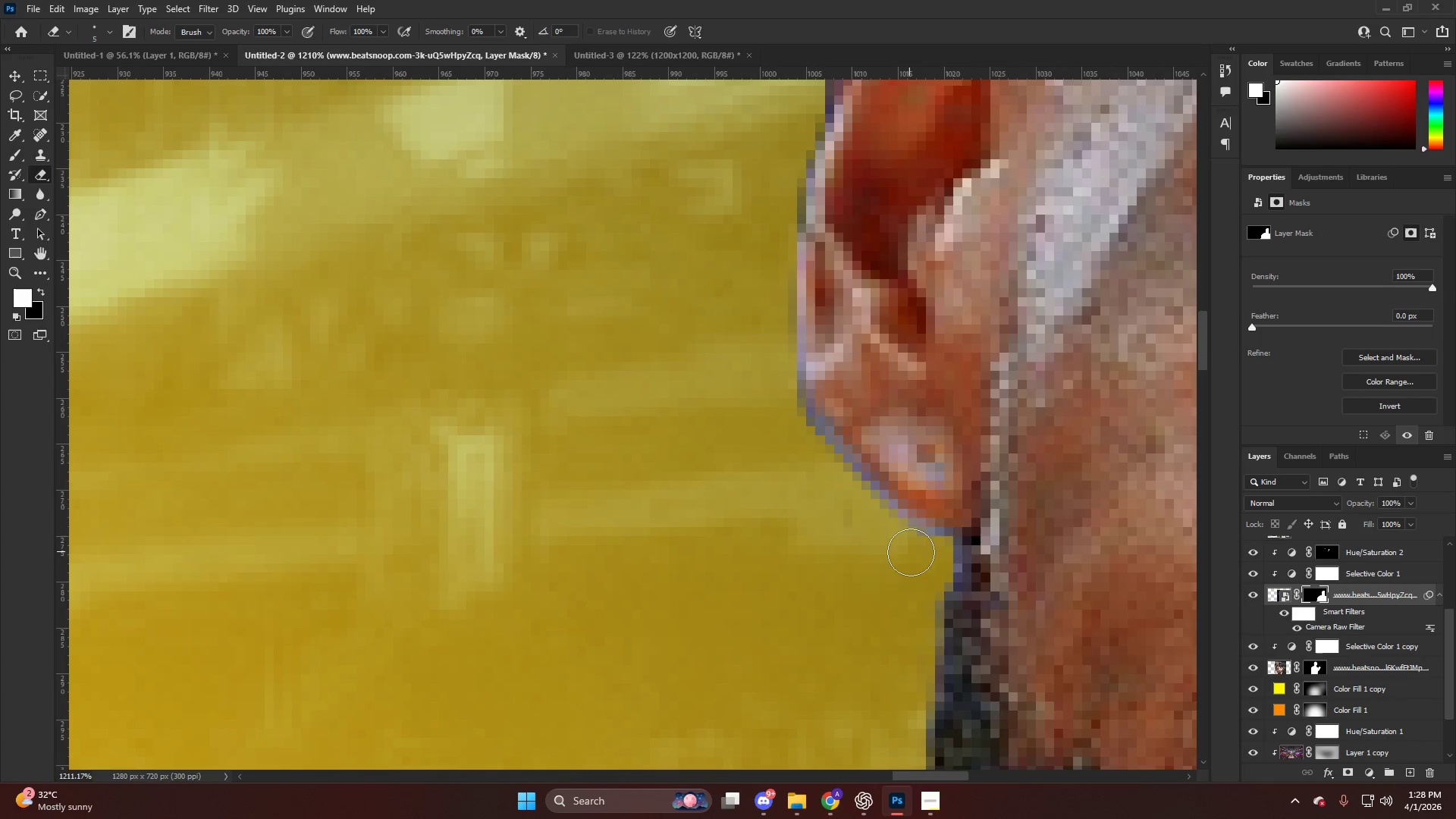 
left_click_drag(start_coordinate=[914, 549], to_coordinate=[899, 539])
 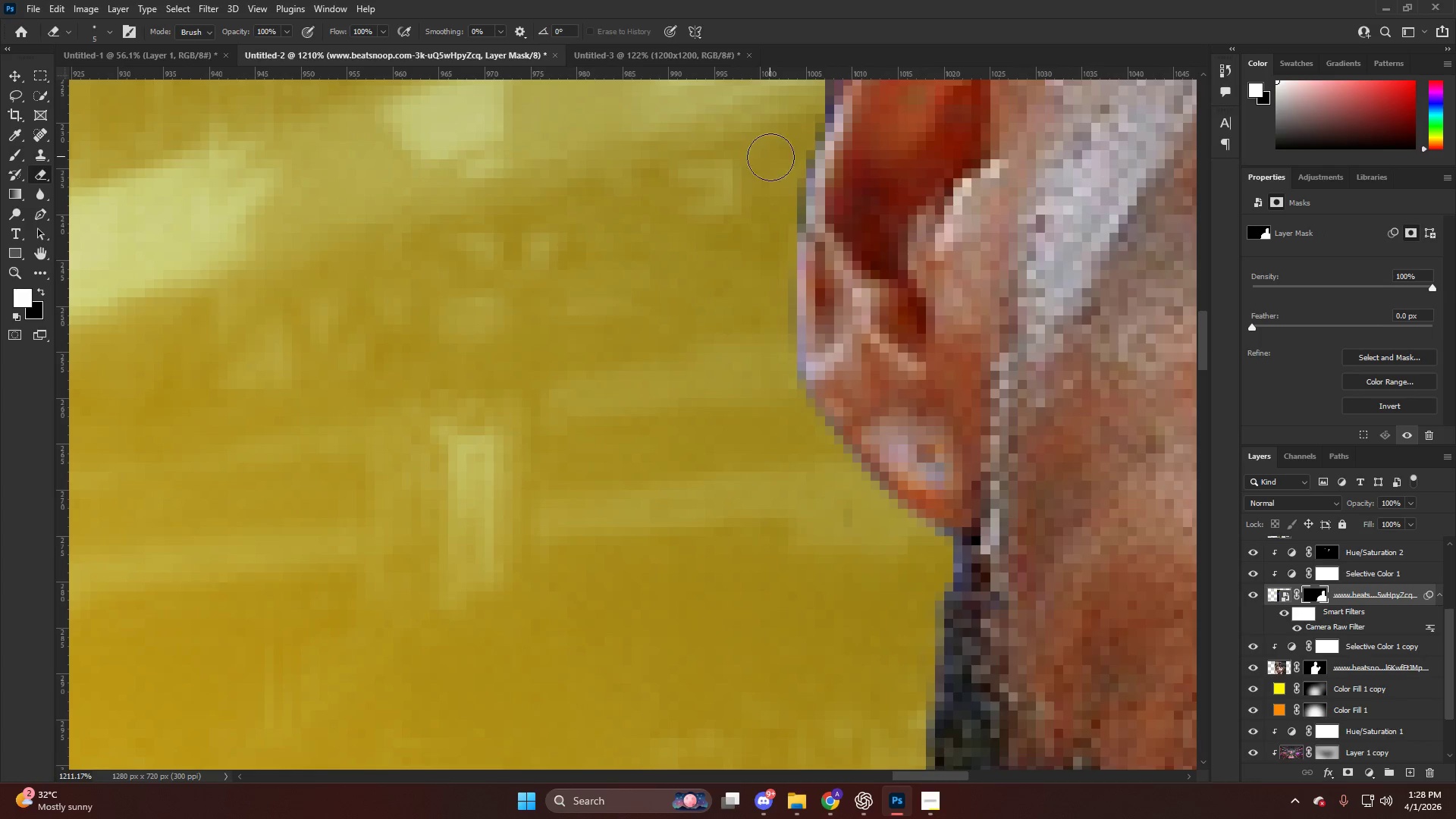 
left_click_drag(start_coordinate=[783, 151], to_coordinate=[791, 479])
 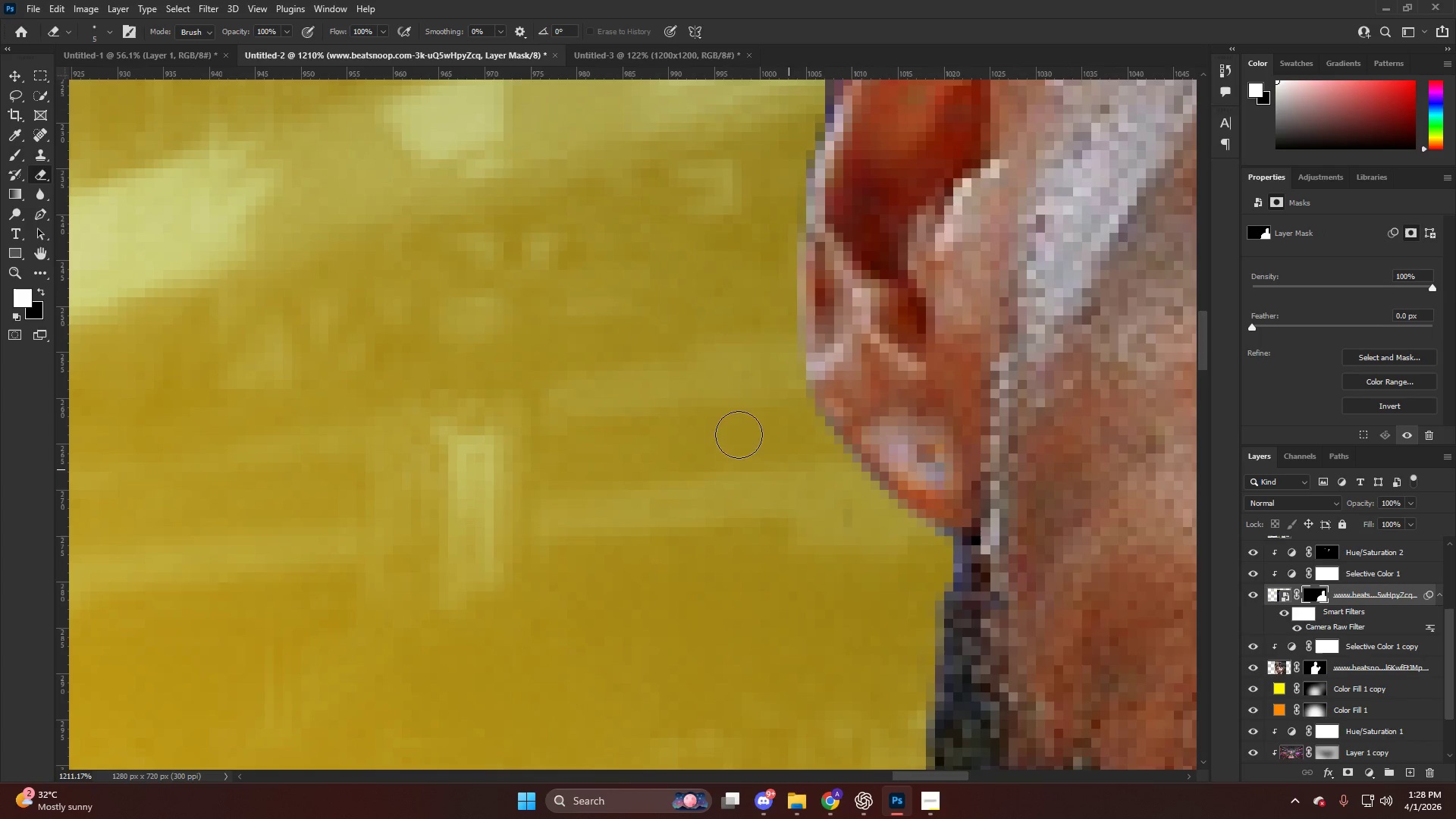 
hold_key(key=AltLeft, duration=0.7)
hold_key(key=AltLeft, duration=1.17)
scroll: coordinate [1072, 275], scroll_direction: down, amount: 5.0
 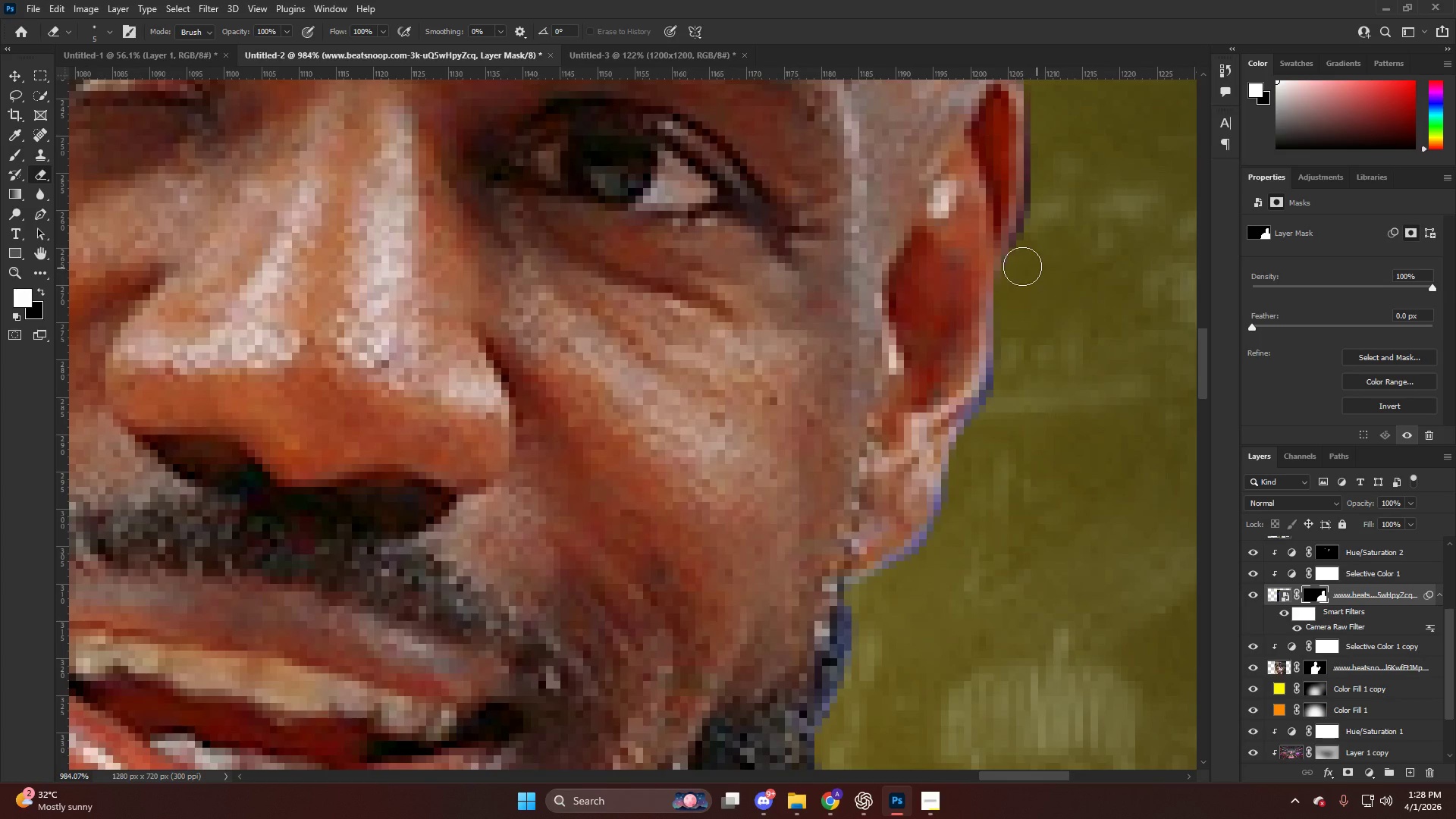 
left_click_drag(start_coordinate=[1021, 265], to_coordinate=[1054, 106])
 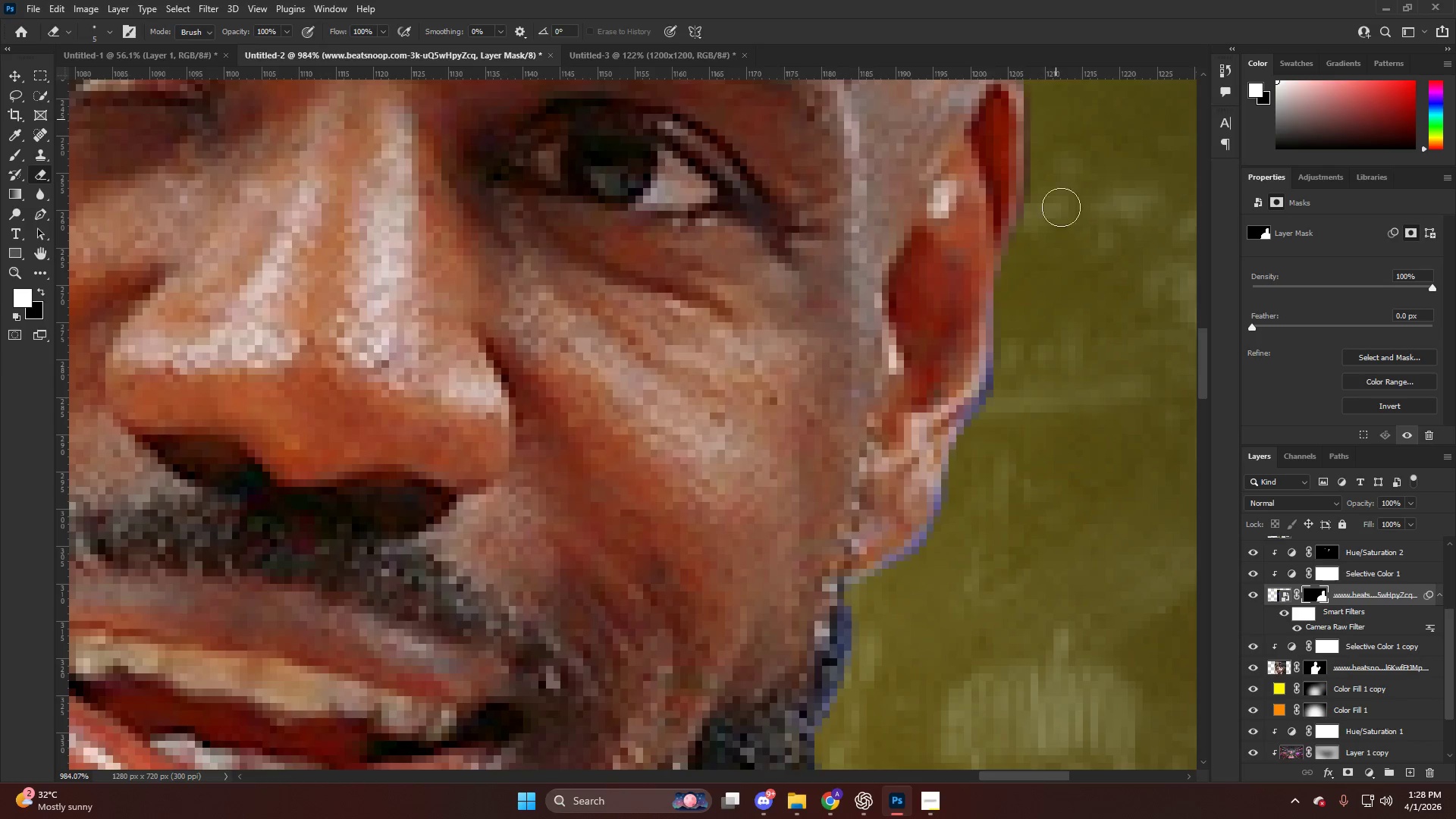 
scroll: coordinate [1013, 463], scroll_direction: down, amount: 4.0
 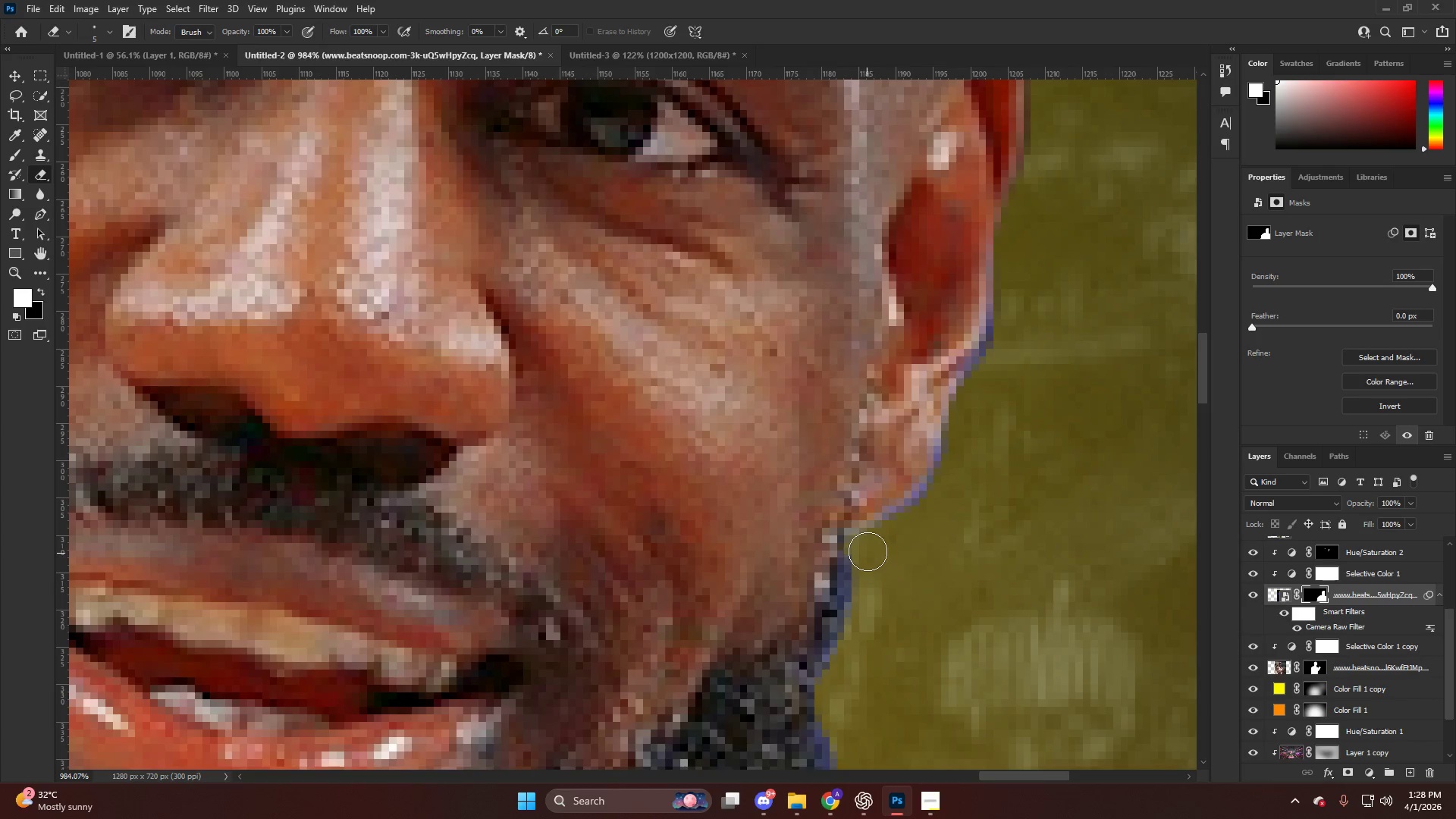 
left_click_drag(start_coordinate=[871, 542], to_coordinate=[1028, 234])
 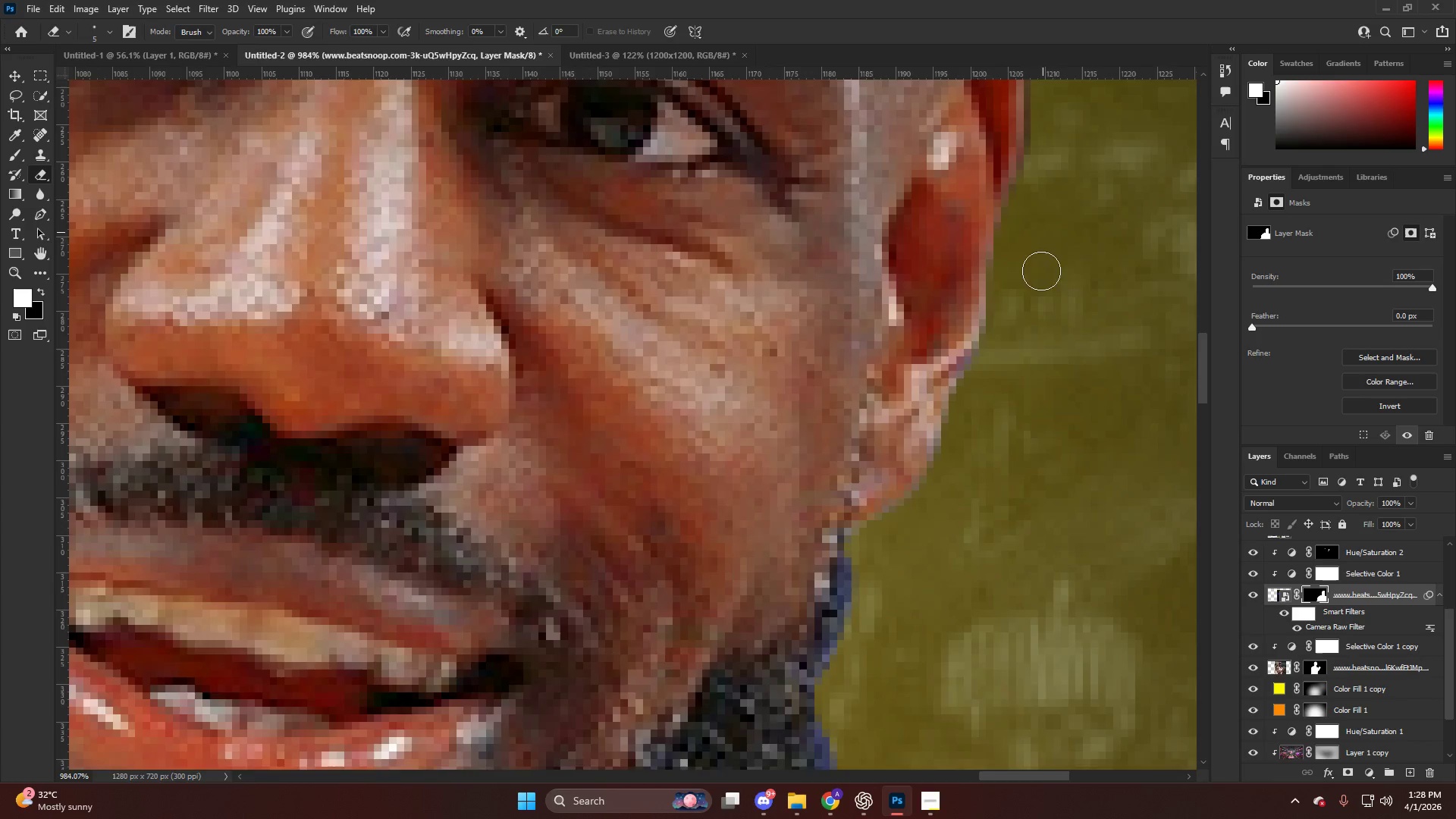 
hold_key(key=AltLeft, duration=0.84)
 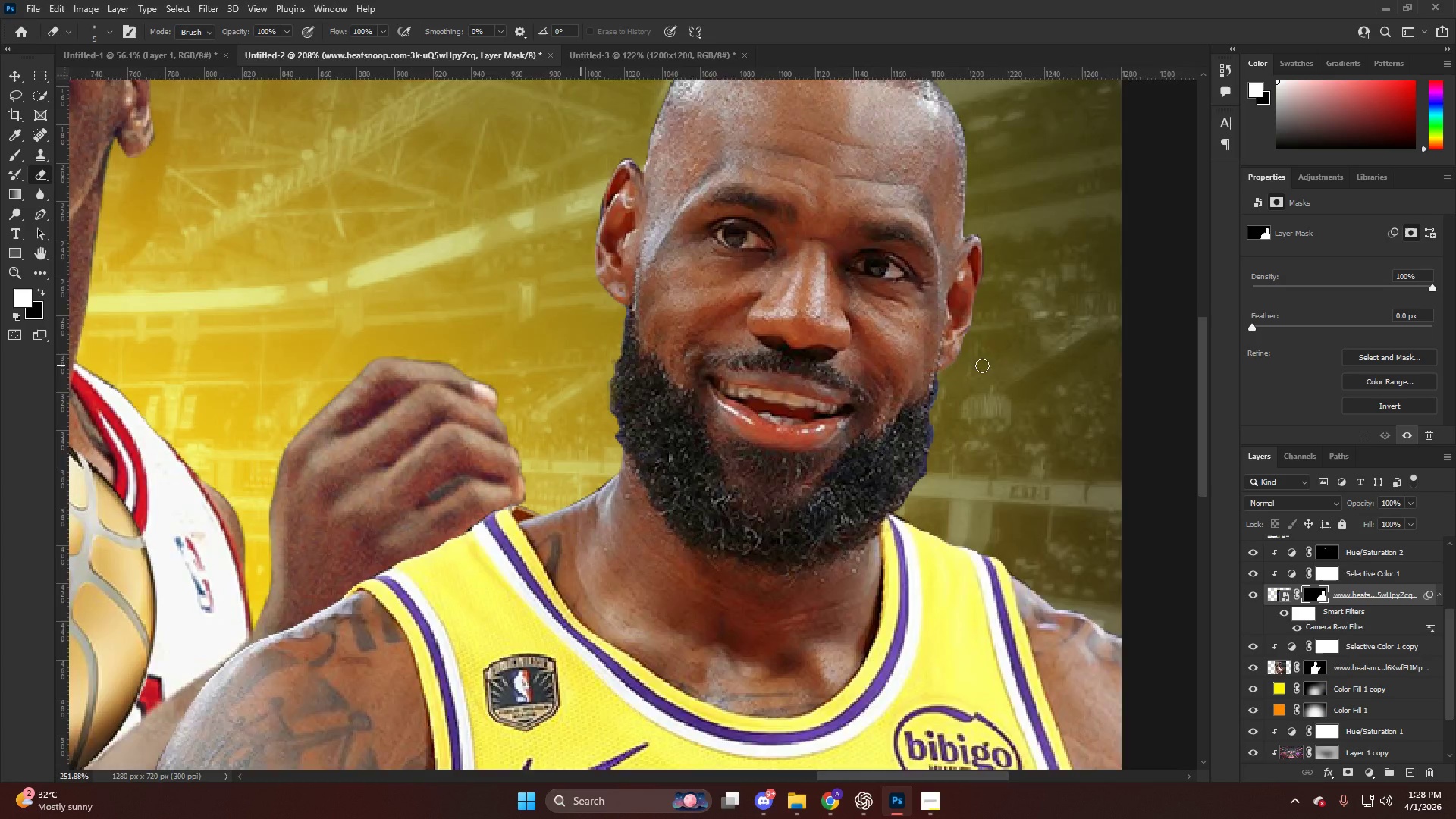 
hold_key(key=AltLeft, duration=1.28)
 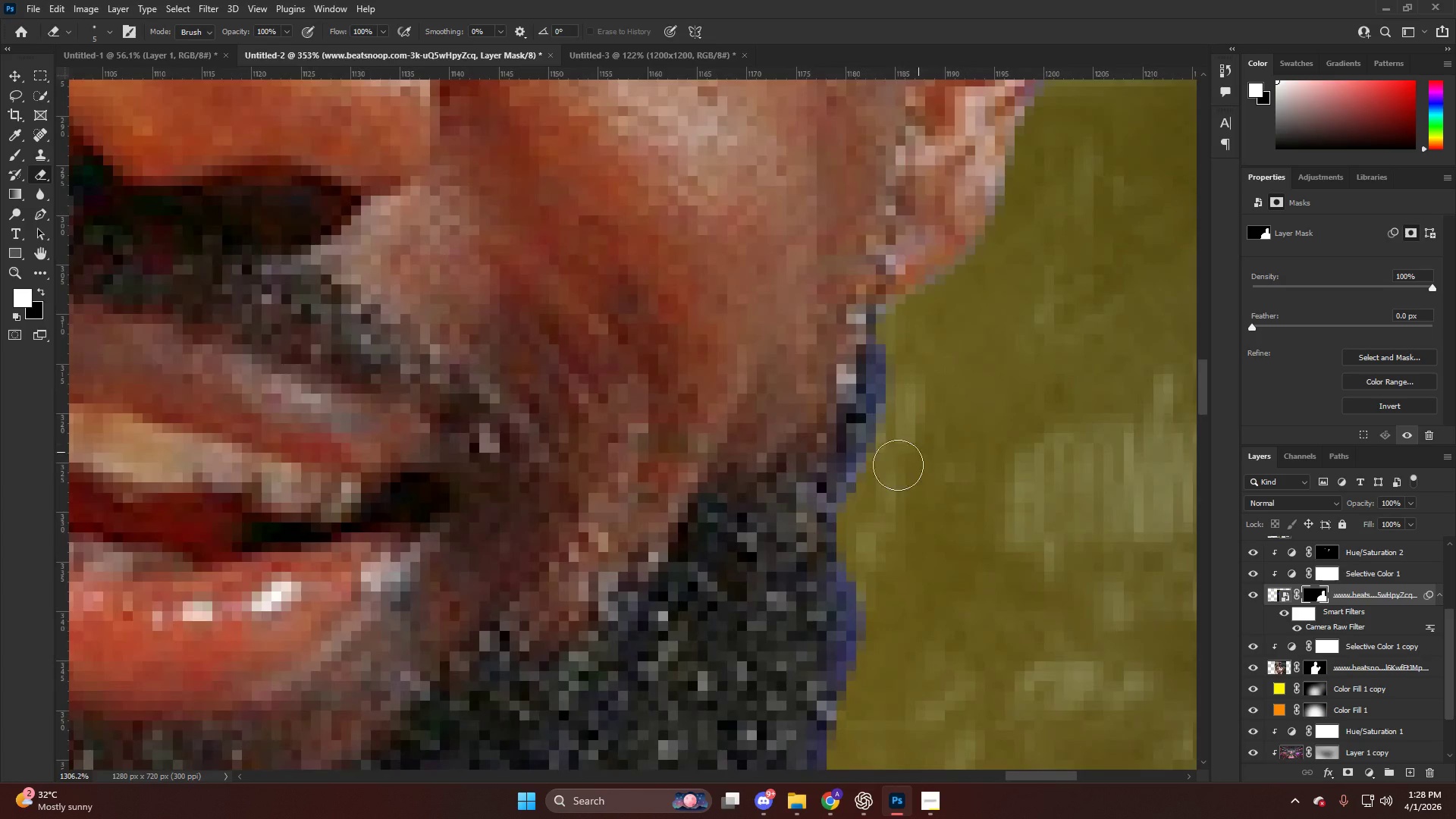 
left_click_drag(start_coordinate=[886, 468], to_coordinate=[934, 488])
 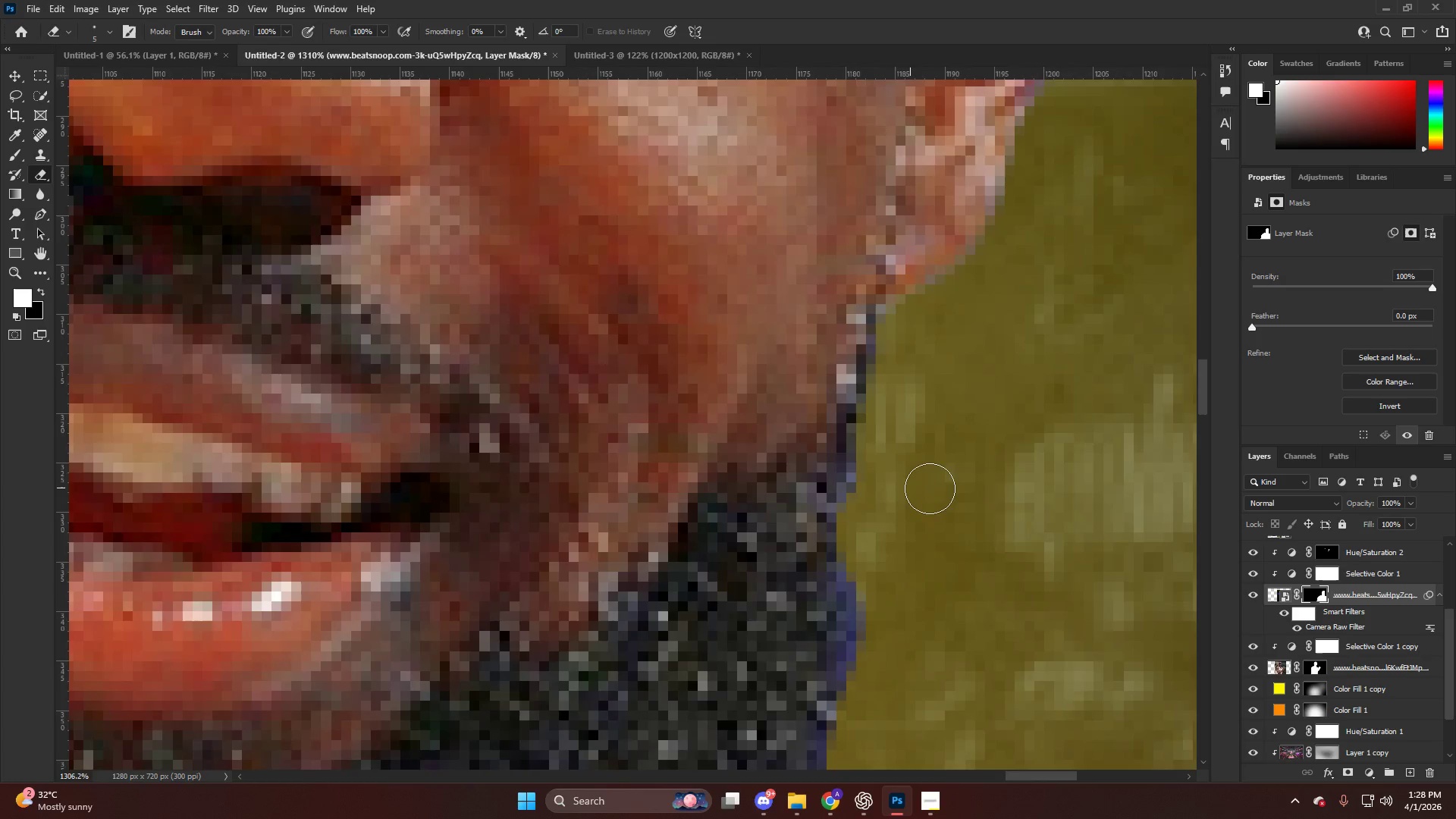 
scroll: coordinate [924, 416], scroll_direction: up, amount: 3.0
 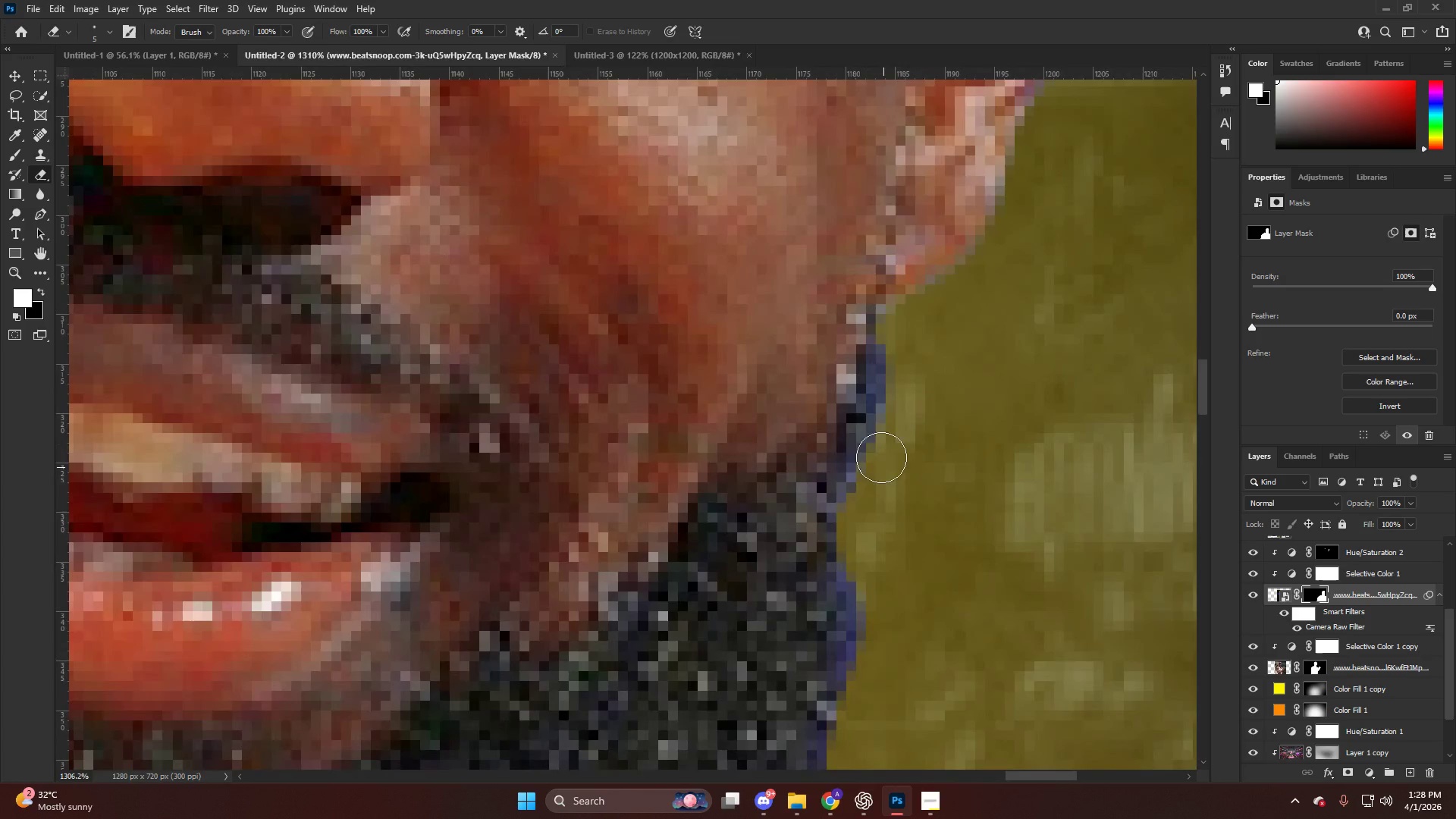 
key(Alt+AltLeft)
 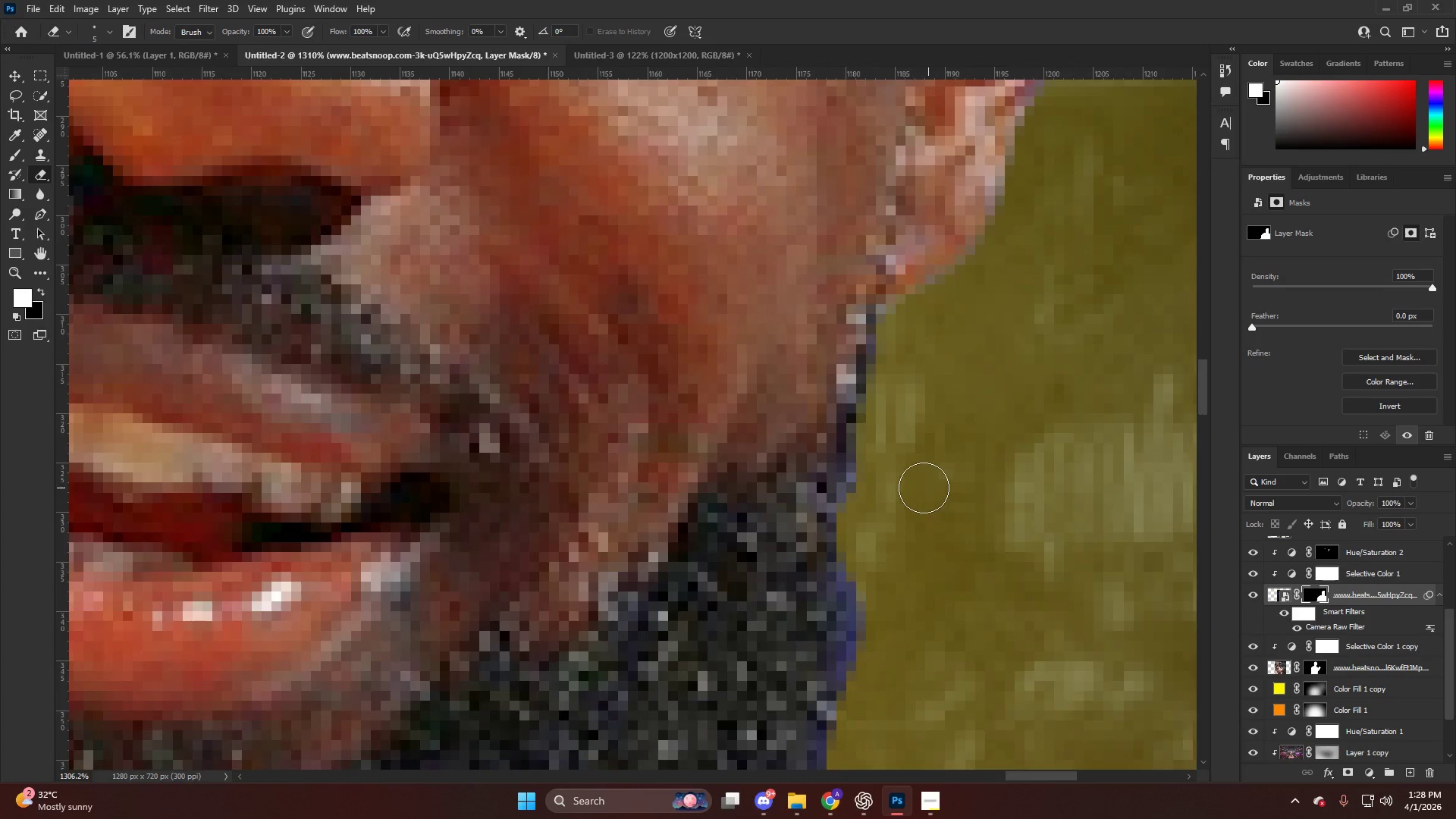 
left_click_drag(start_coordinate=[893, 511], to_coordinate=[863, 695])
 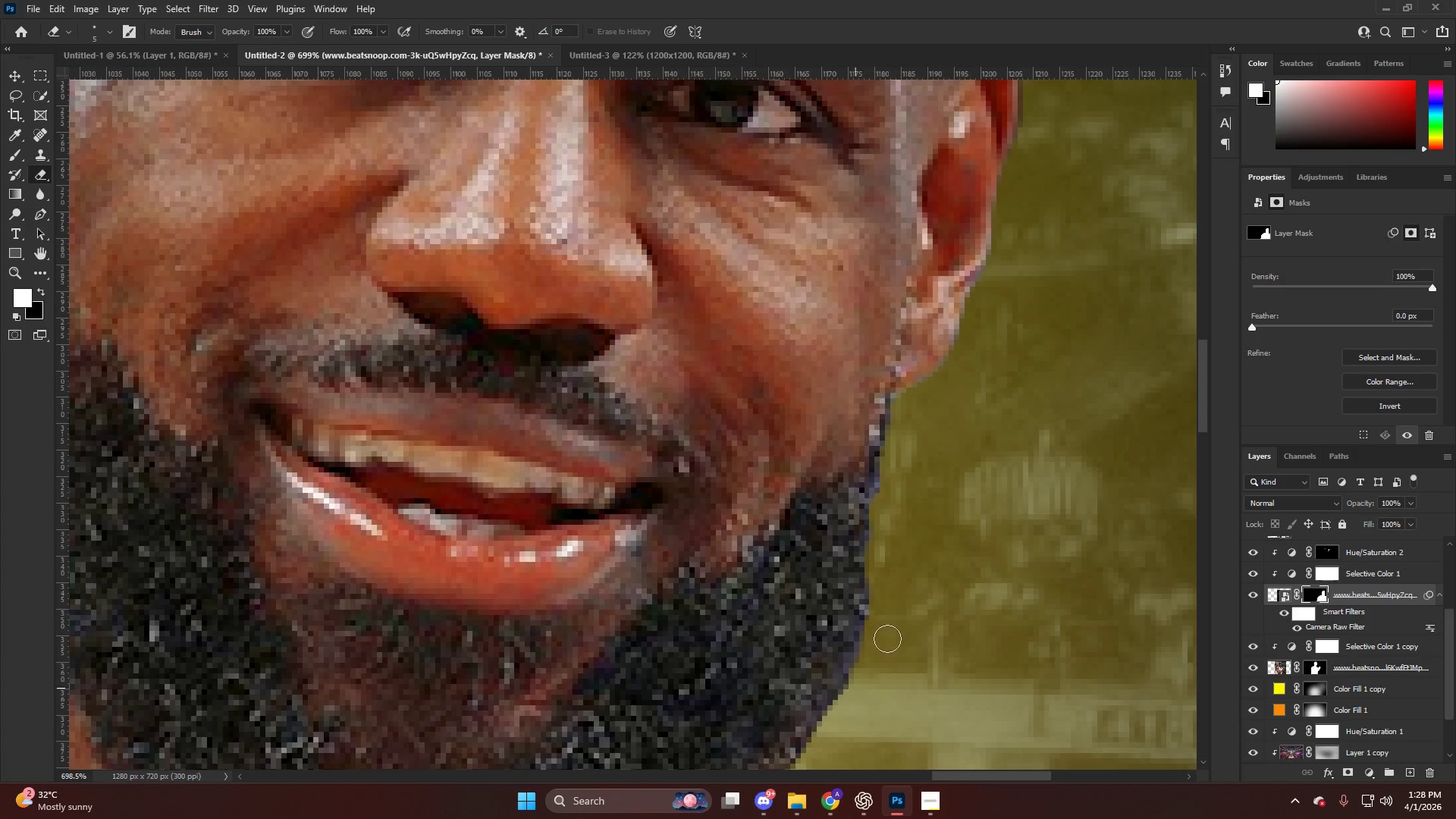 
scroll: coordinate [906, 494], scroll_direction: down, amount: 8.0
 